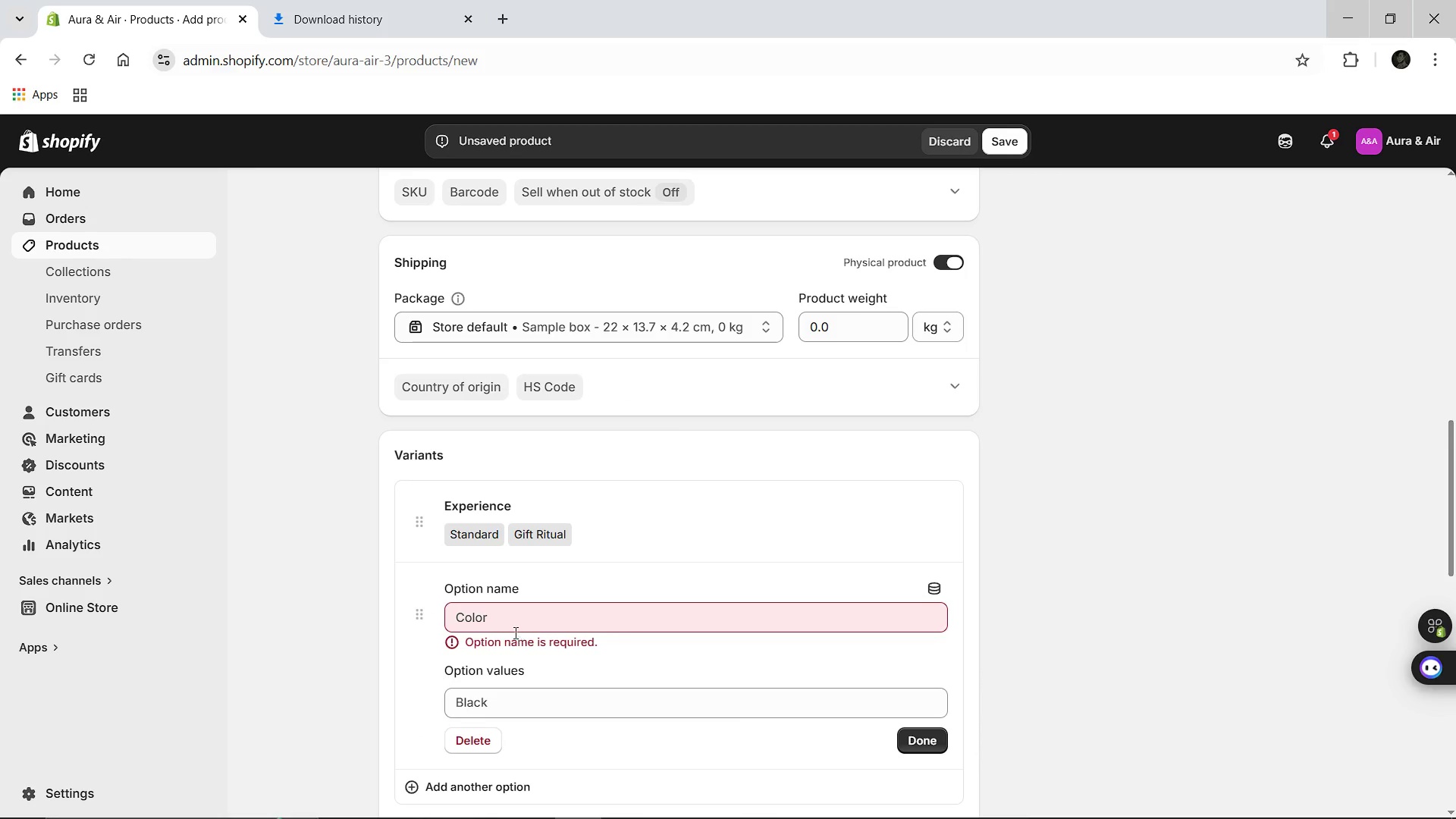 
left_click([511, 625])
 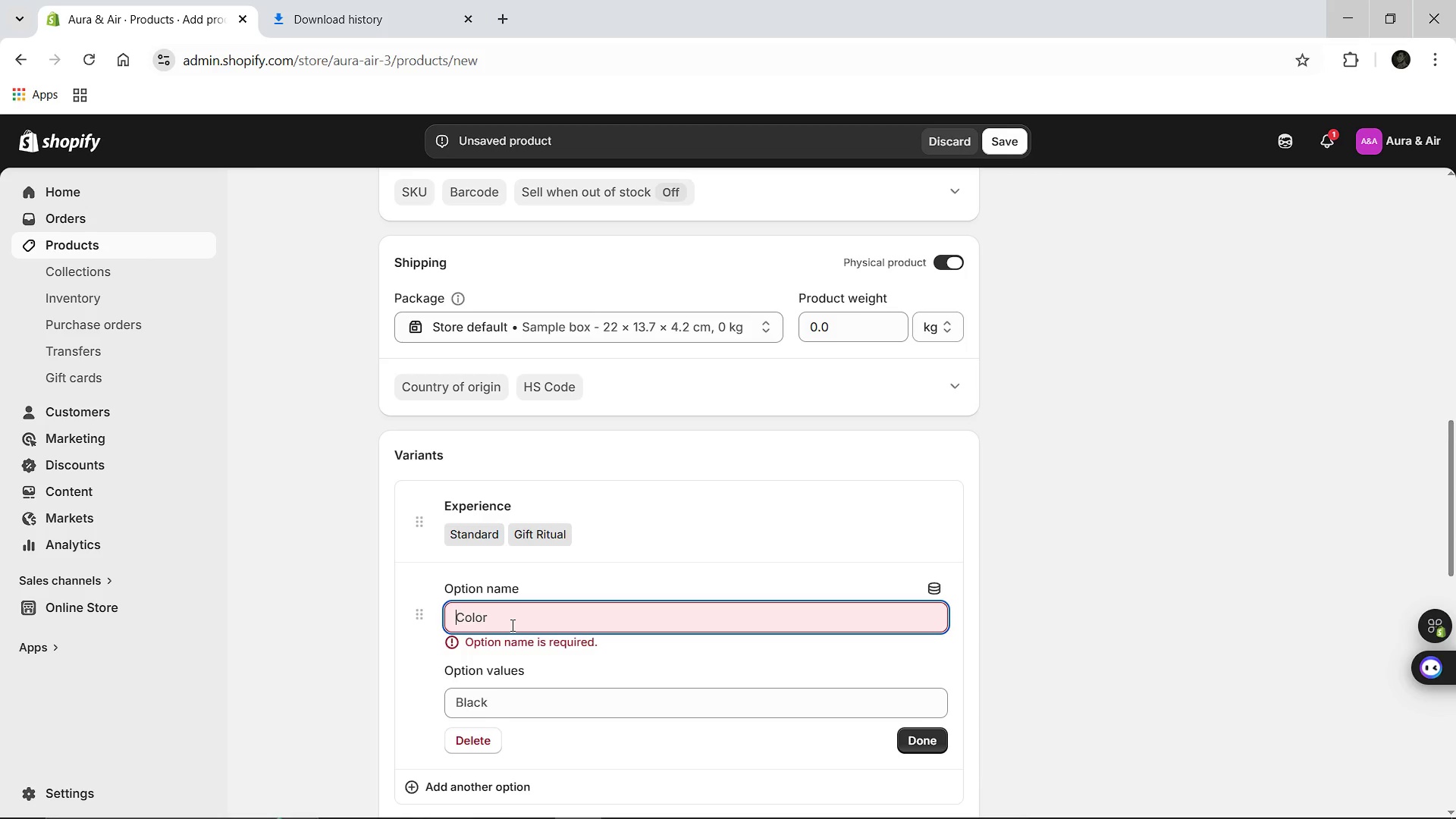 
hold_key(key=ShiftLeft, duration=1.51)
 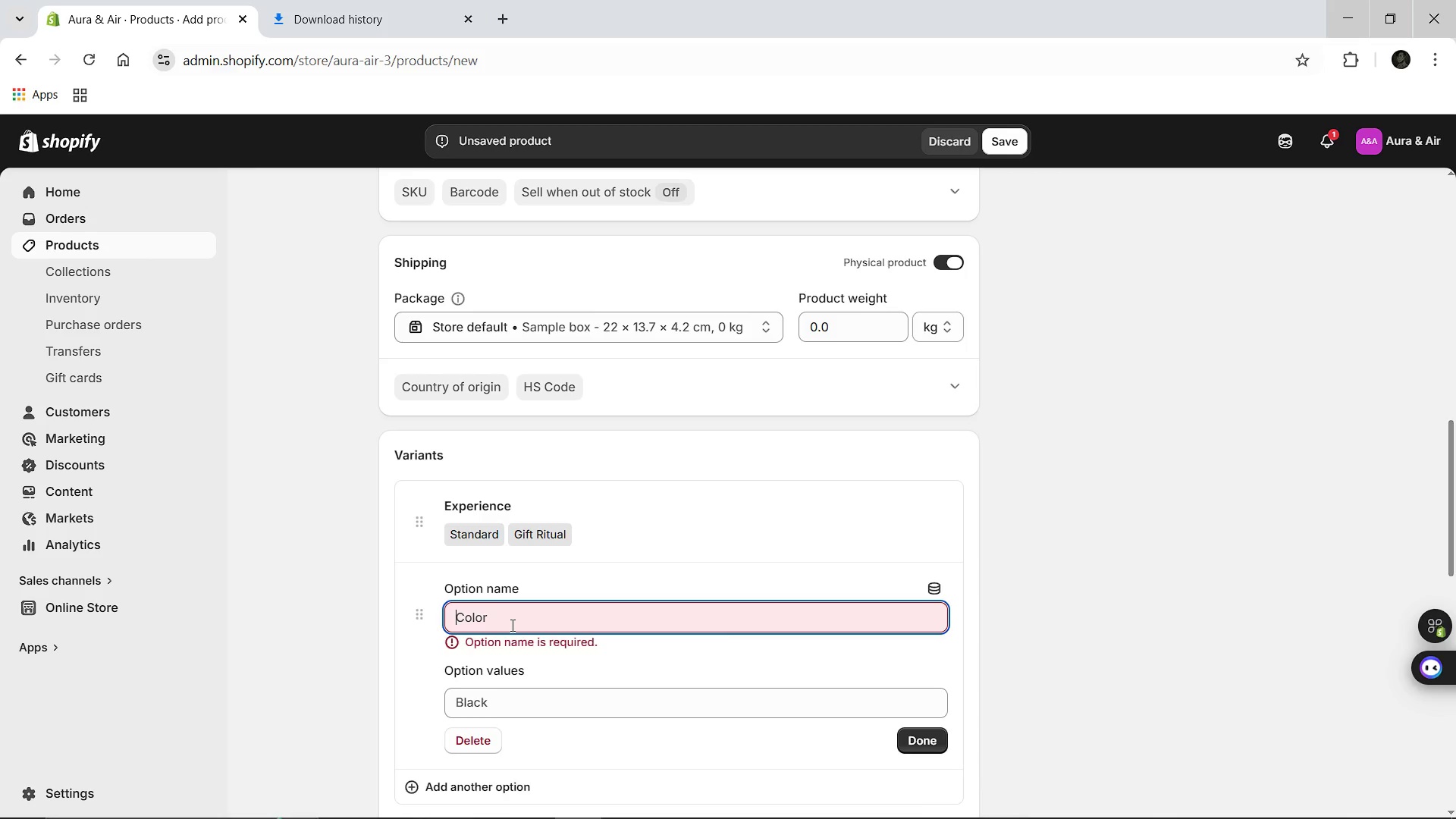 
type(Frequency)
 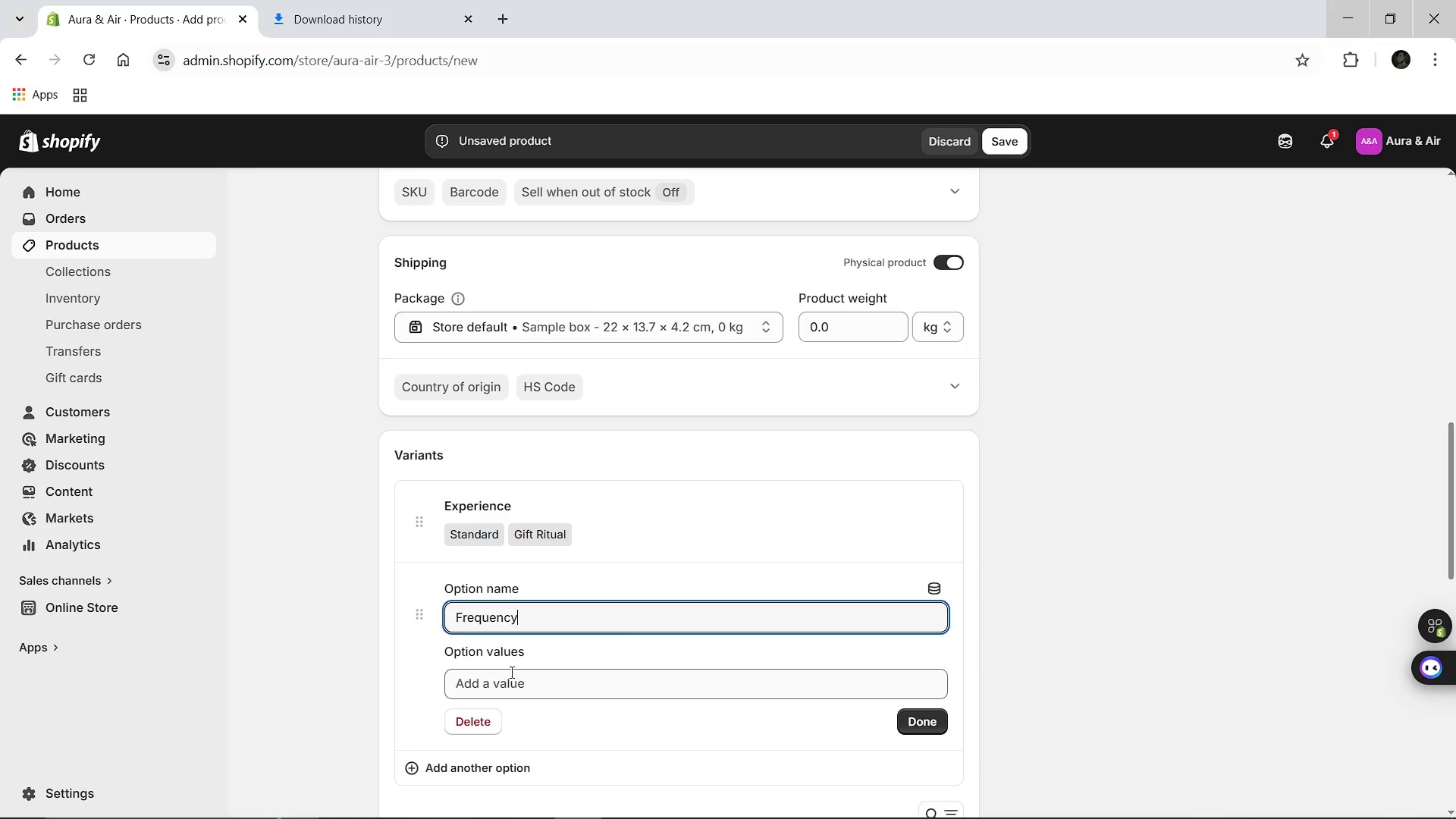 
left_click([510, 672])
 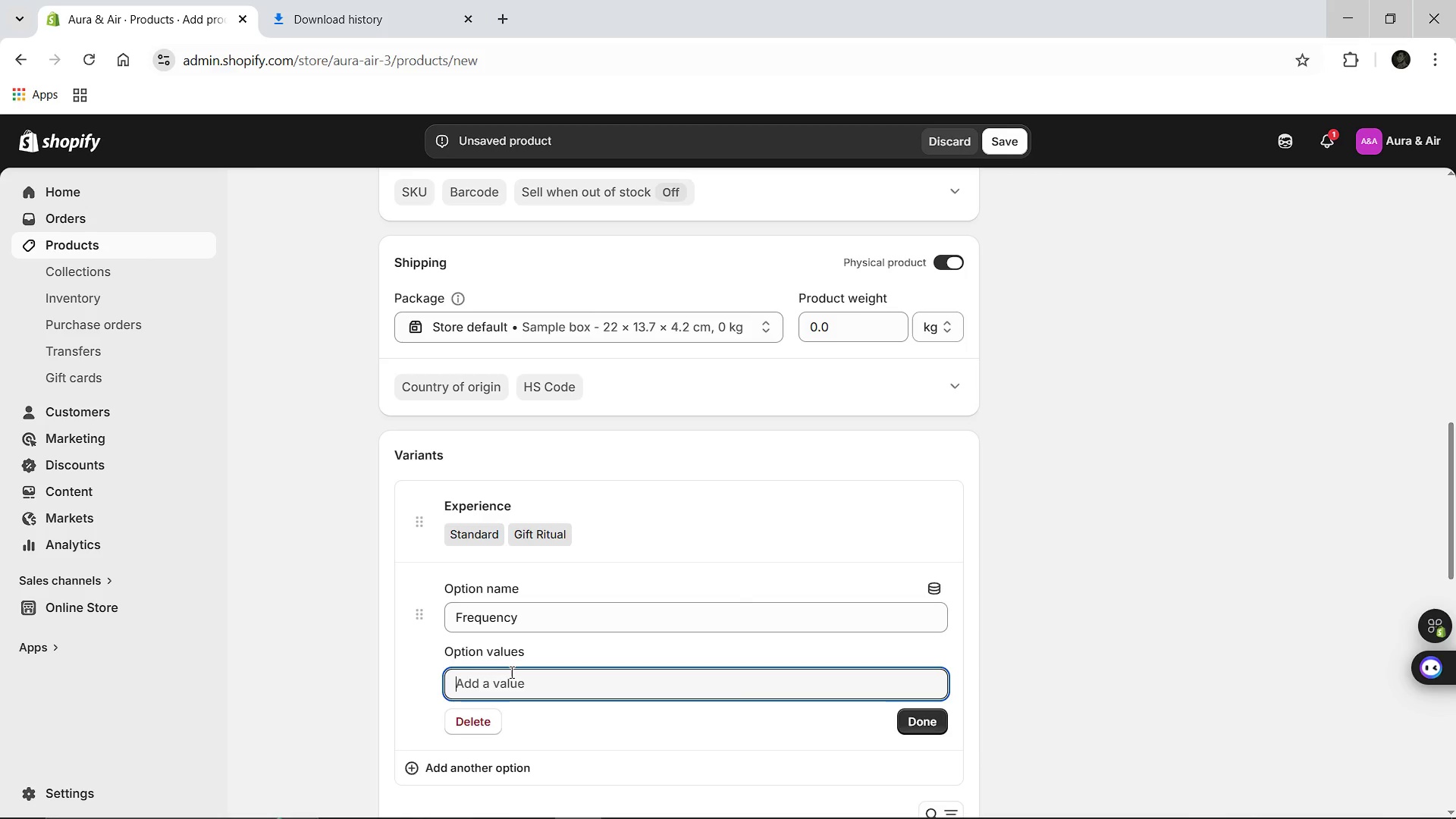 
type(One-time purchase)
 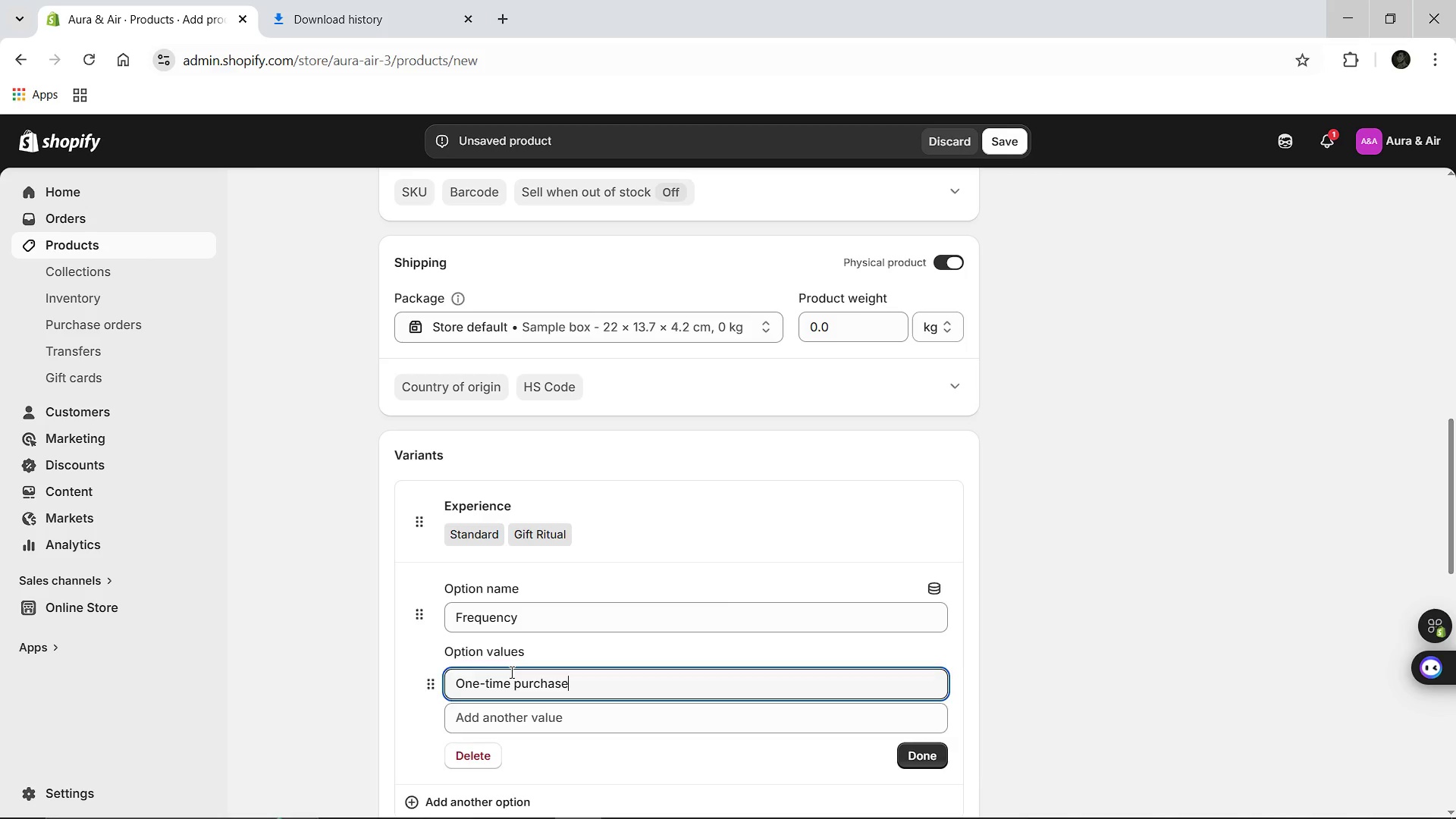 
key(Enter)
 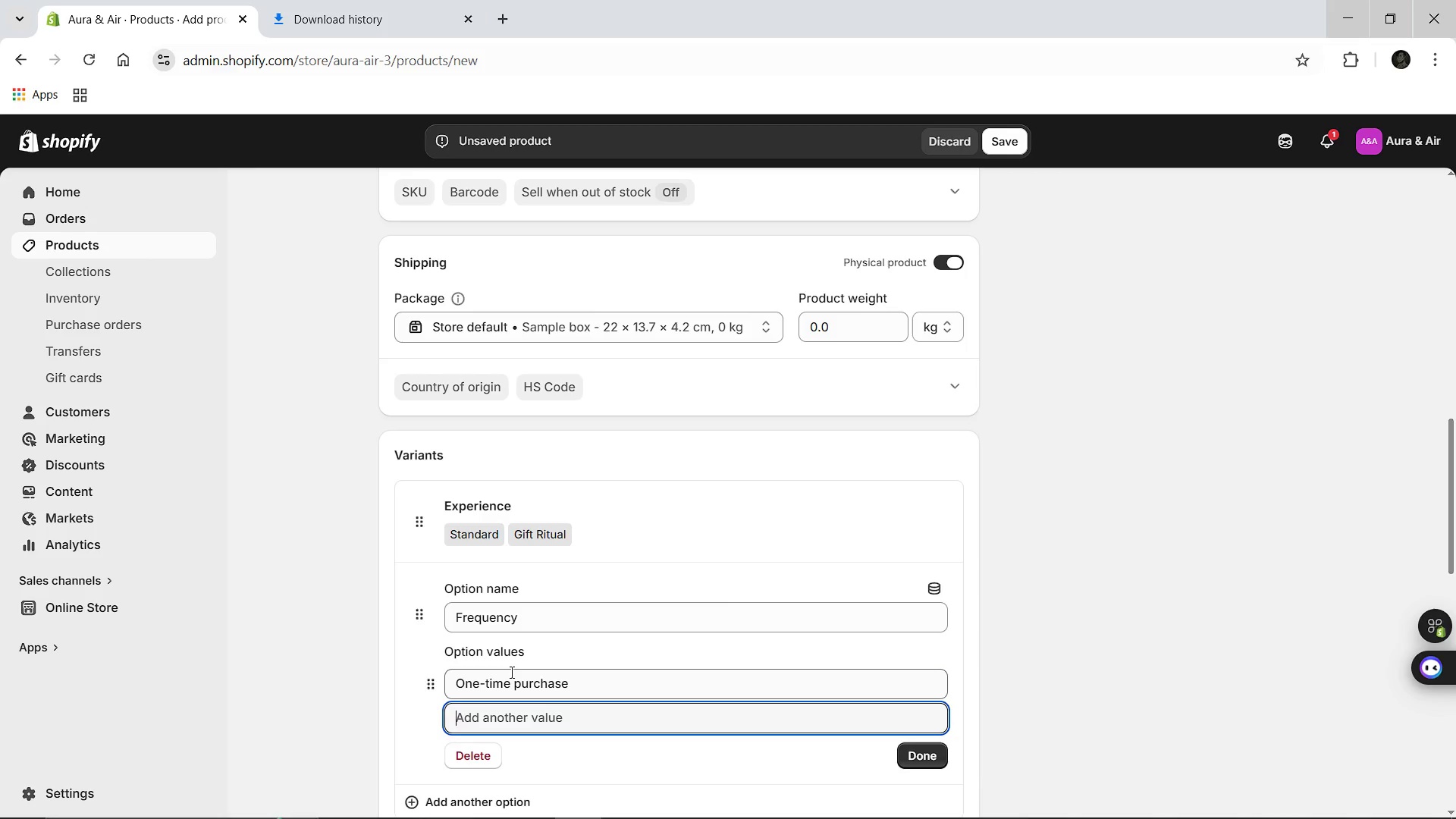 
type(Aura Membership)
 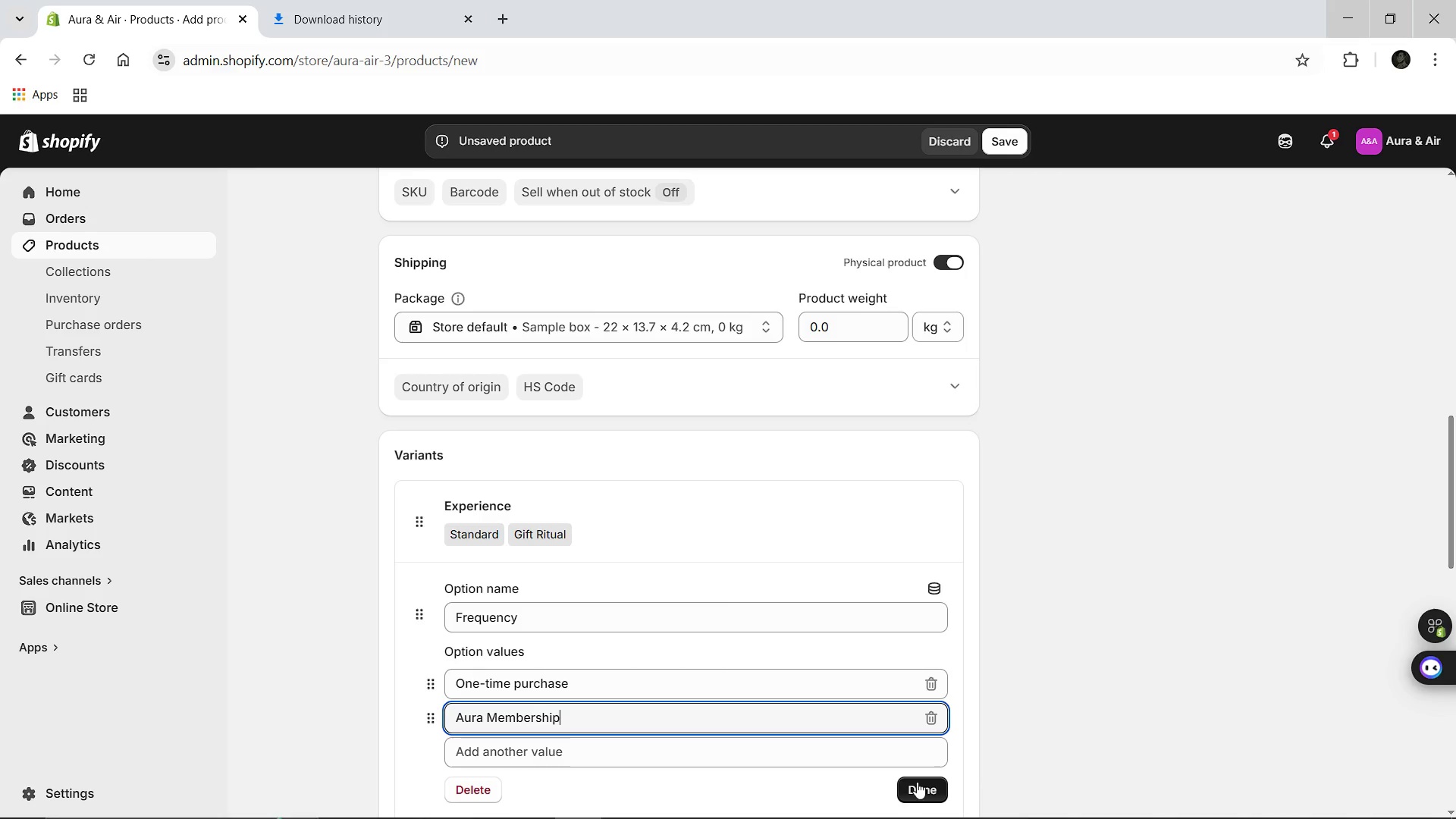 
left_click([914, 784])
 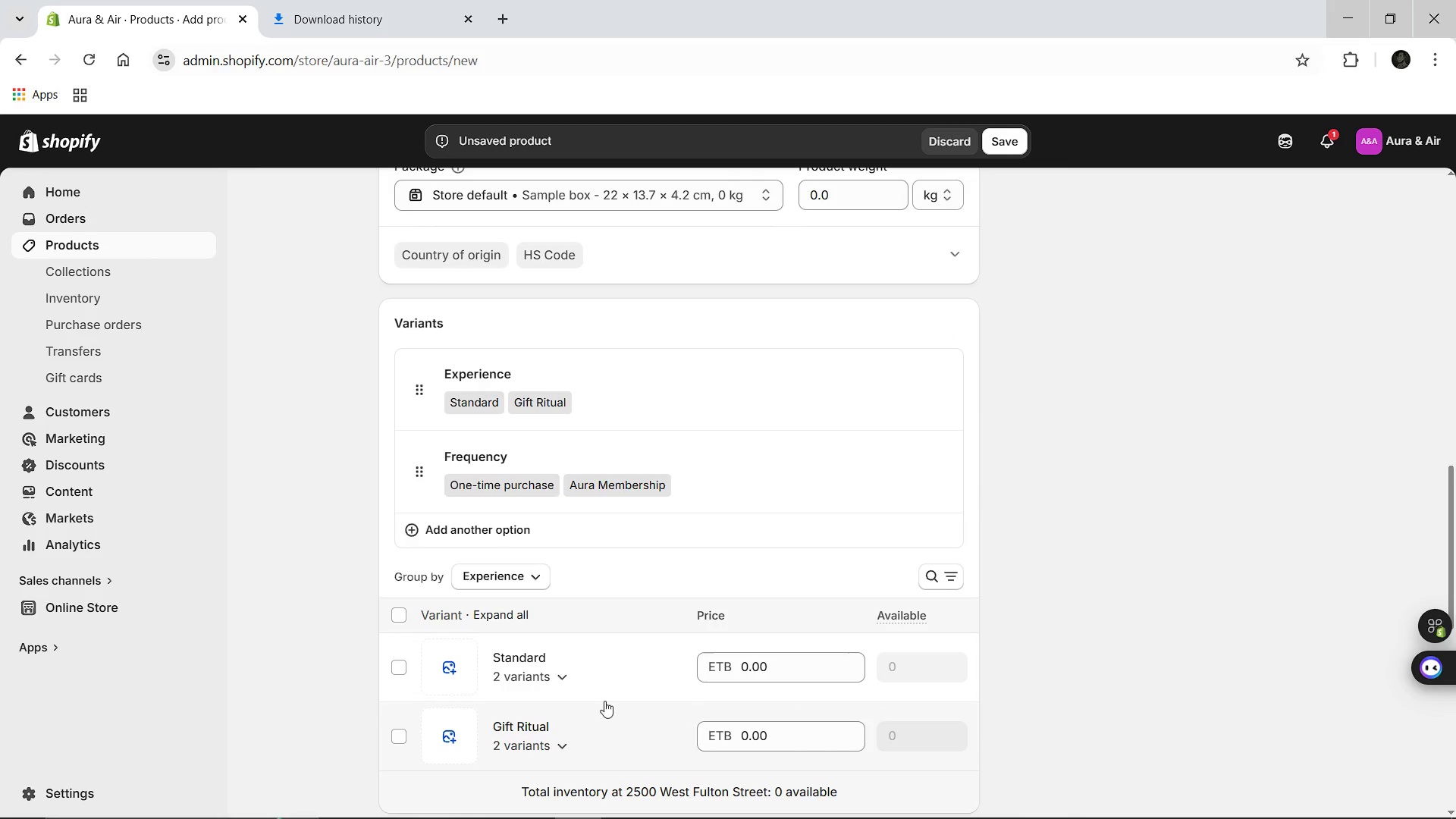 
left_click([557, 676])
 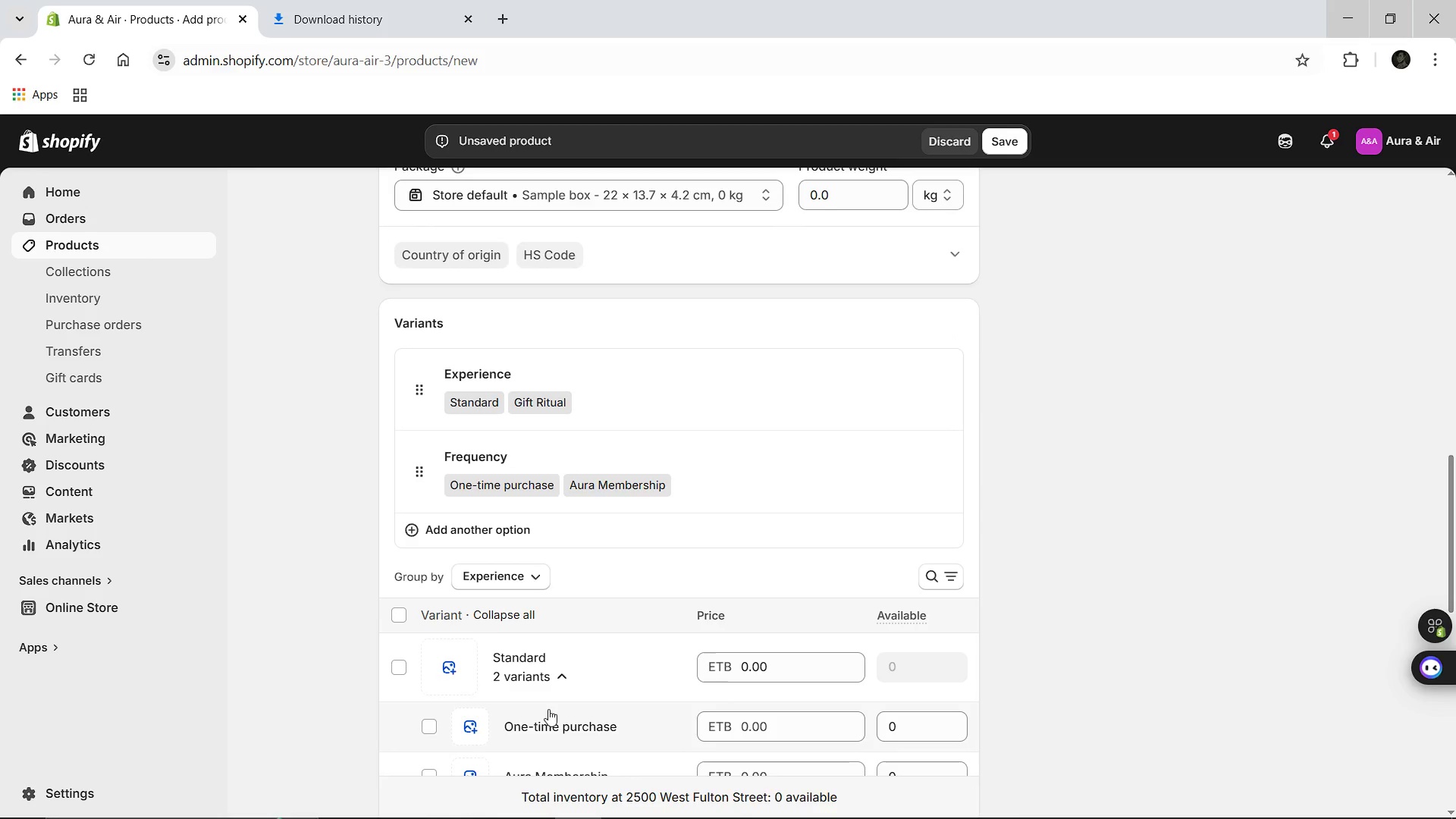 
left_click([541, 687])
 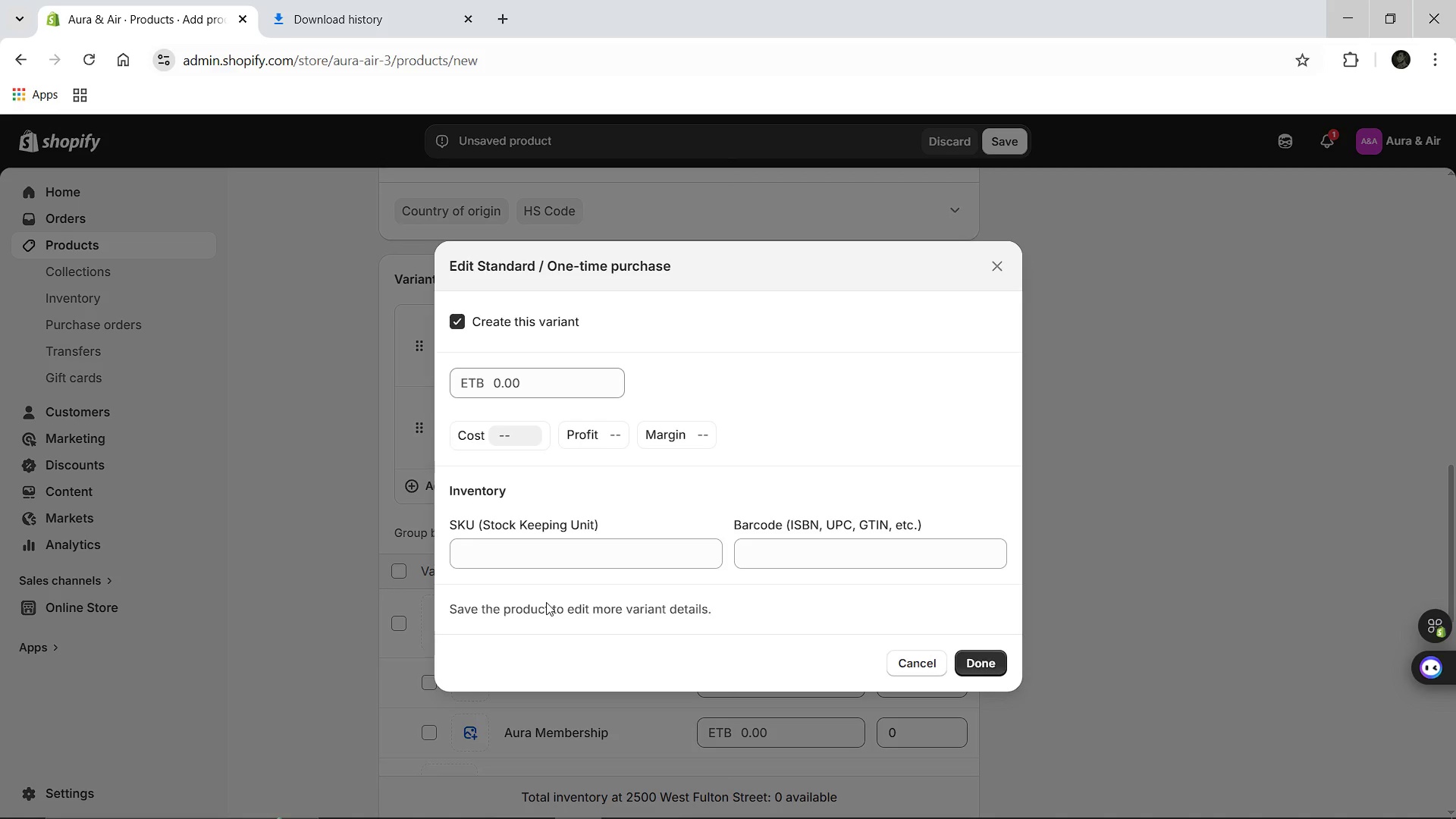 
left_click([511, 372])
 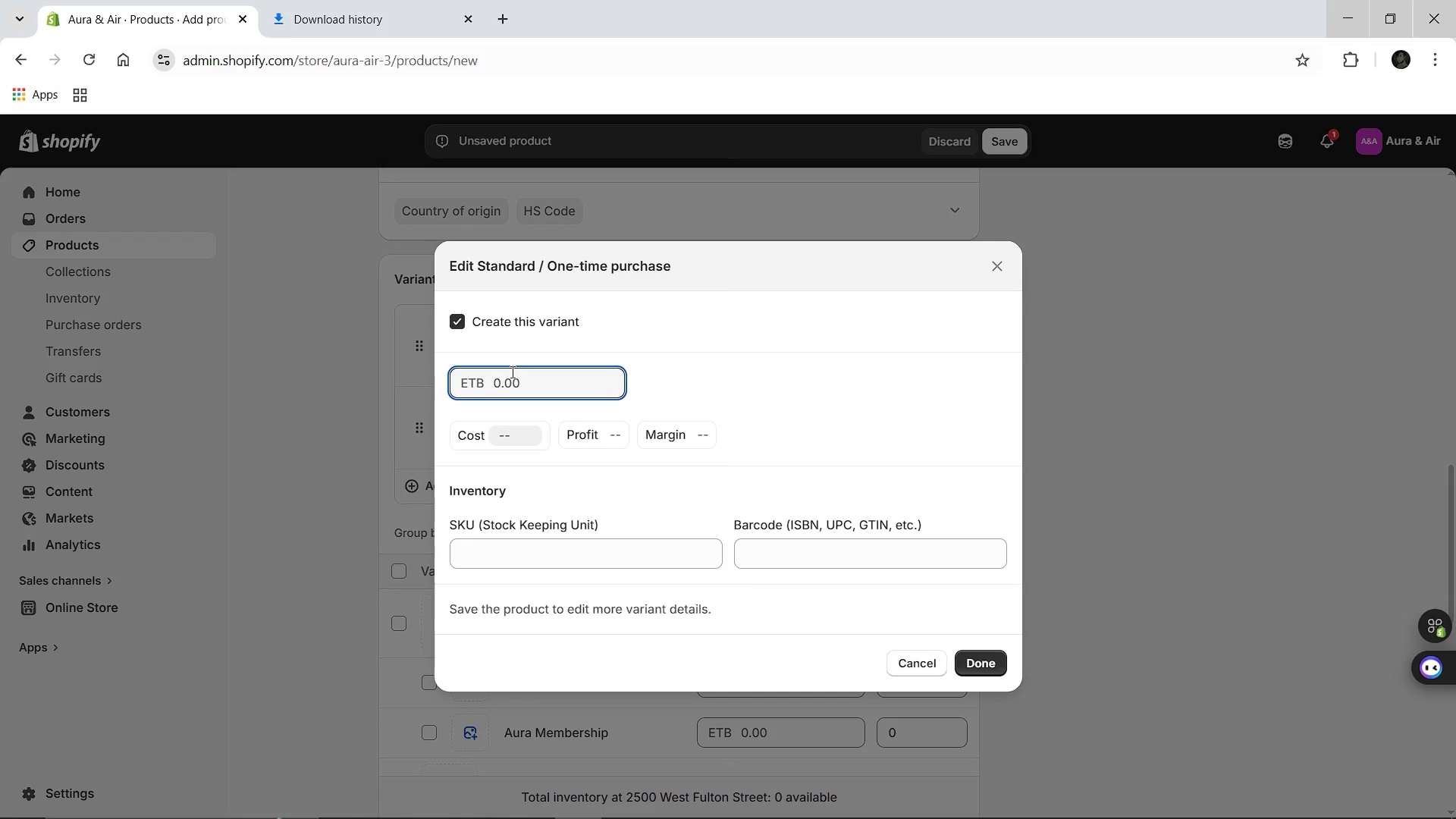 
type(42.00)
 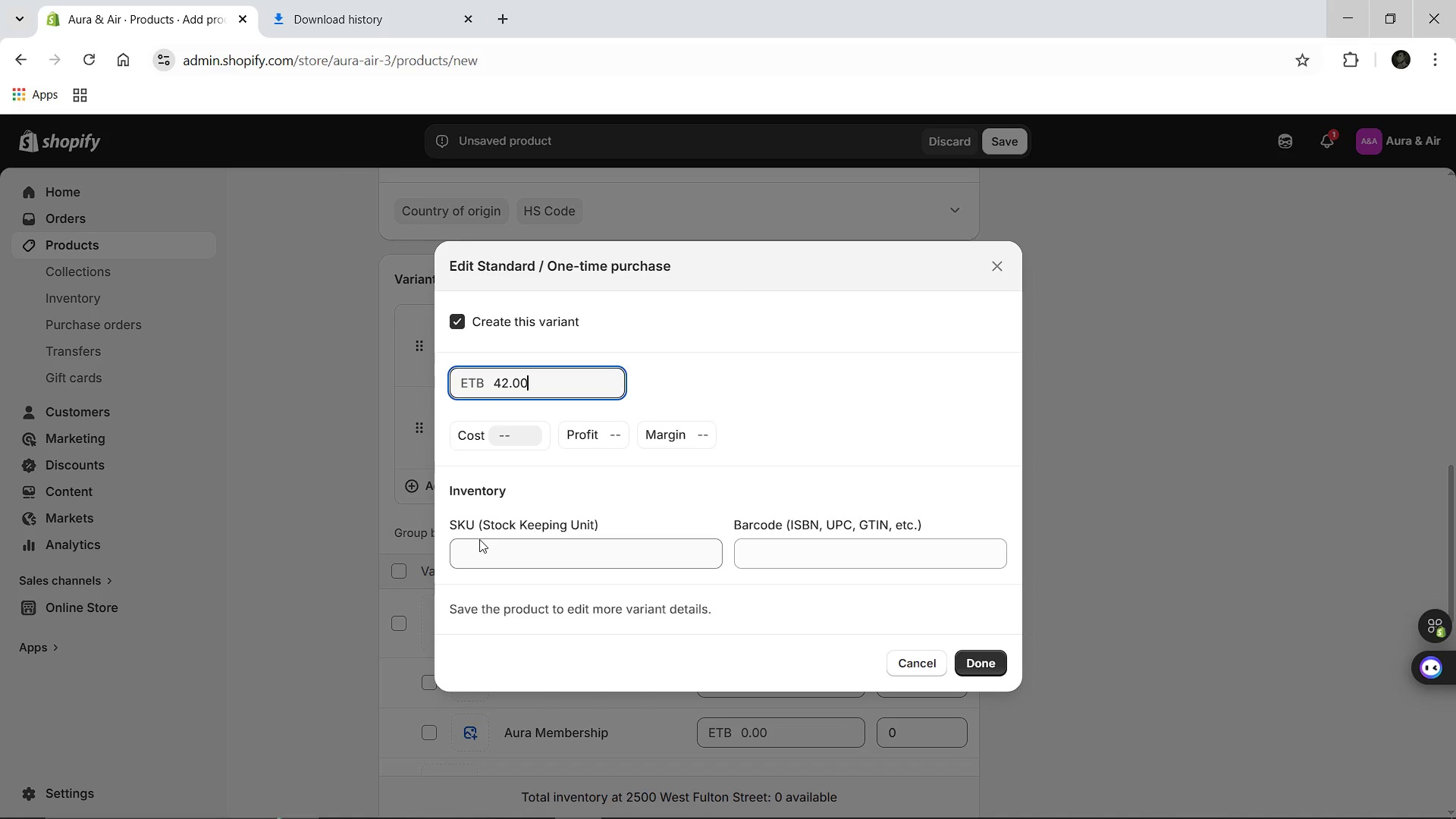 
left_click([478, 553])
 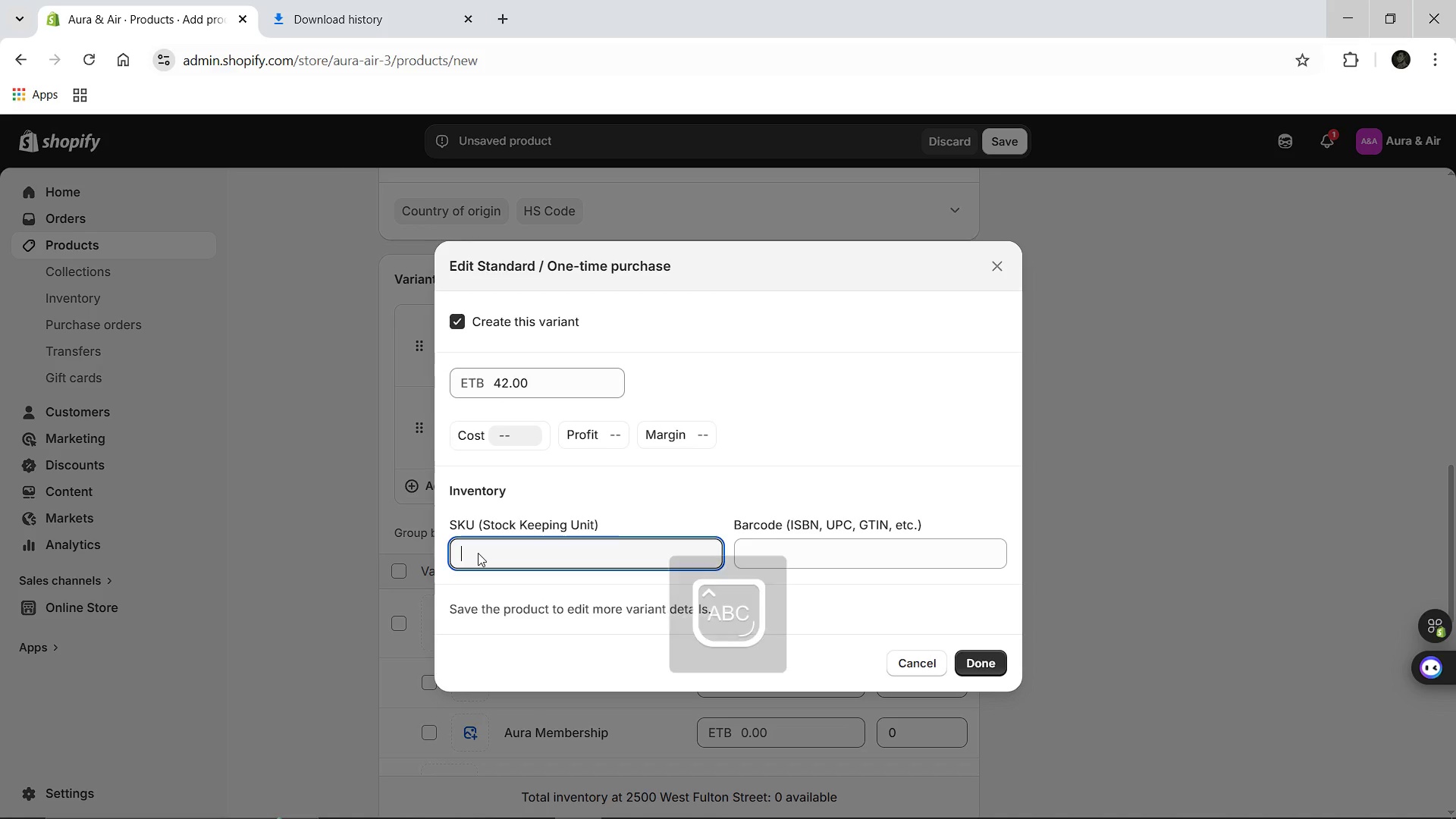 
type(AA-OZN-STD-ONCE)
 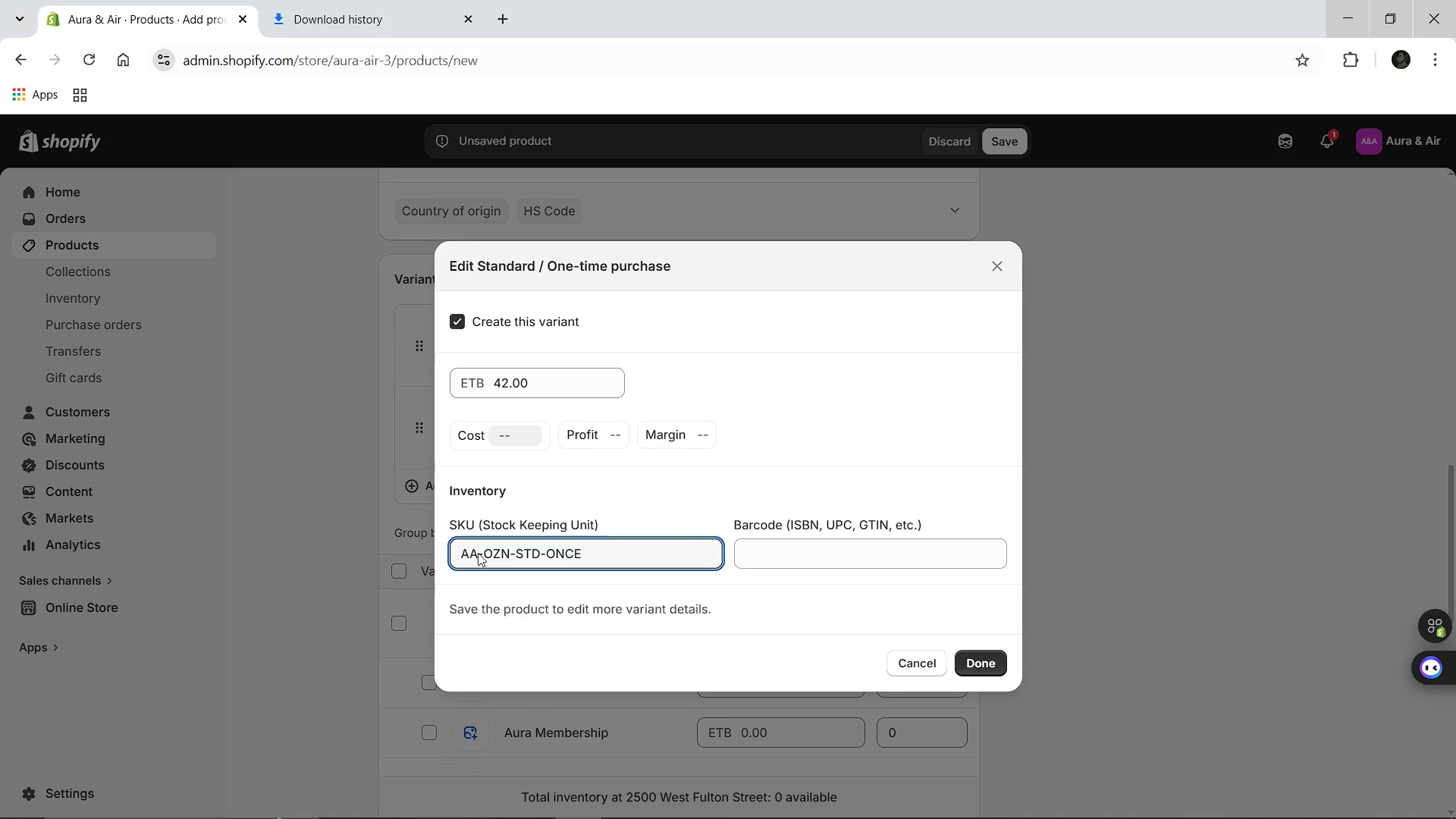 
key(Control+A)
 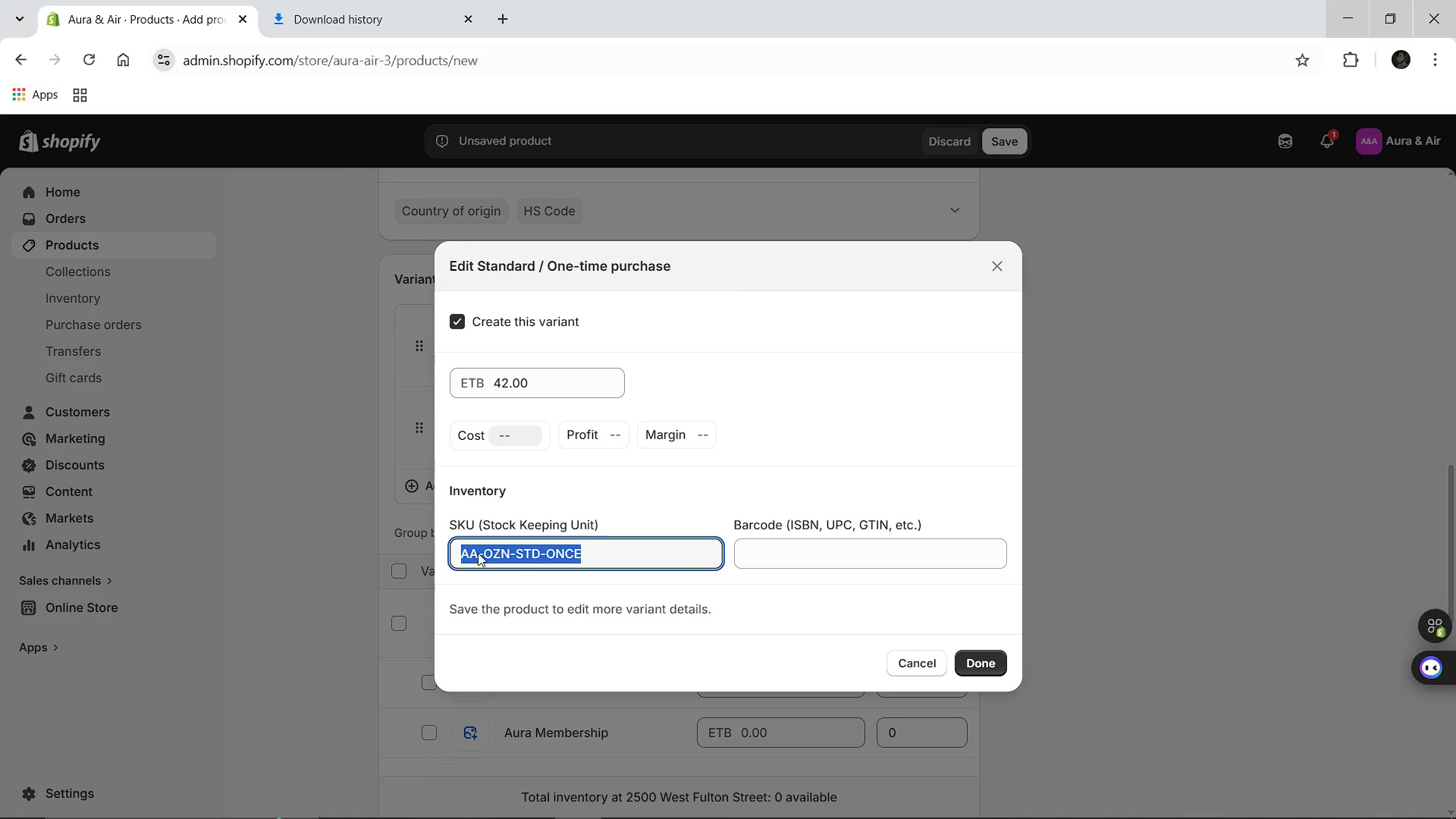 
key(Control+C)
 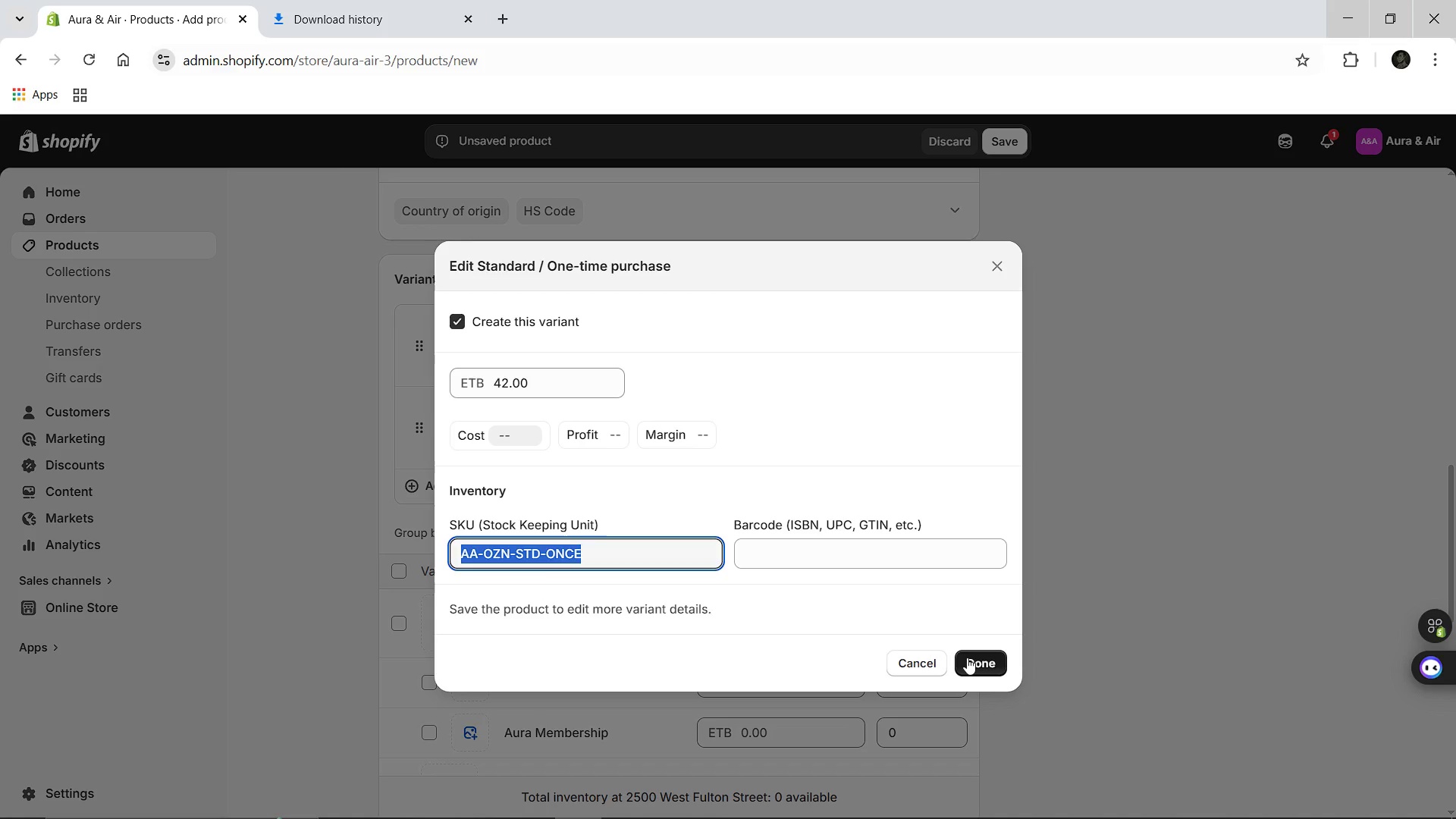 
left_click([967, 657])
 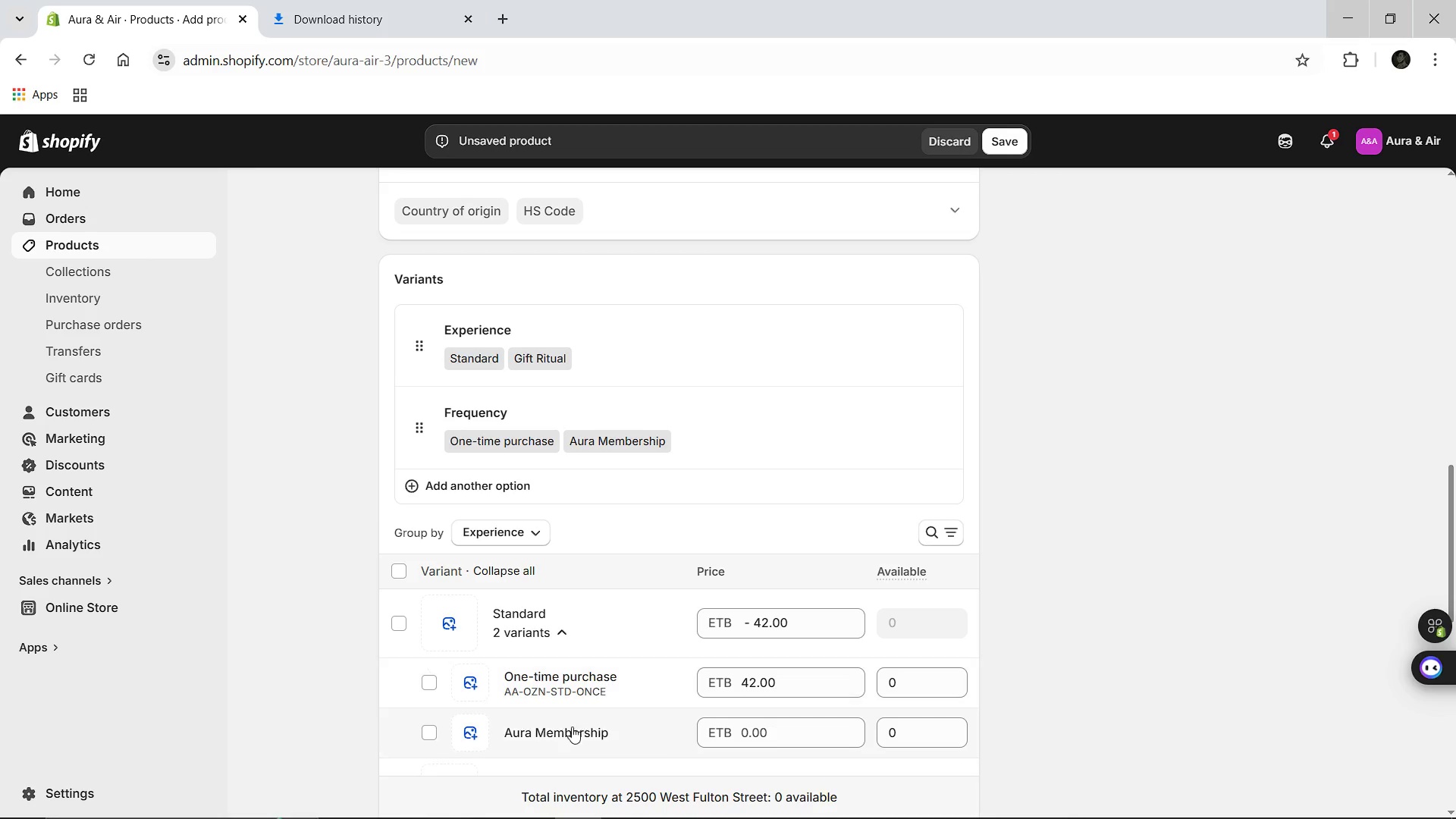 
left_click([562, 742])
 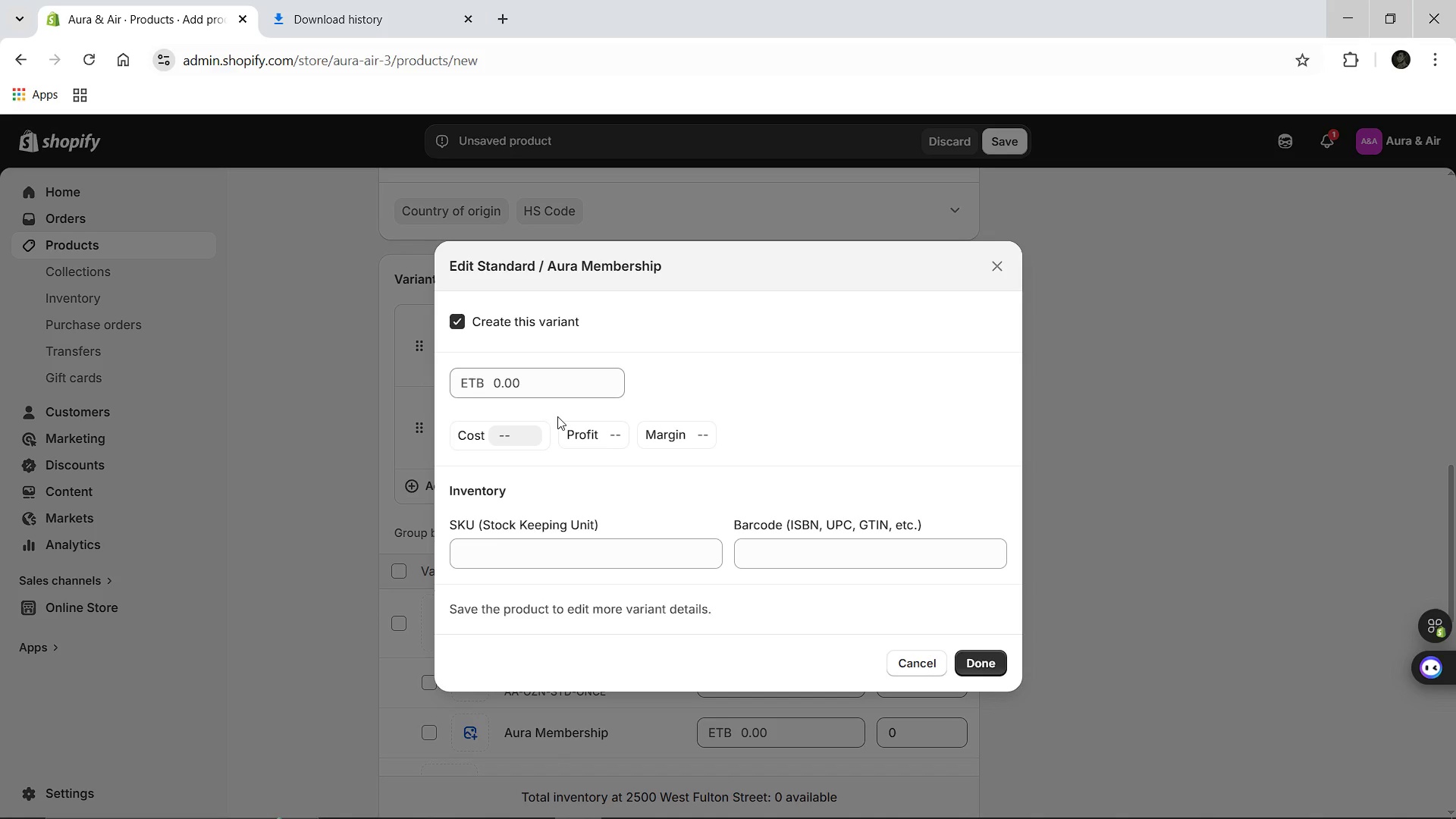 
left_click([532, 394])
 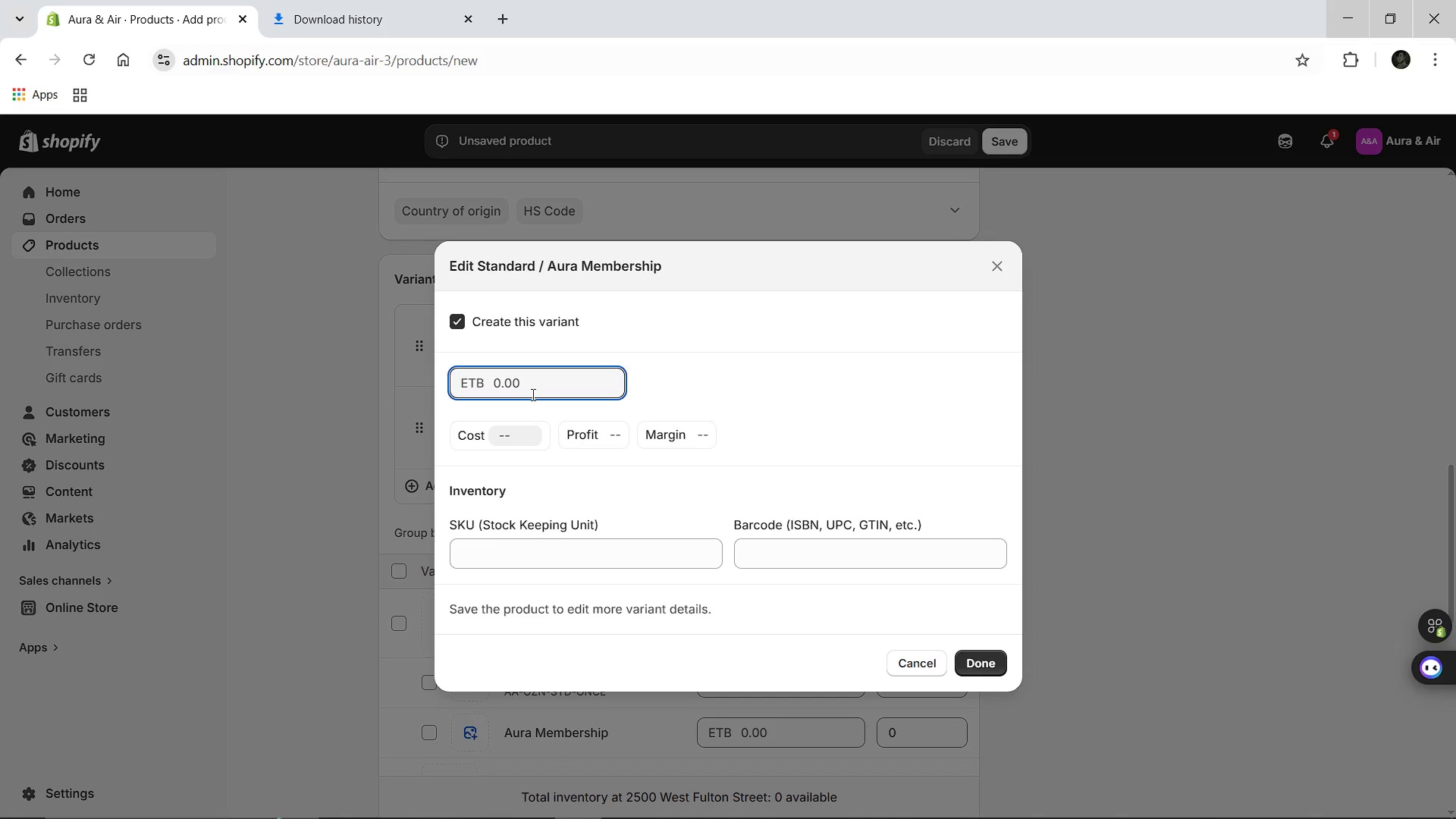 
type(35.70)
 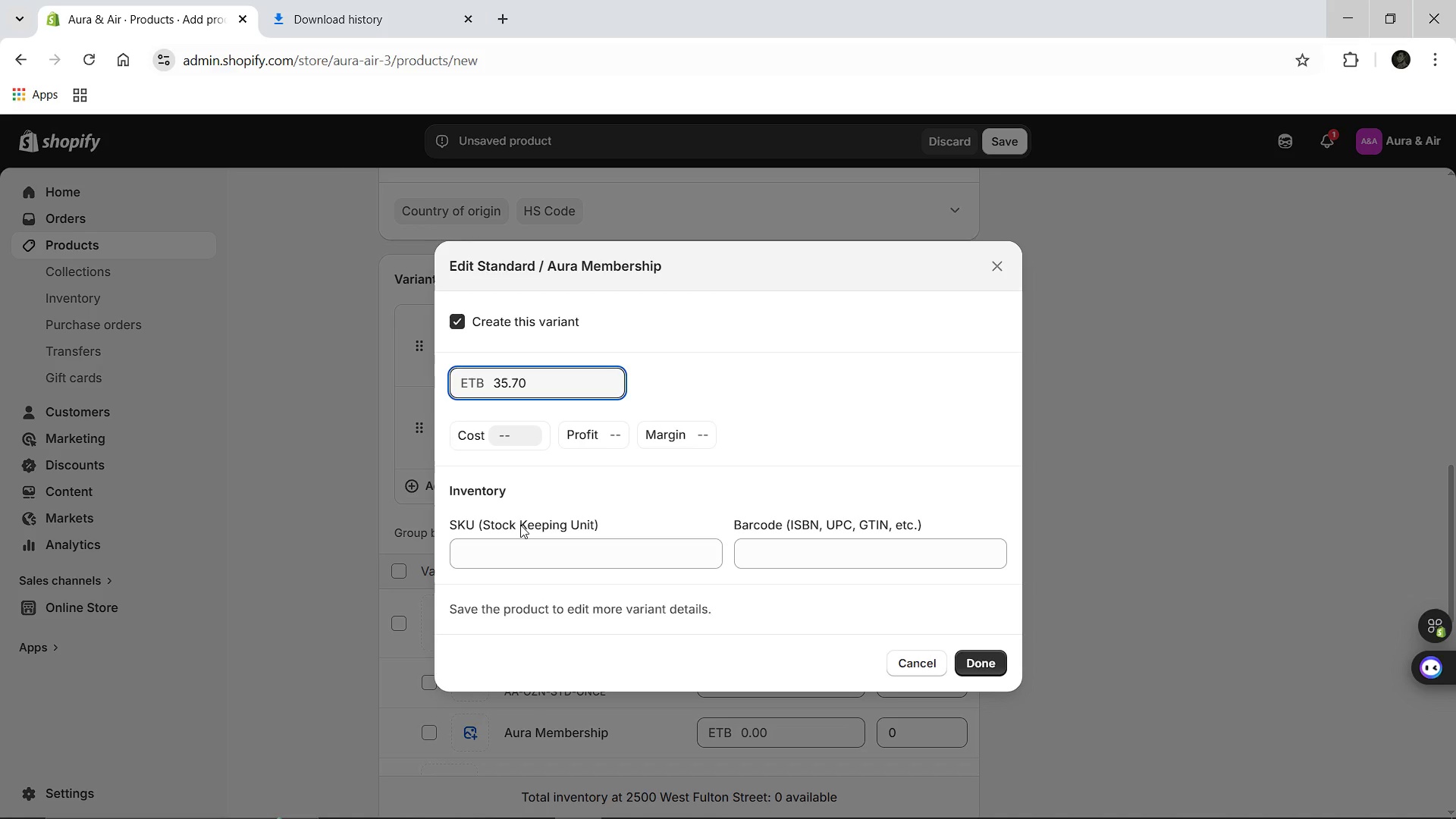 
left_click([513, 548])
 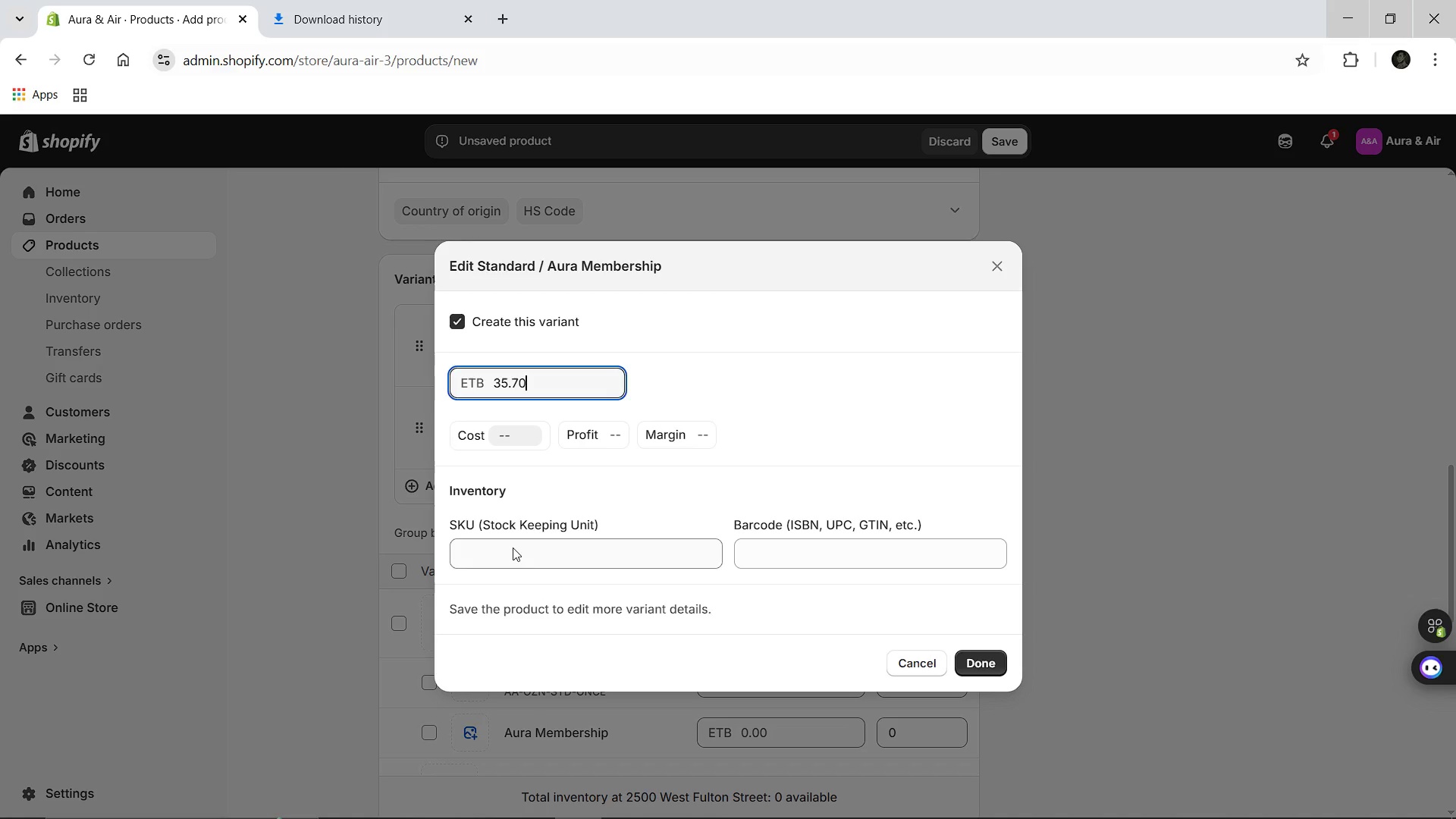 
key(Control+V)
 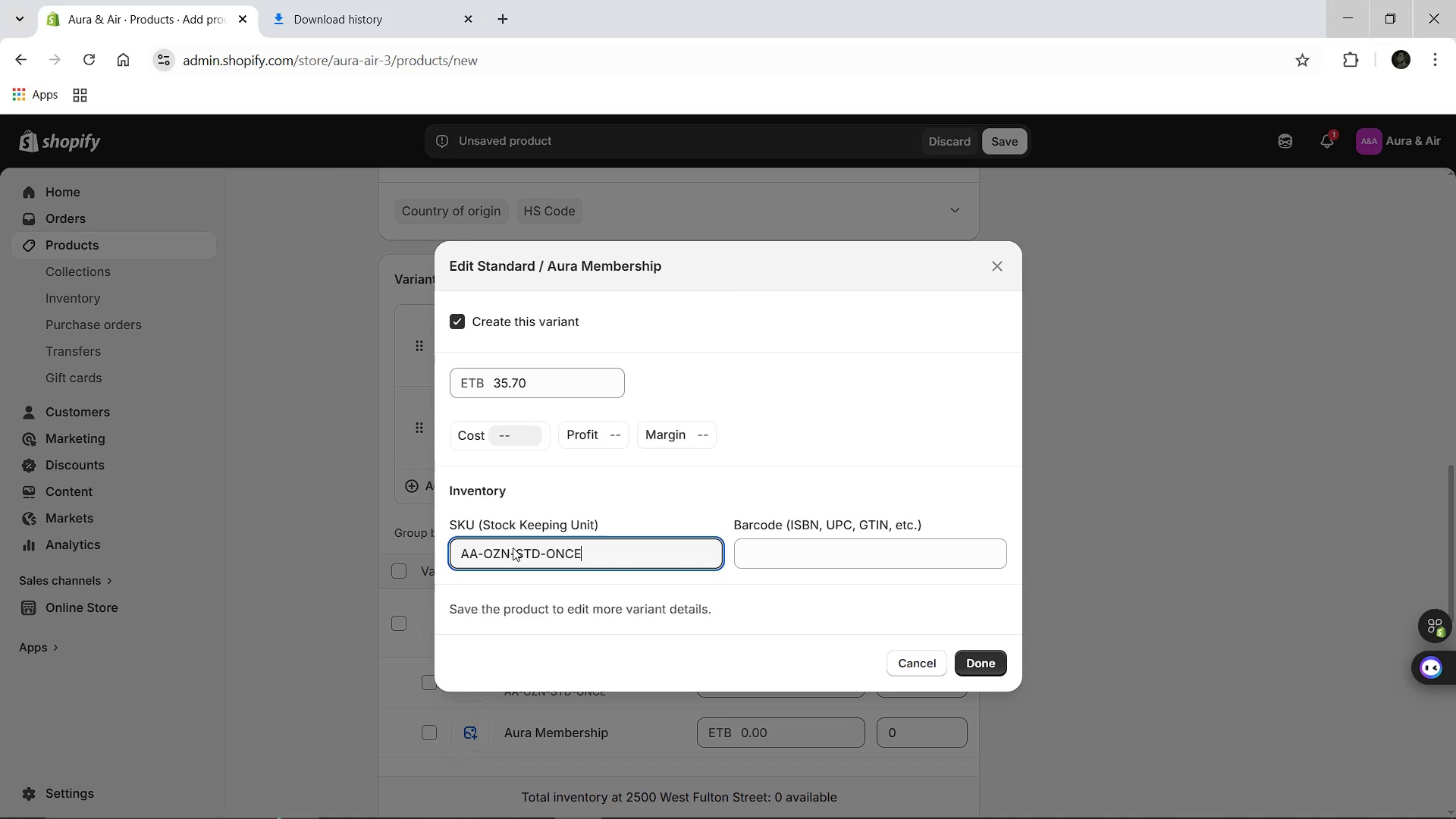 
key(Backspace)
key(Backspace)
key(Backspace)
key(Backspace)
type(SUBS)
 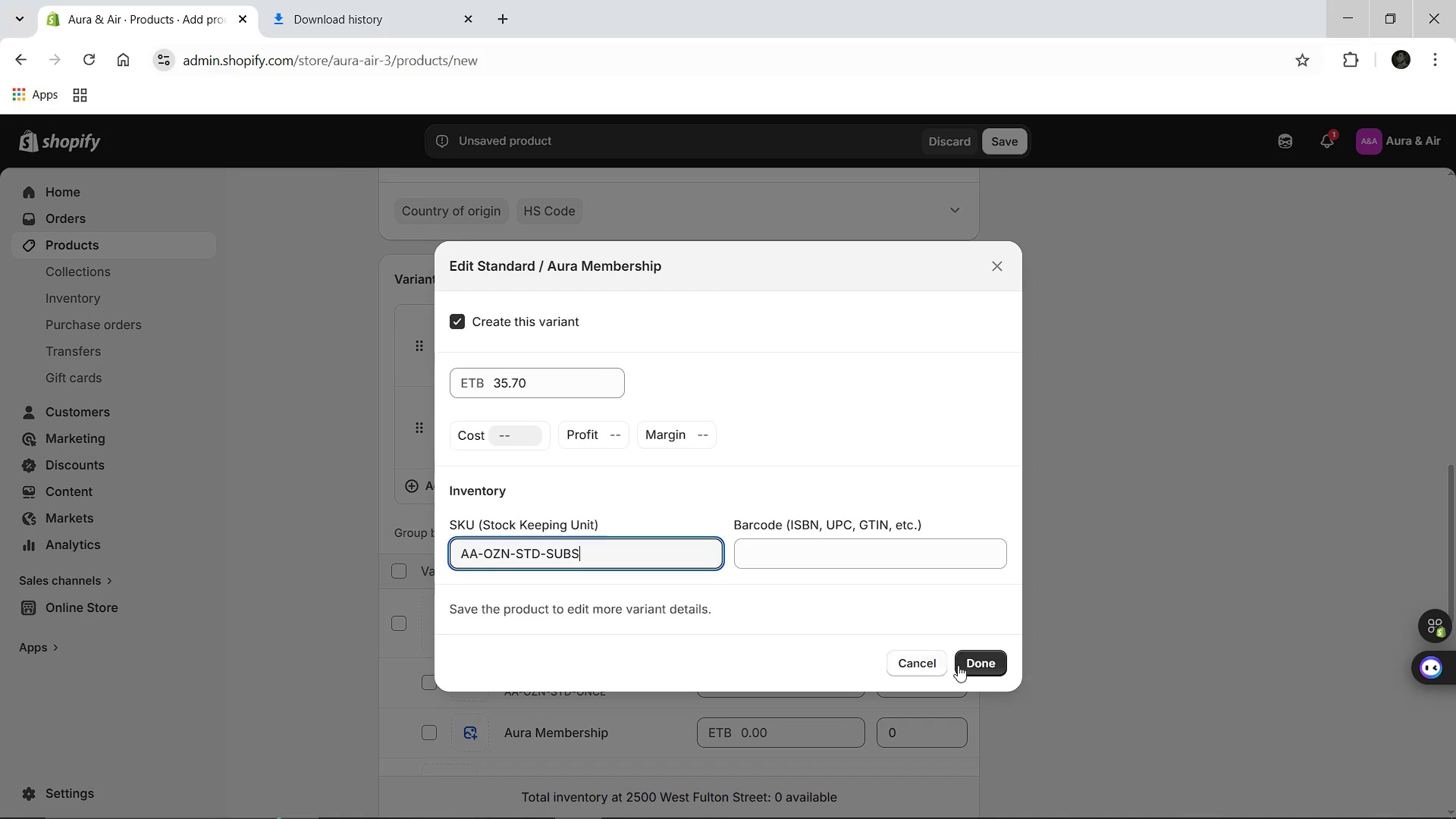 
left_click([962, 665])
 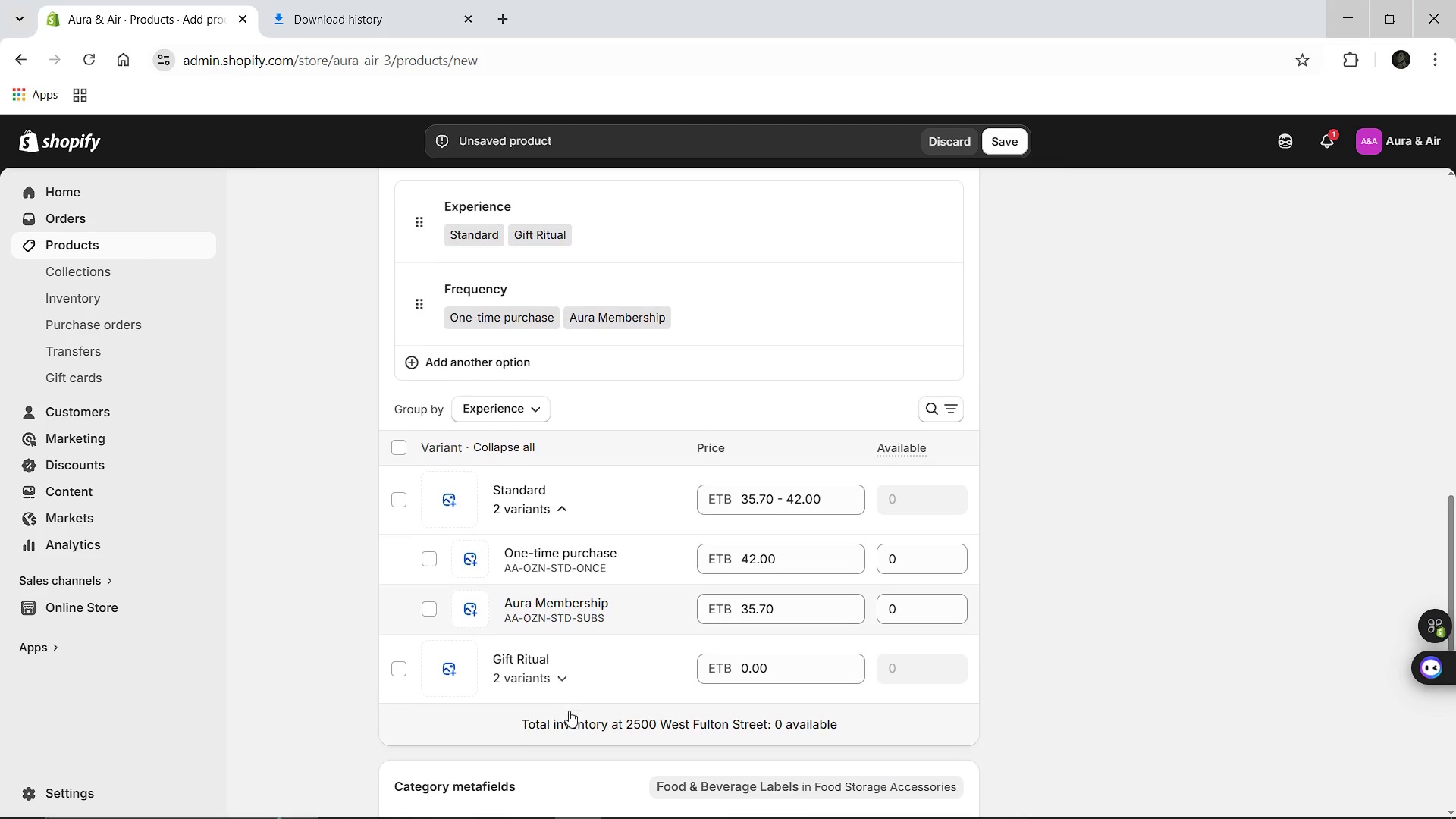 
left_click([557, 682])
 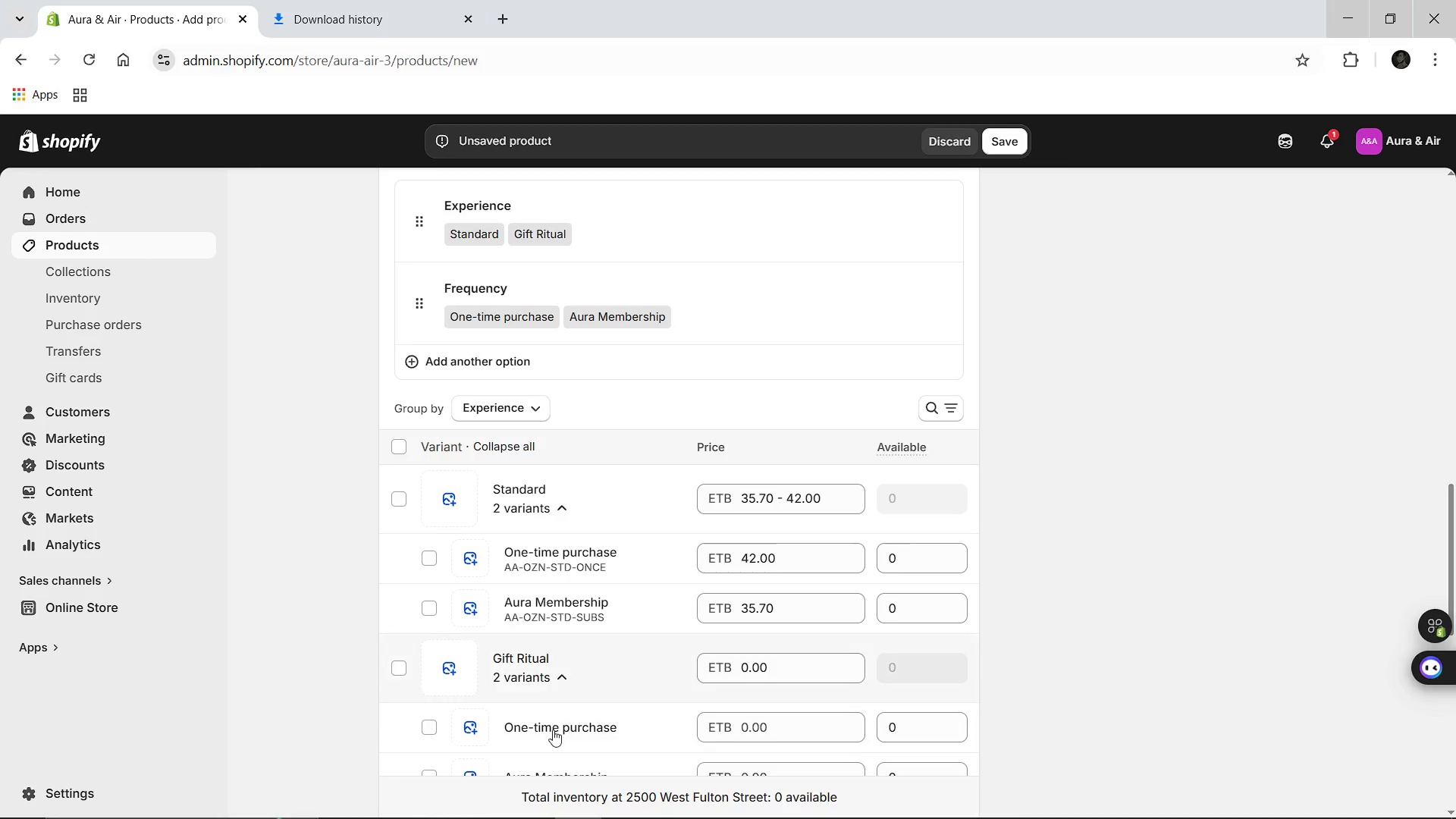 
left_click([553, 730])
 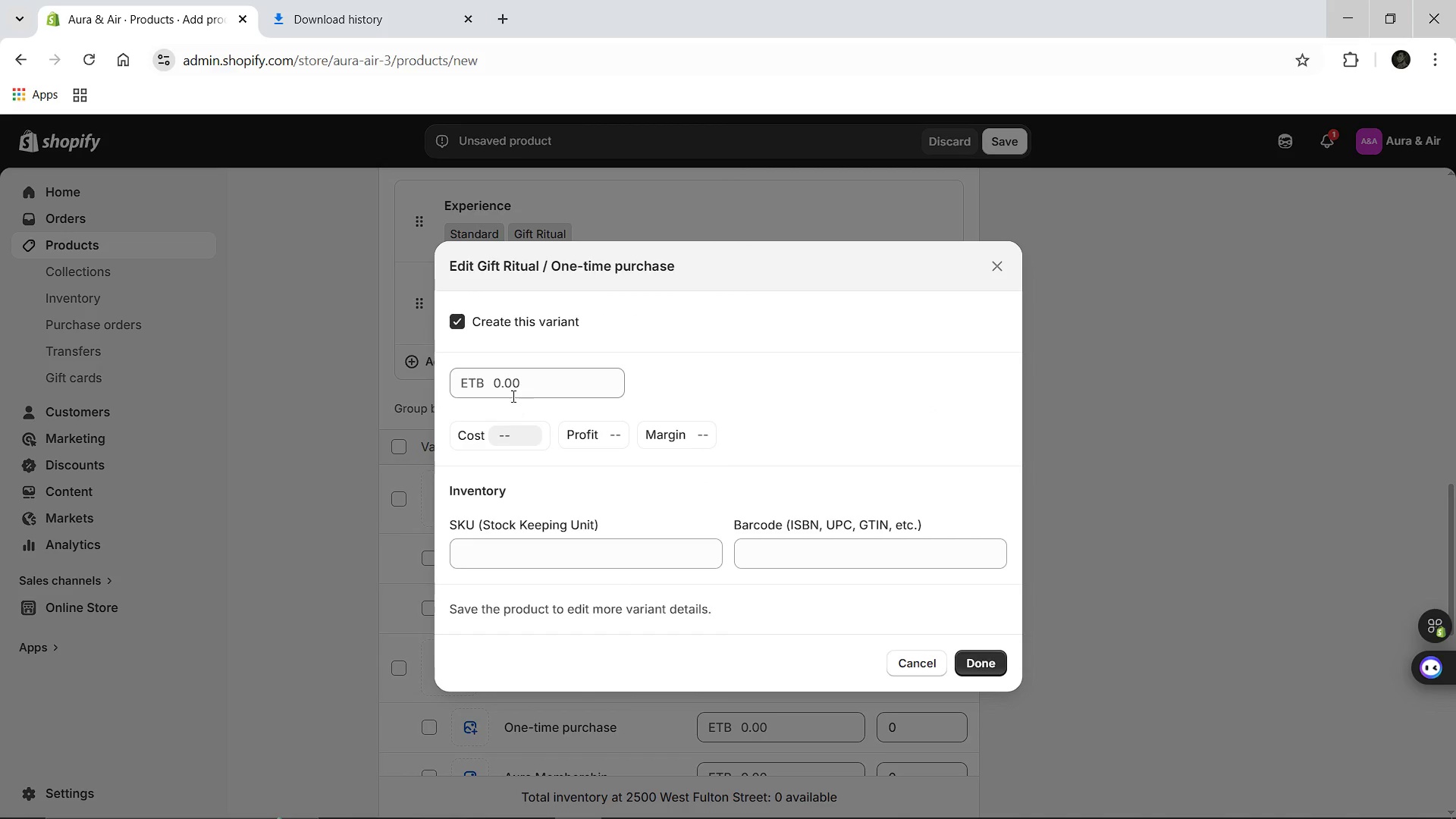 
left_click([510, 389])
 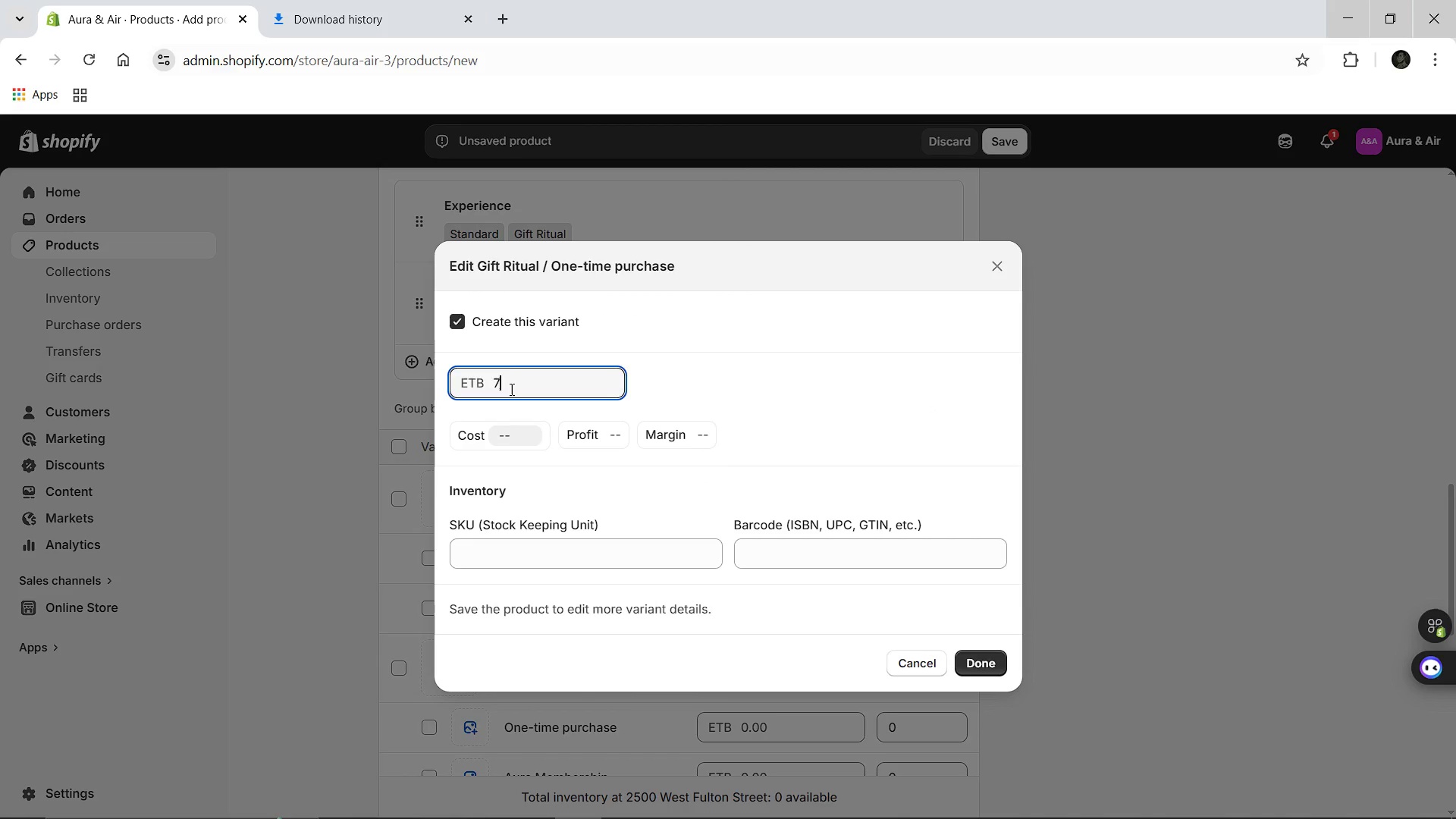 
type(72.00)
 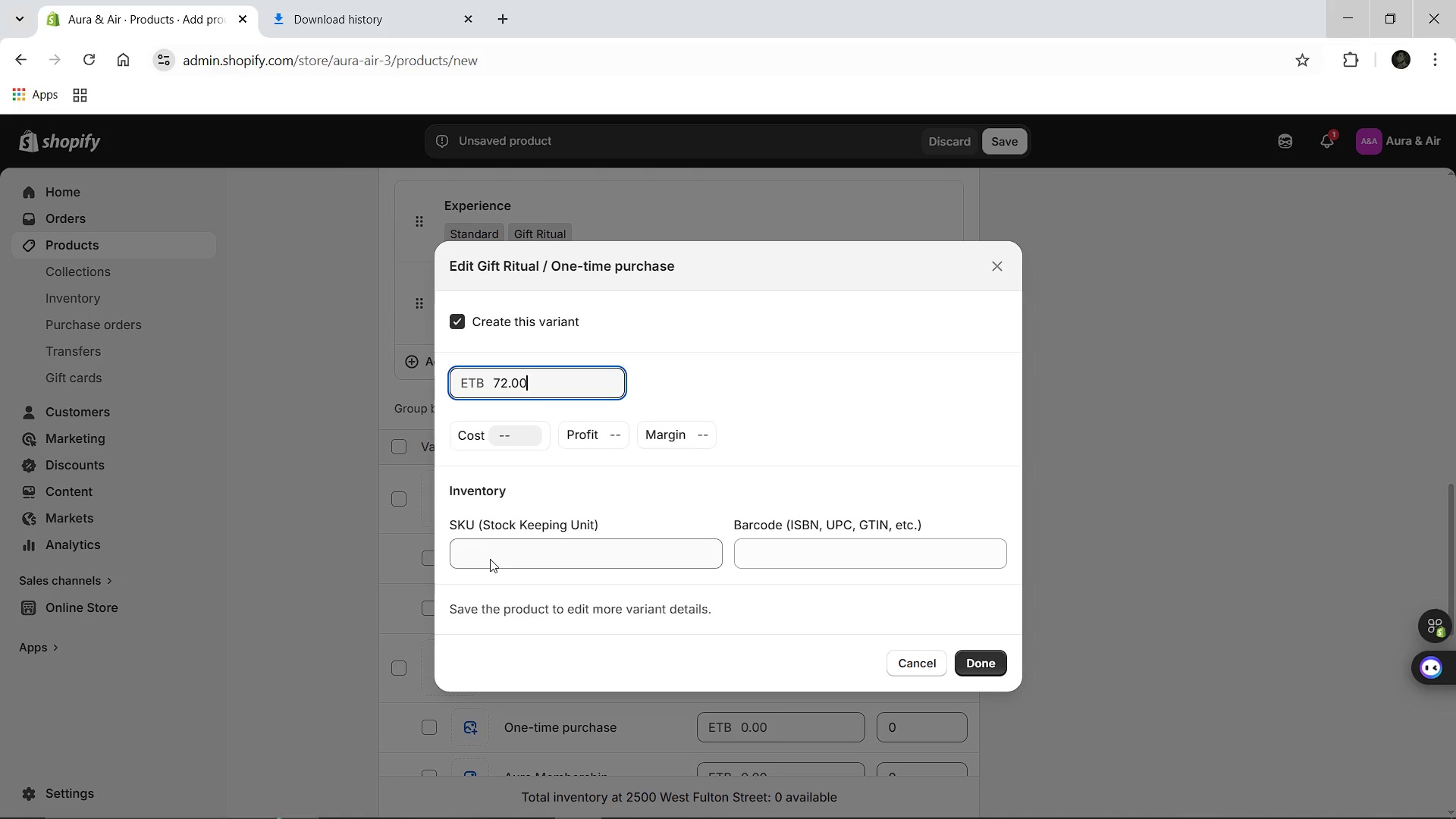 
left_click([490, 559])
 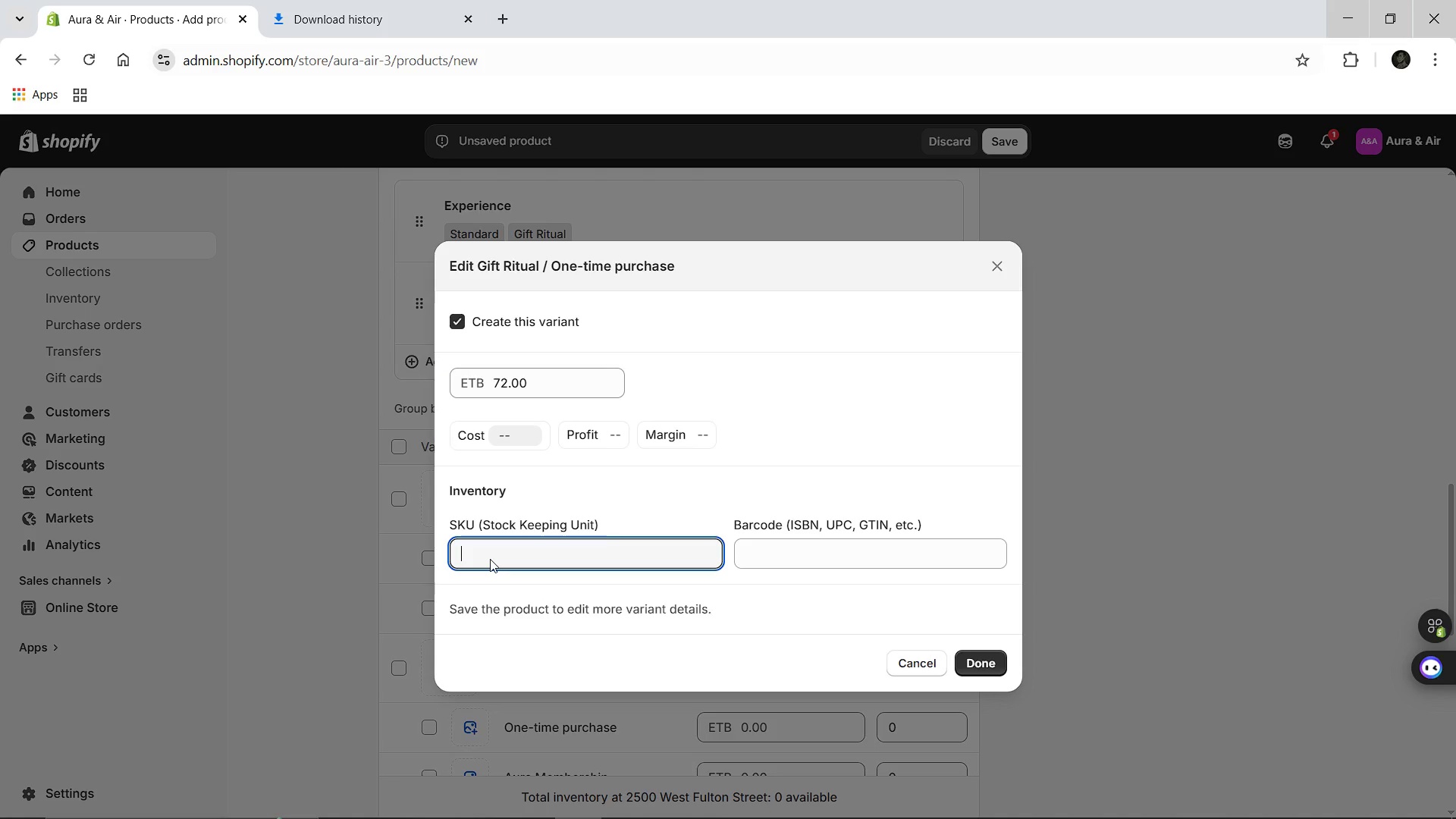 
key(Control+V)
 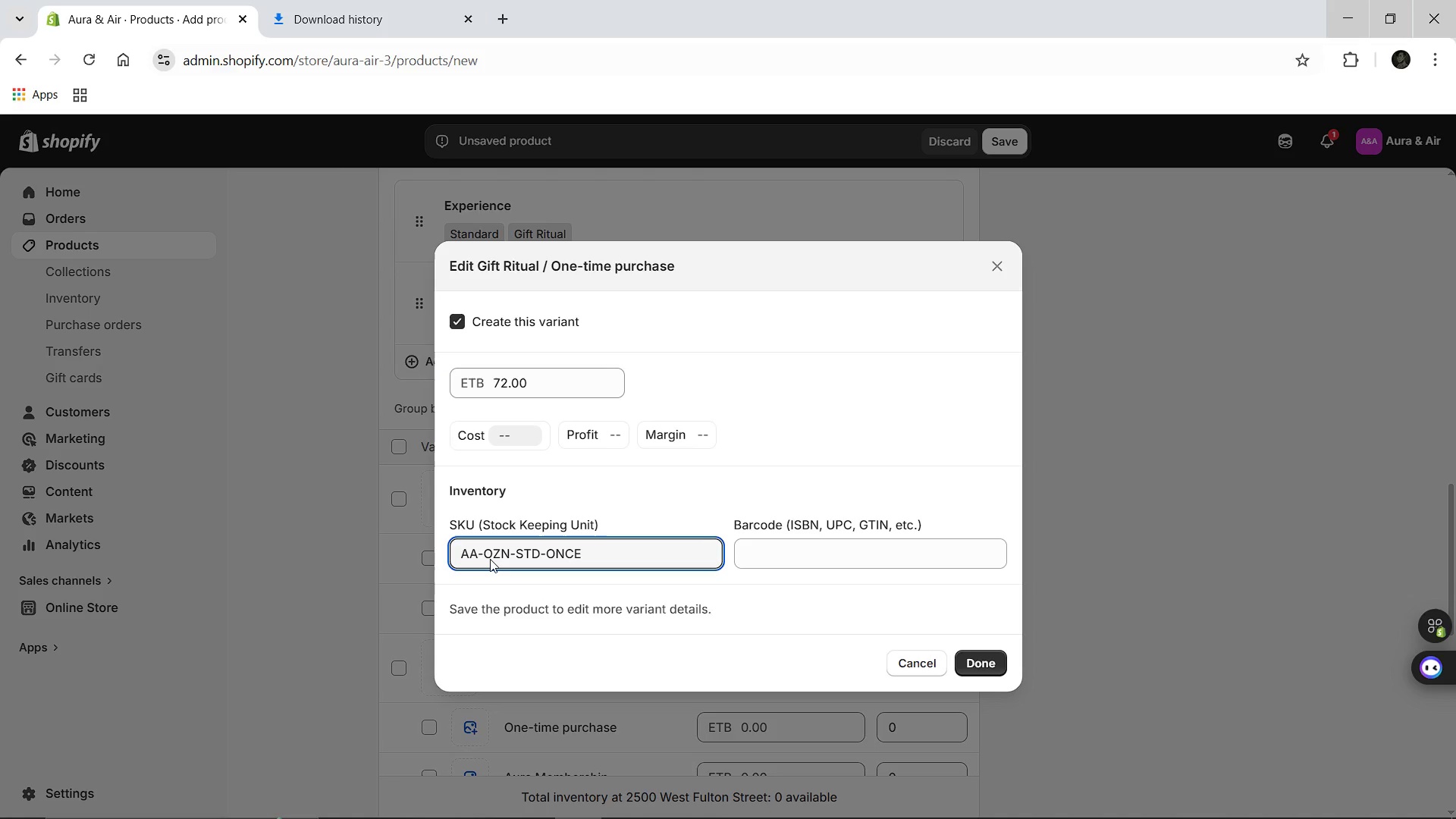 
key(Backspace)
 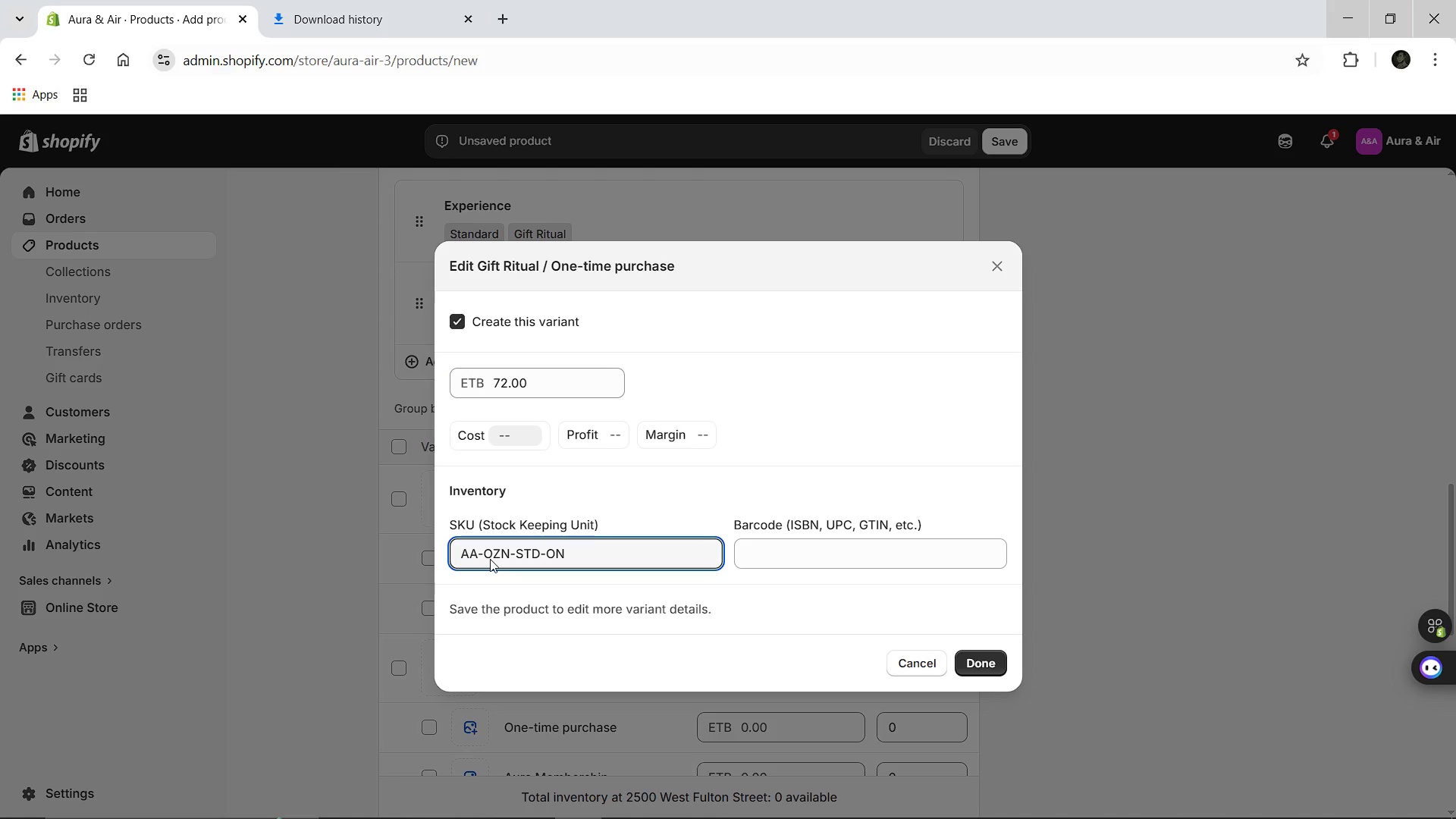 
key(Backspace)
 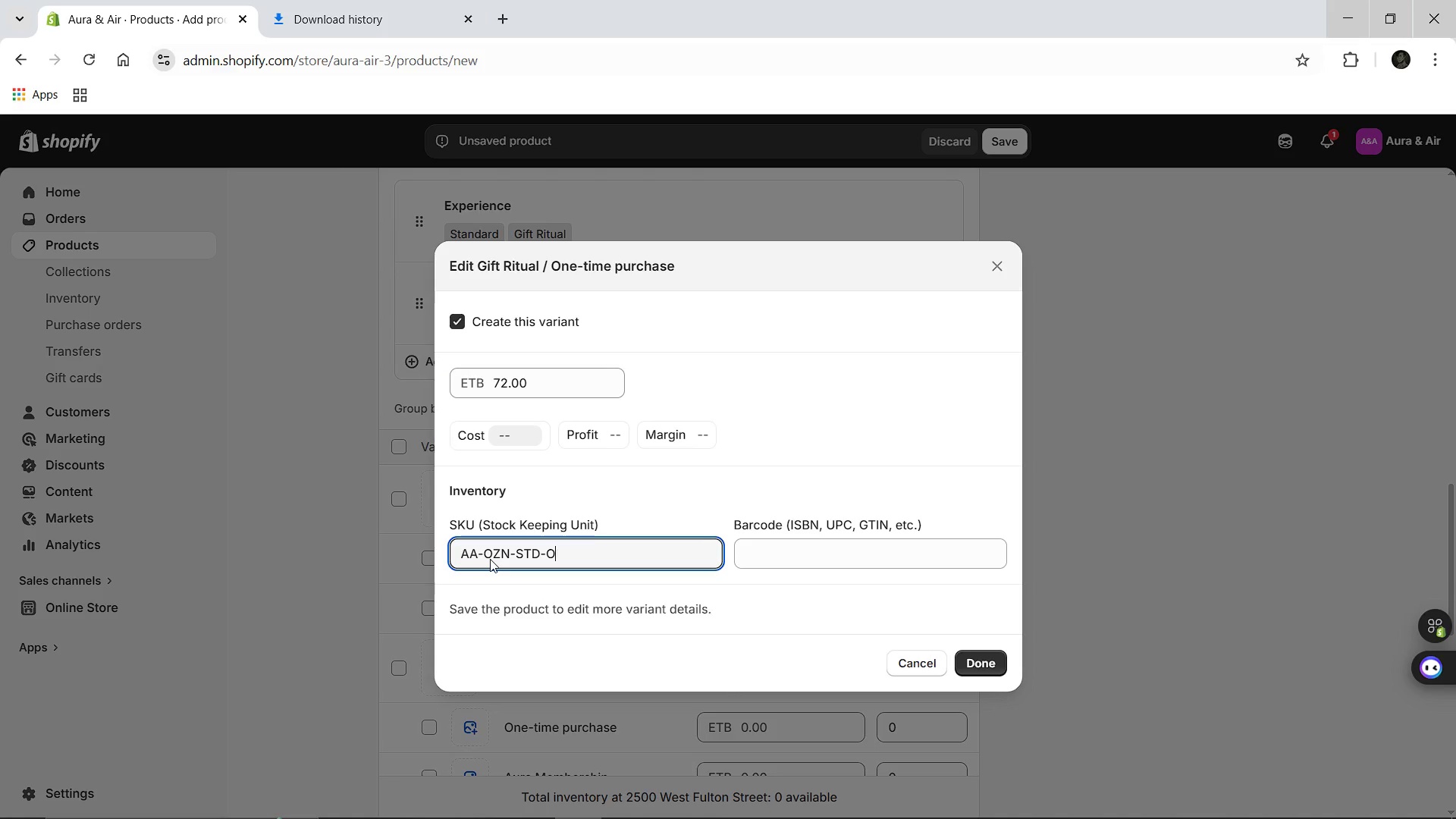 
key(Backspace)
 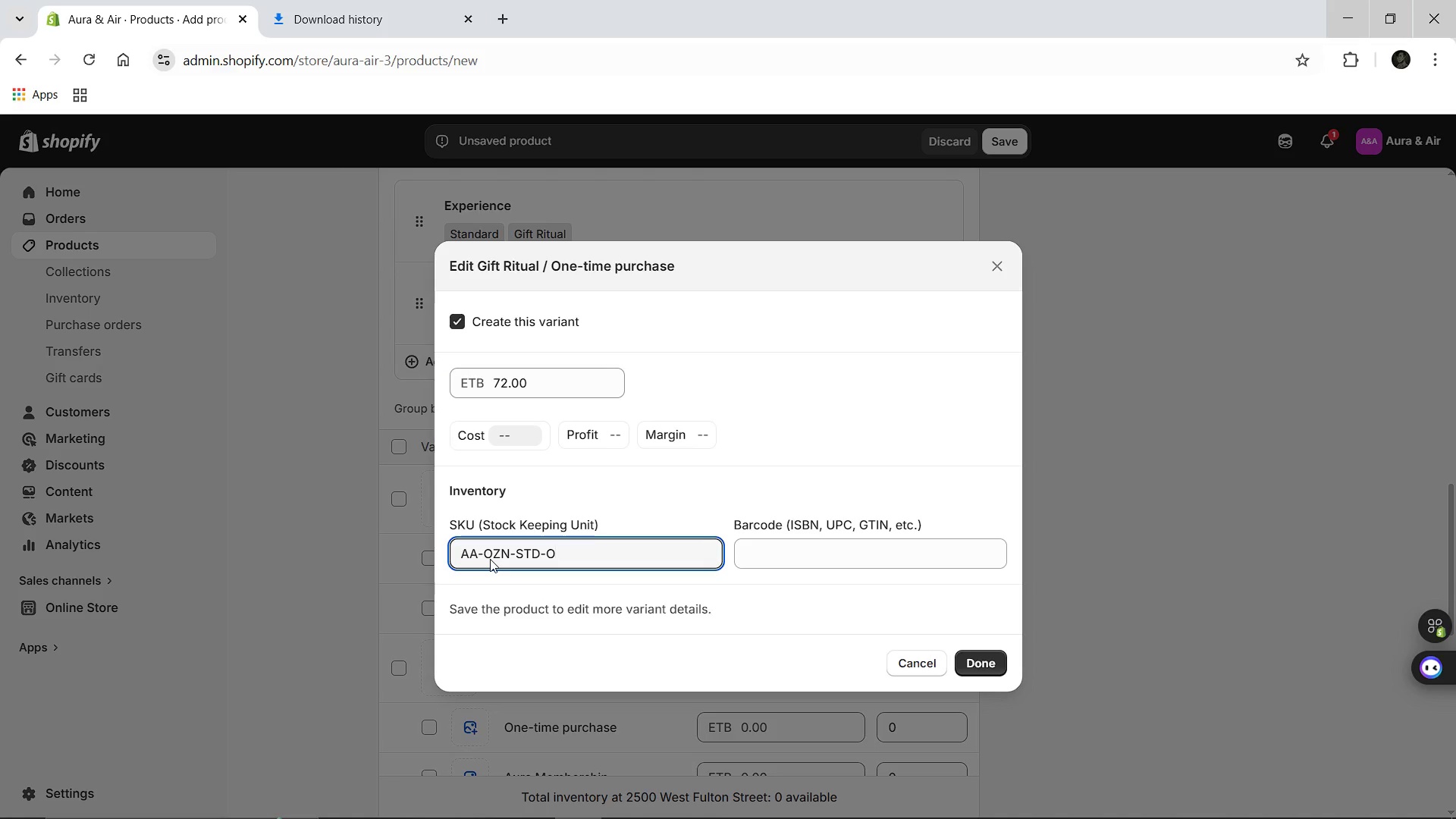 
key(Backspace)
 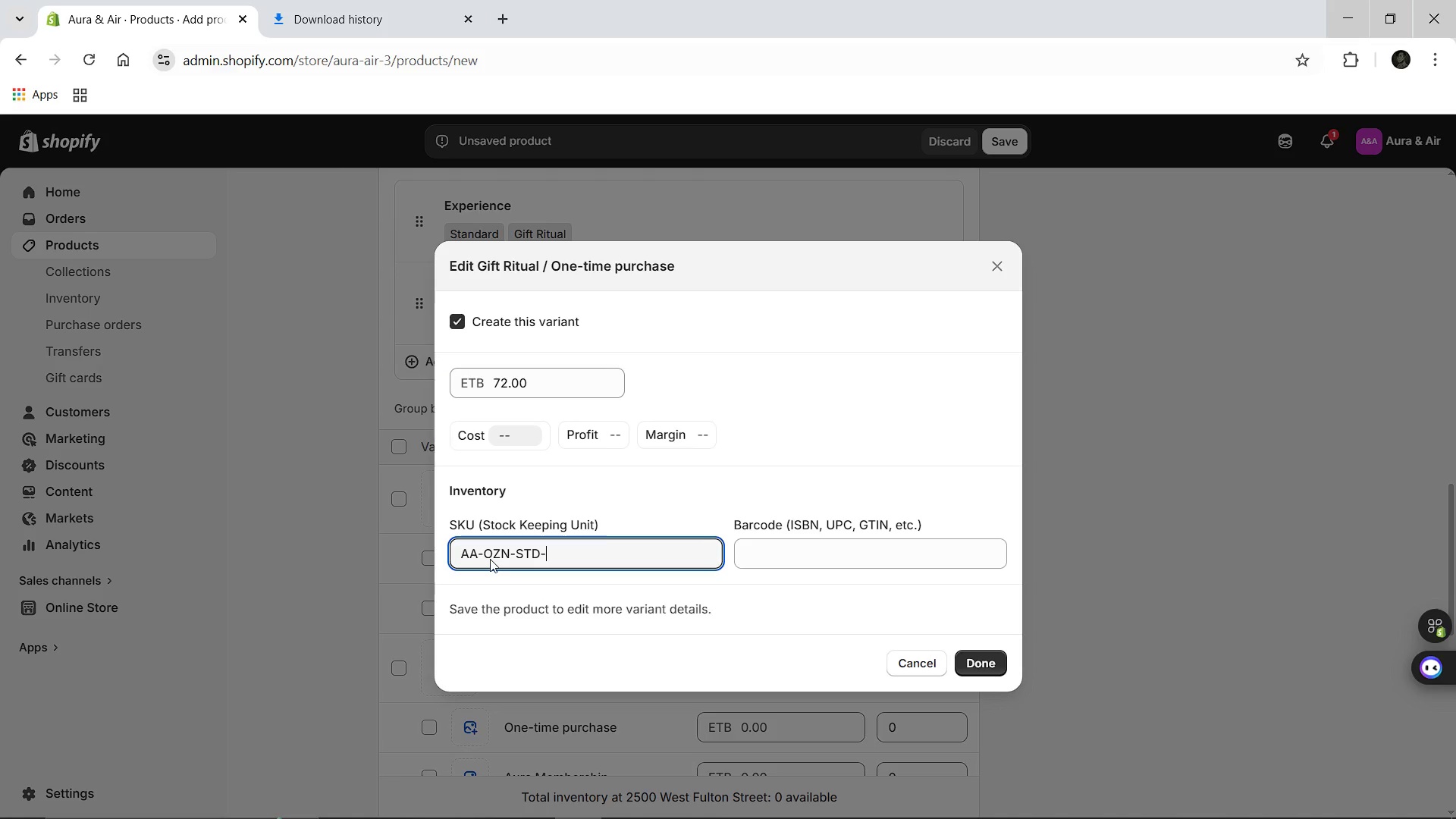 
key(Control+Z)
 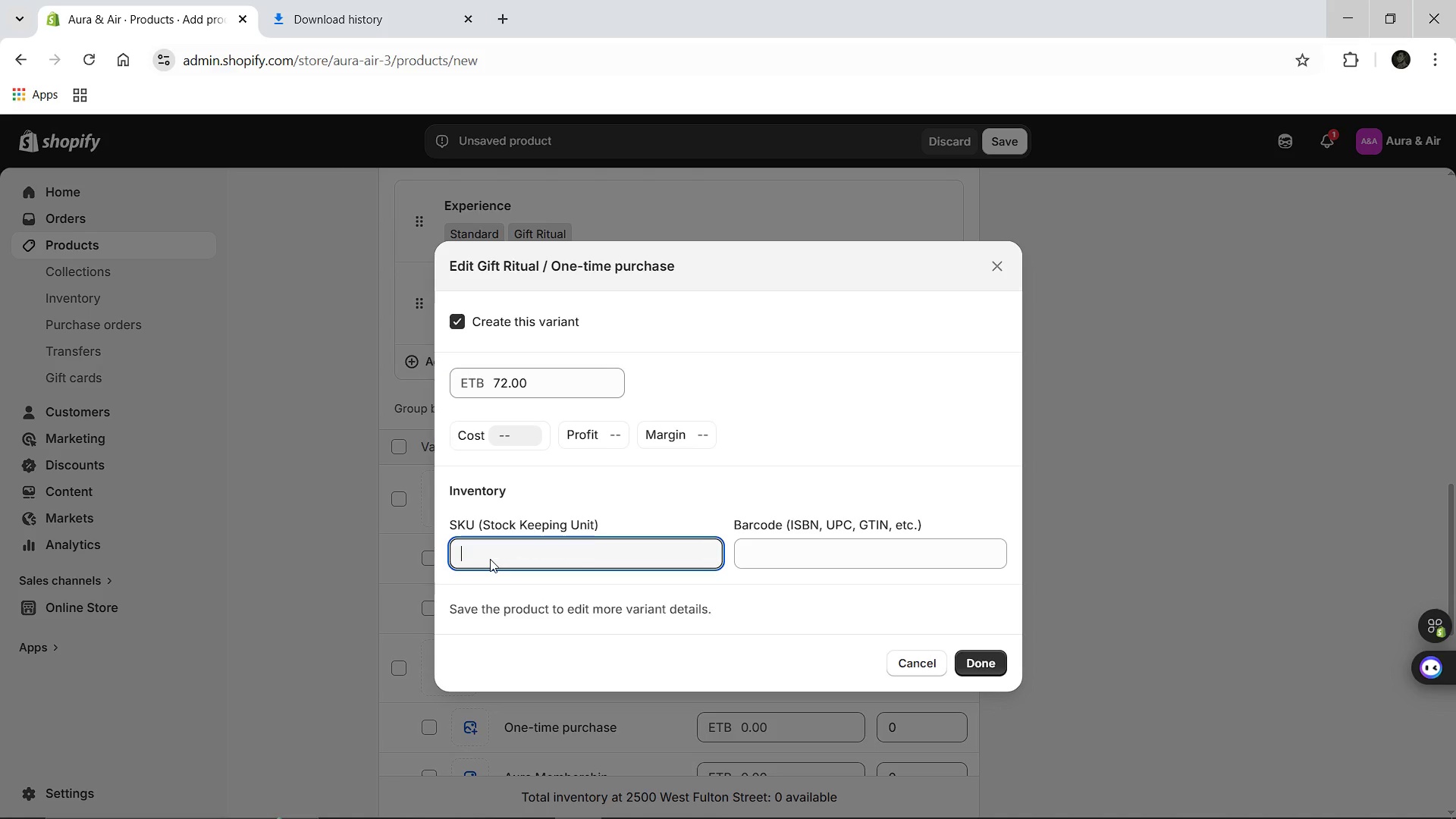 
key(Control+Z)
 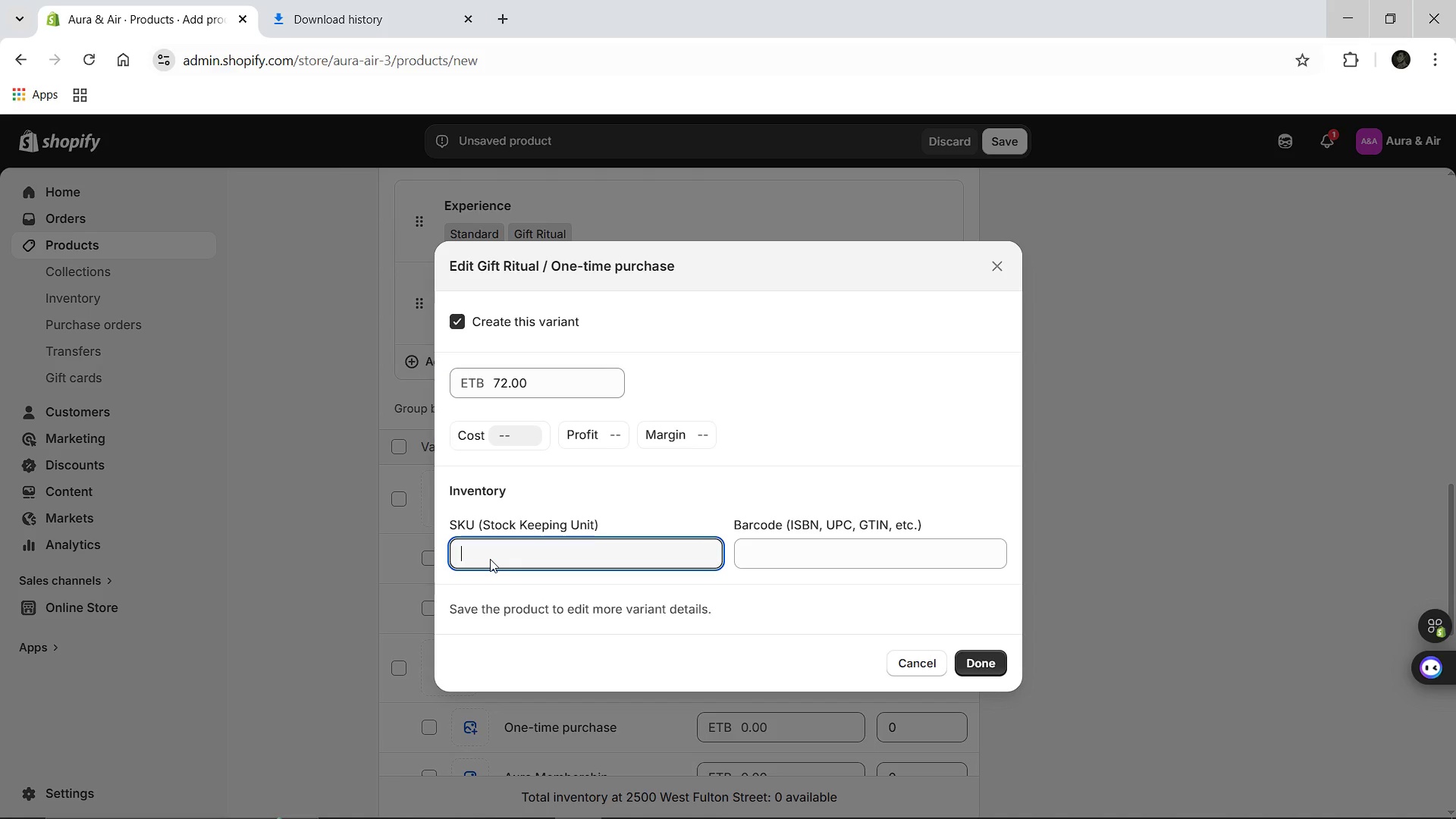 
key(Control+V)
 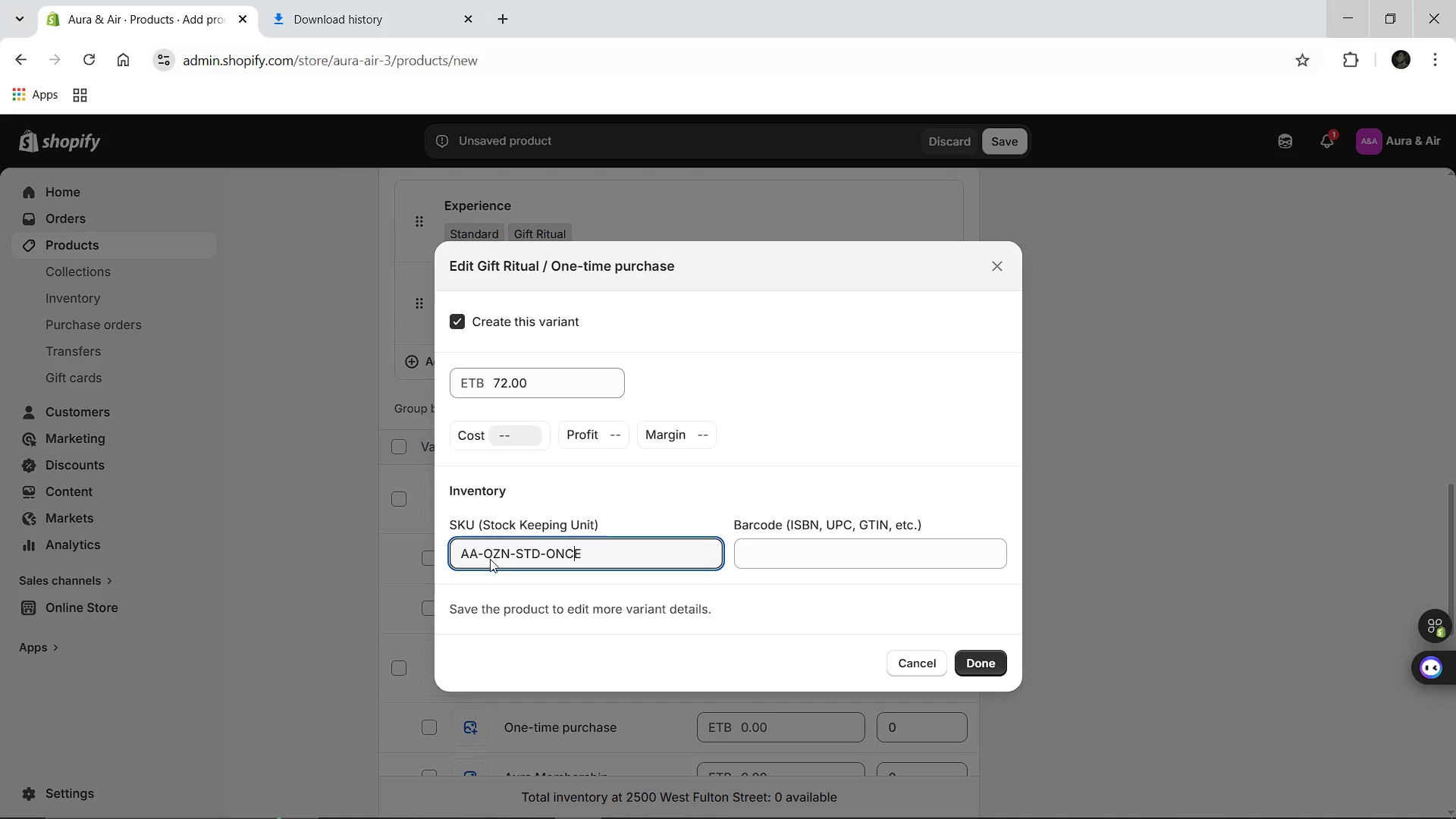 
hold_key(key=ArrowLeft, duration=0.69)
 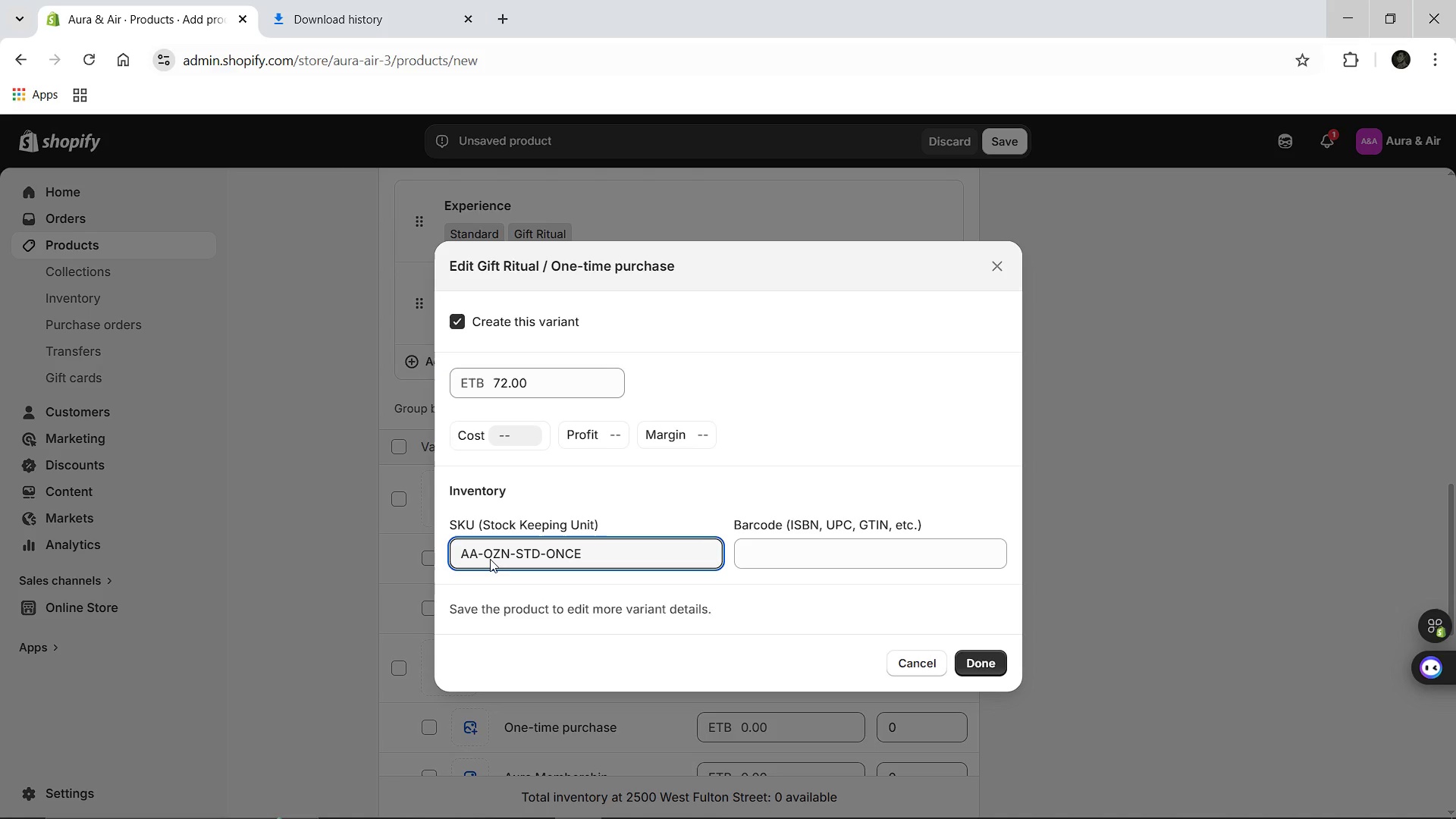 
key(ArrowRight)
 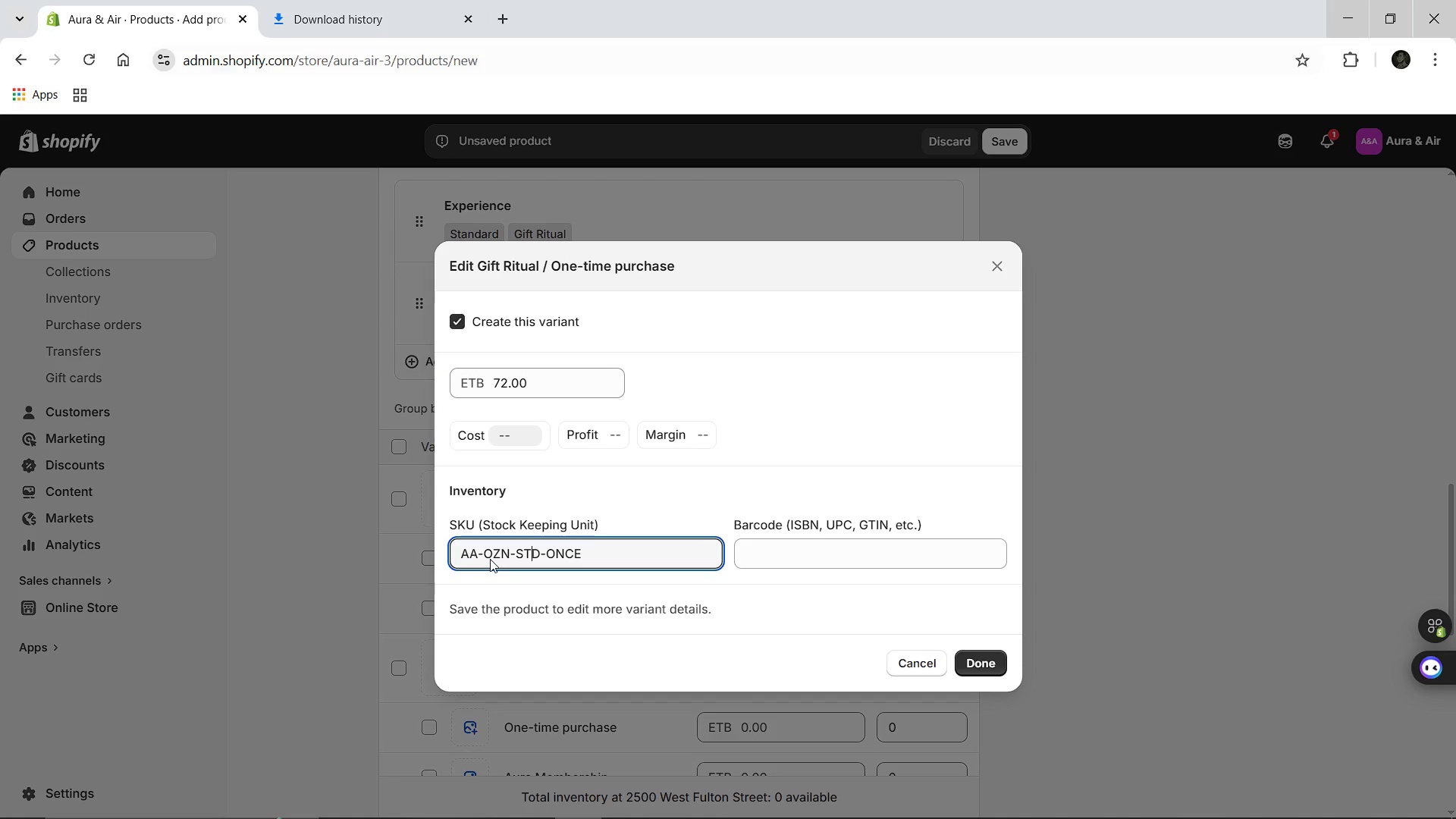 
key(ArrowRight)
 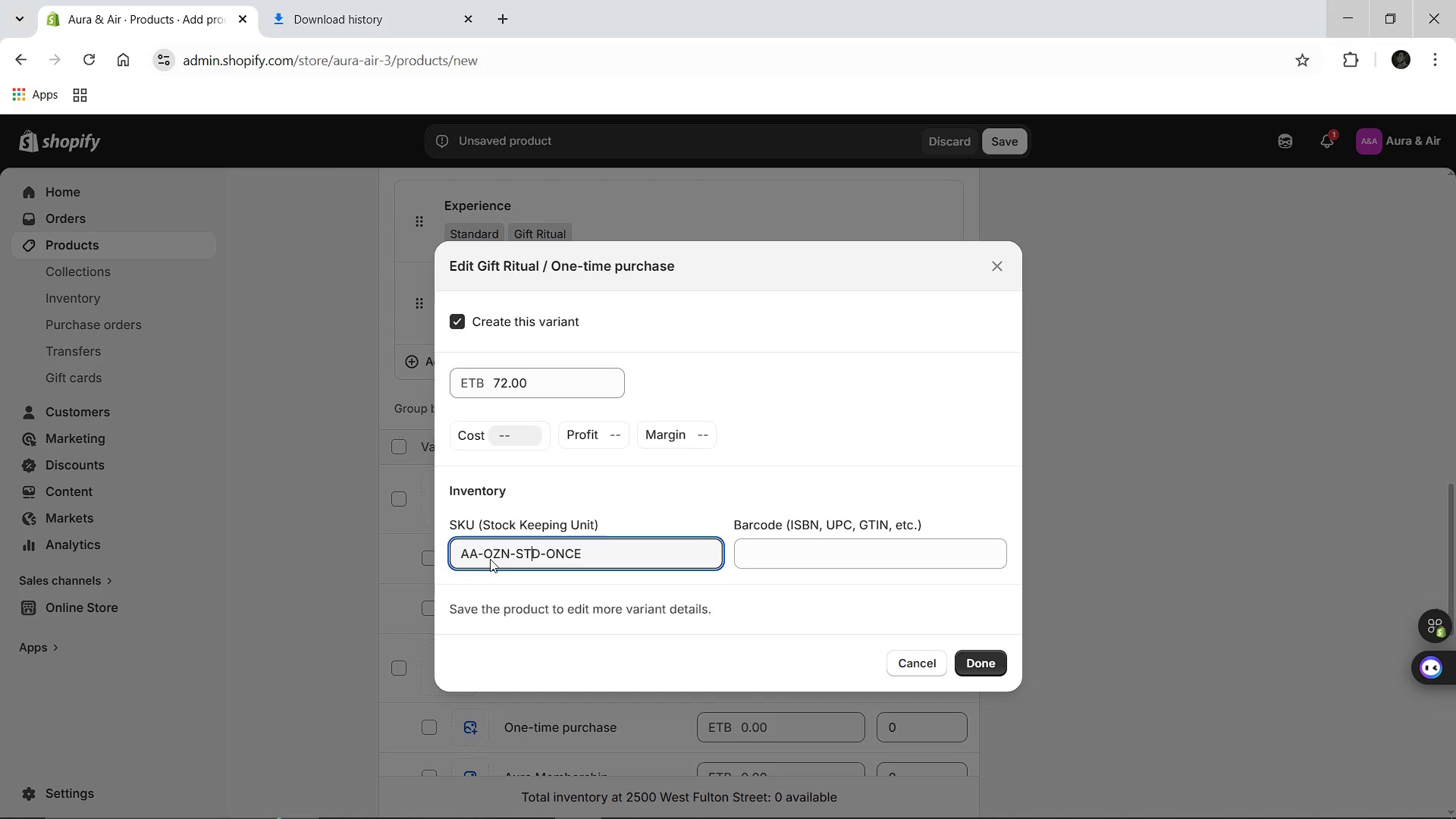 
key(Backspace)
key(Backspace)
key(Backspace)
type(GFT)
 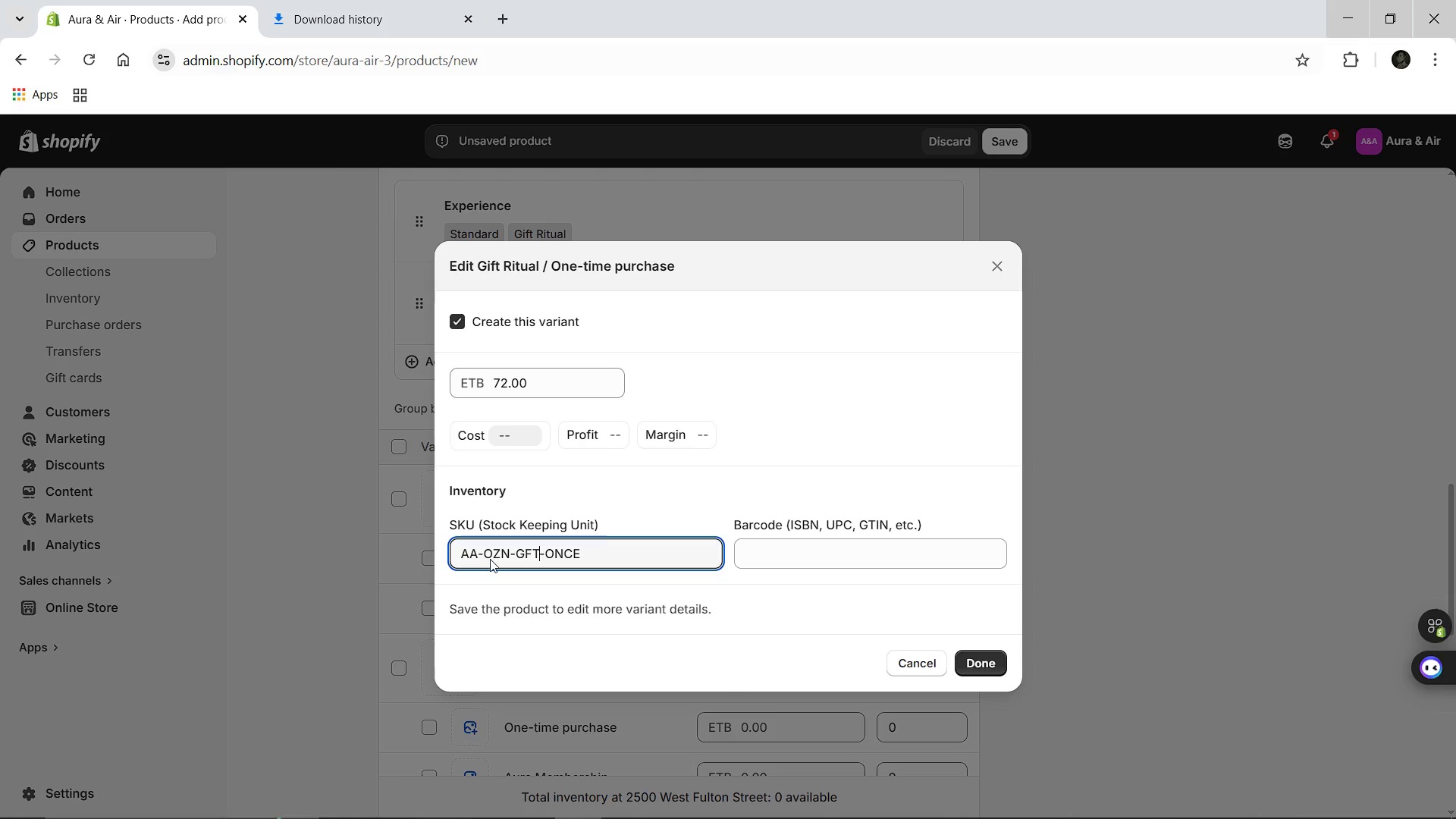 
key(Control+A)
 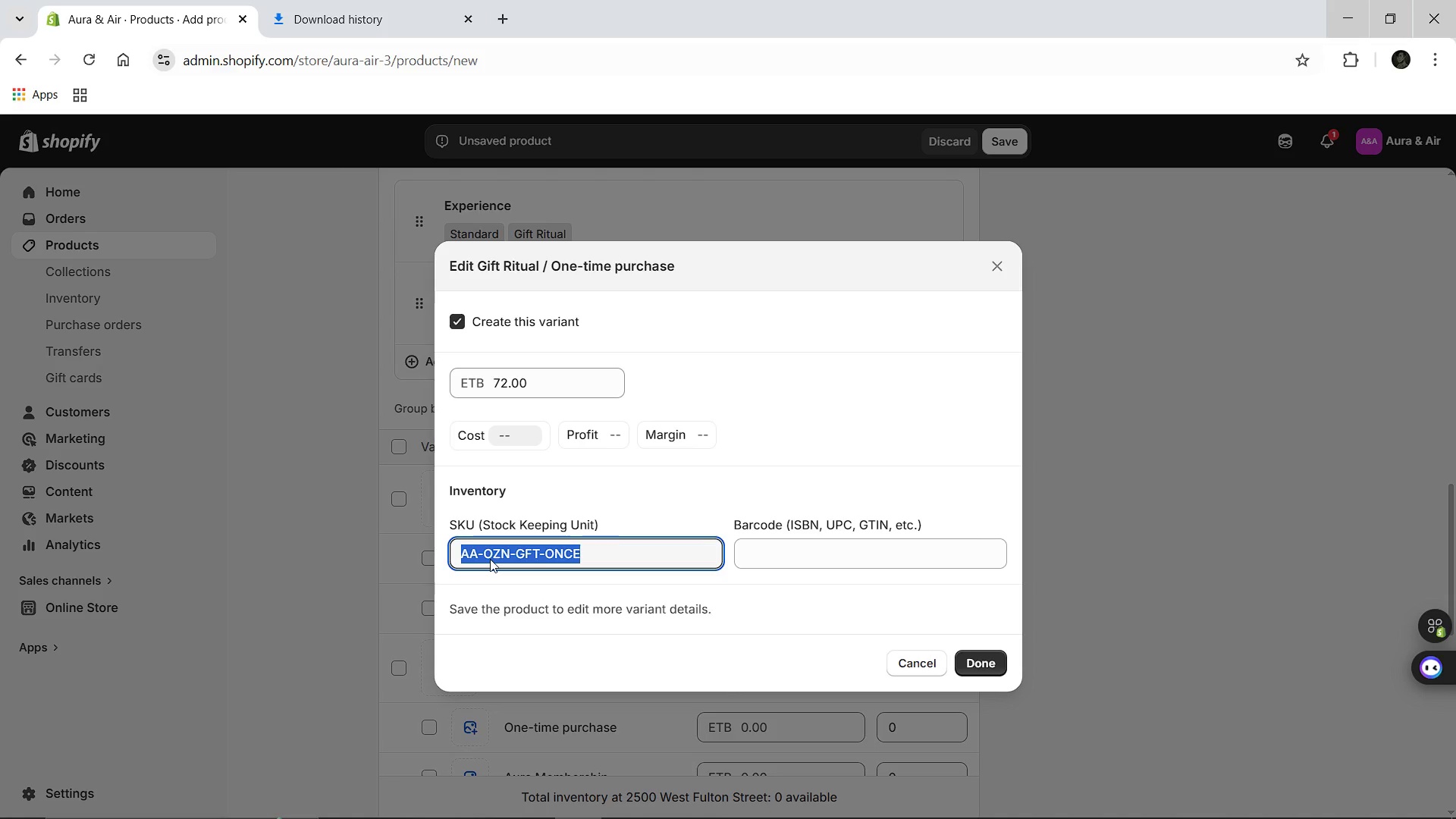 
key(C)
 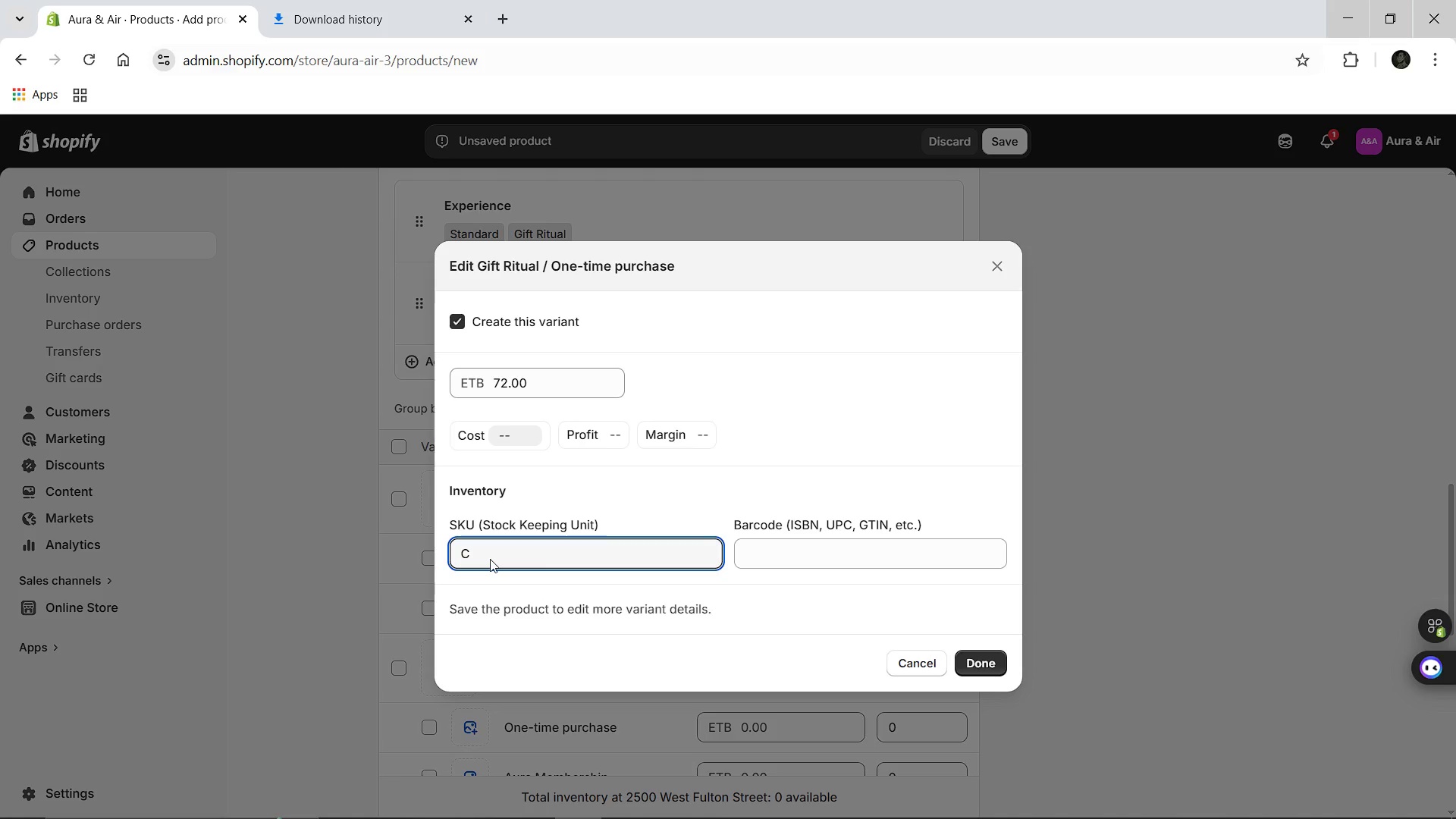 
key(Control+Z)
 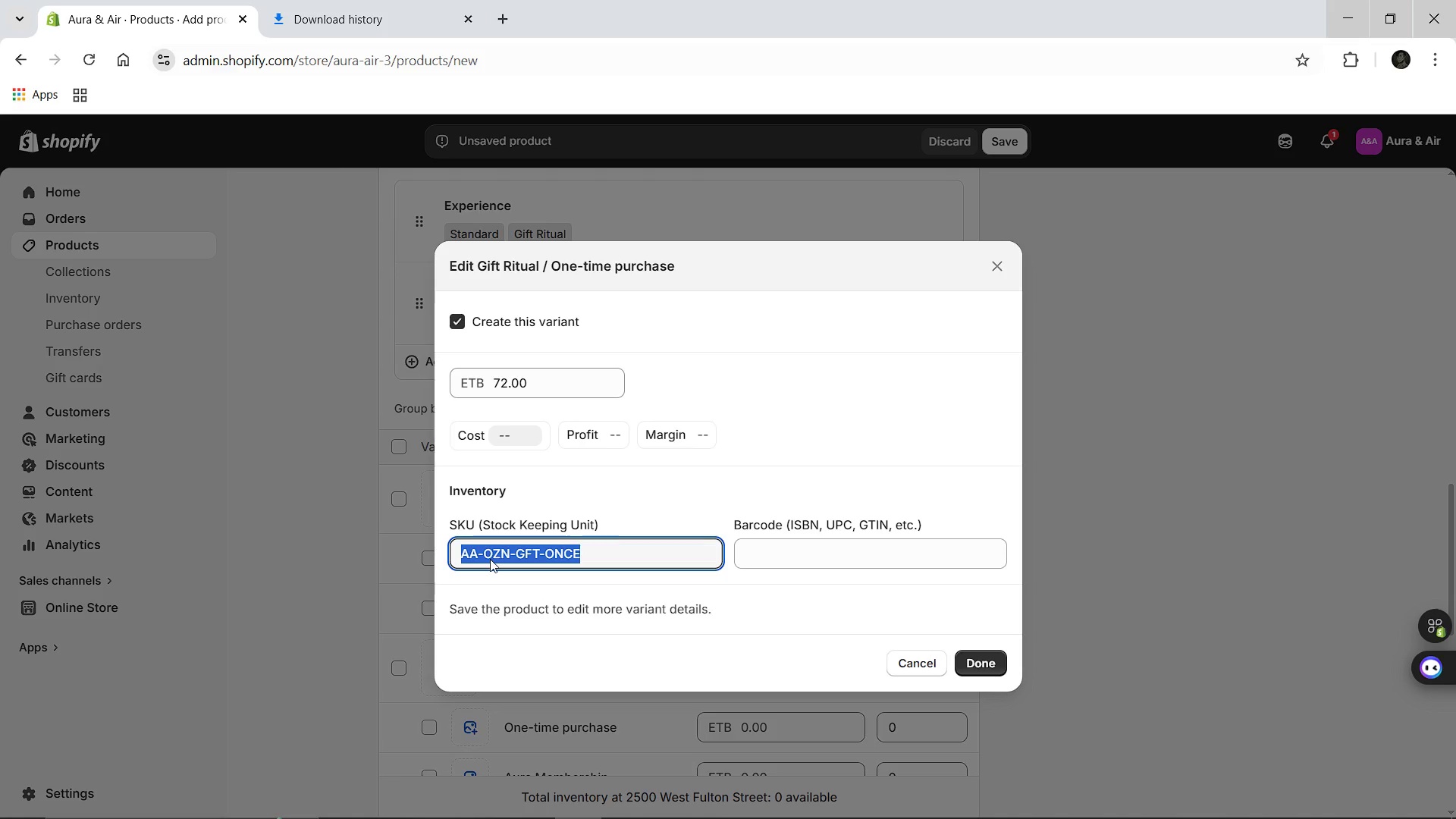 
key(Control+C)
 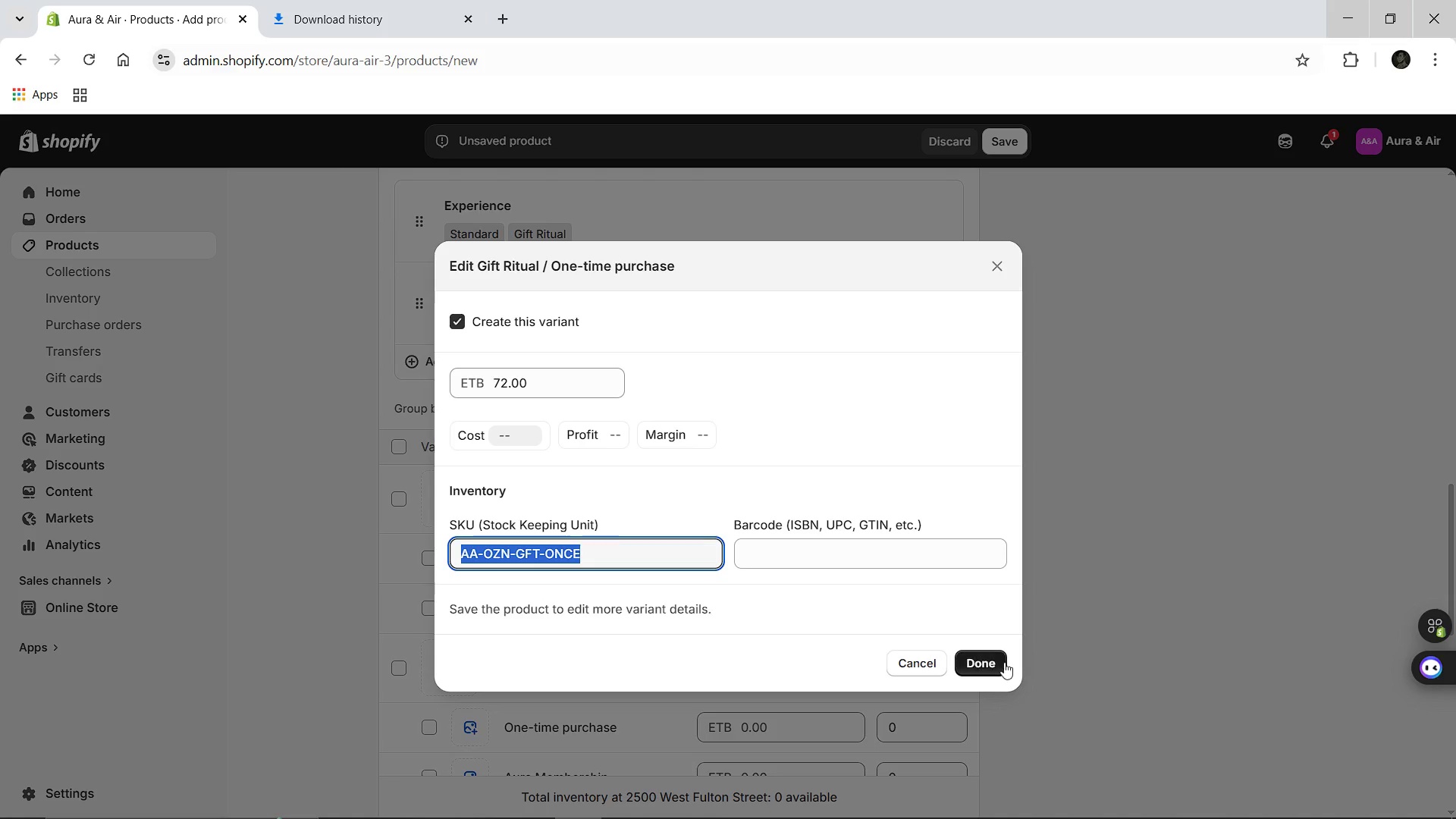 
left_click([1004, 662])
 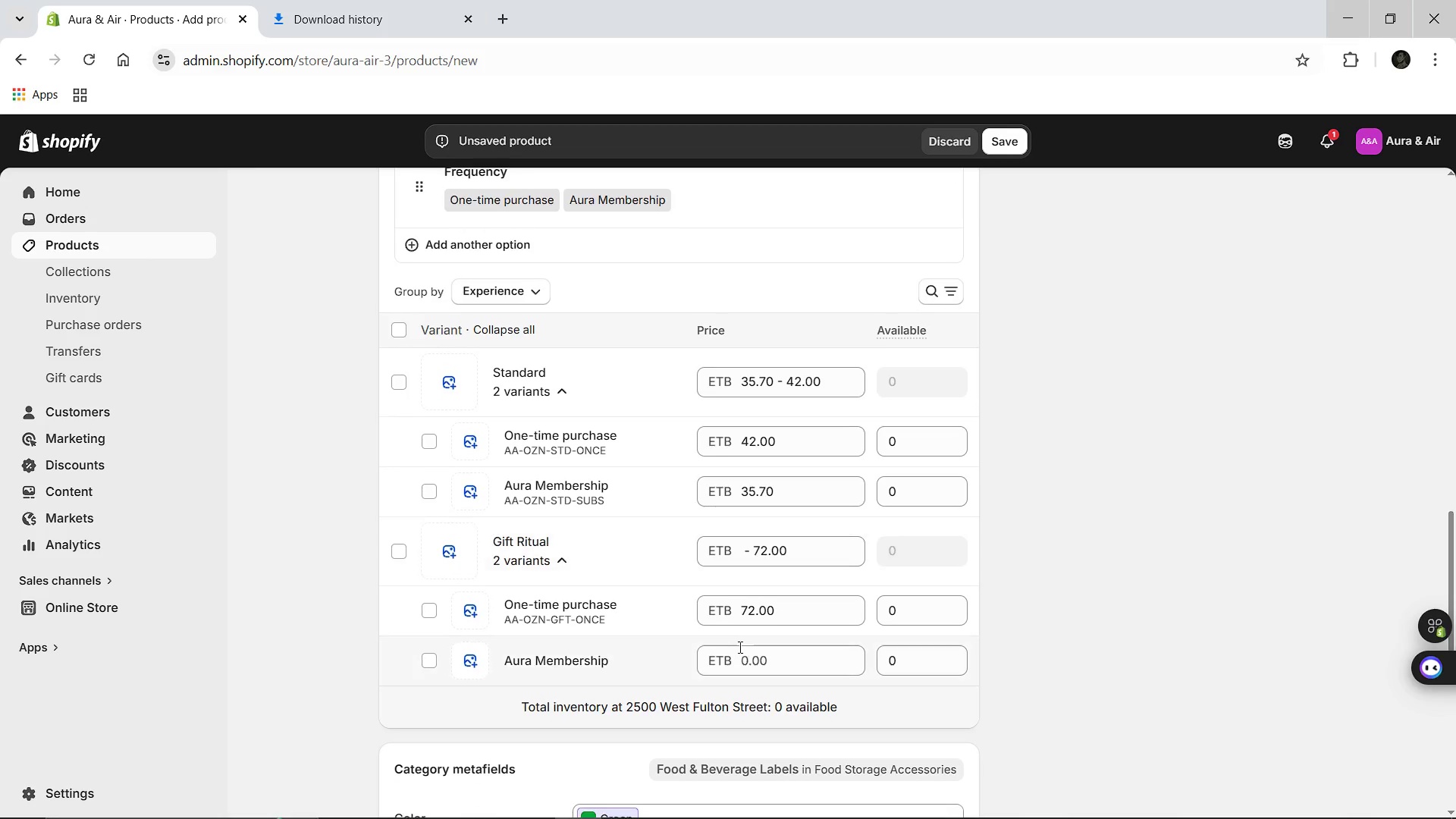 
left_click([778, 668])
 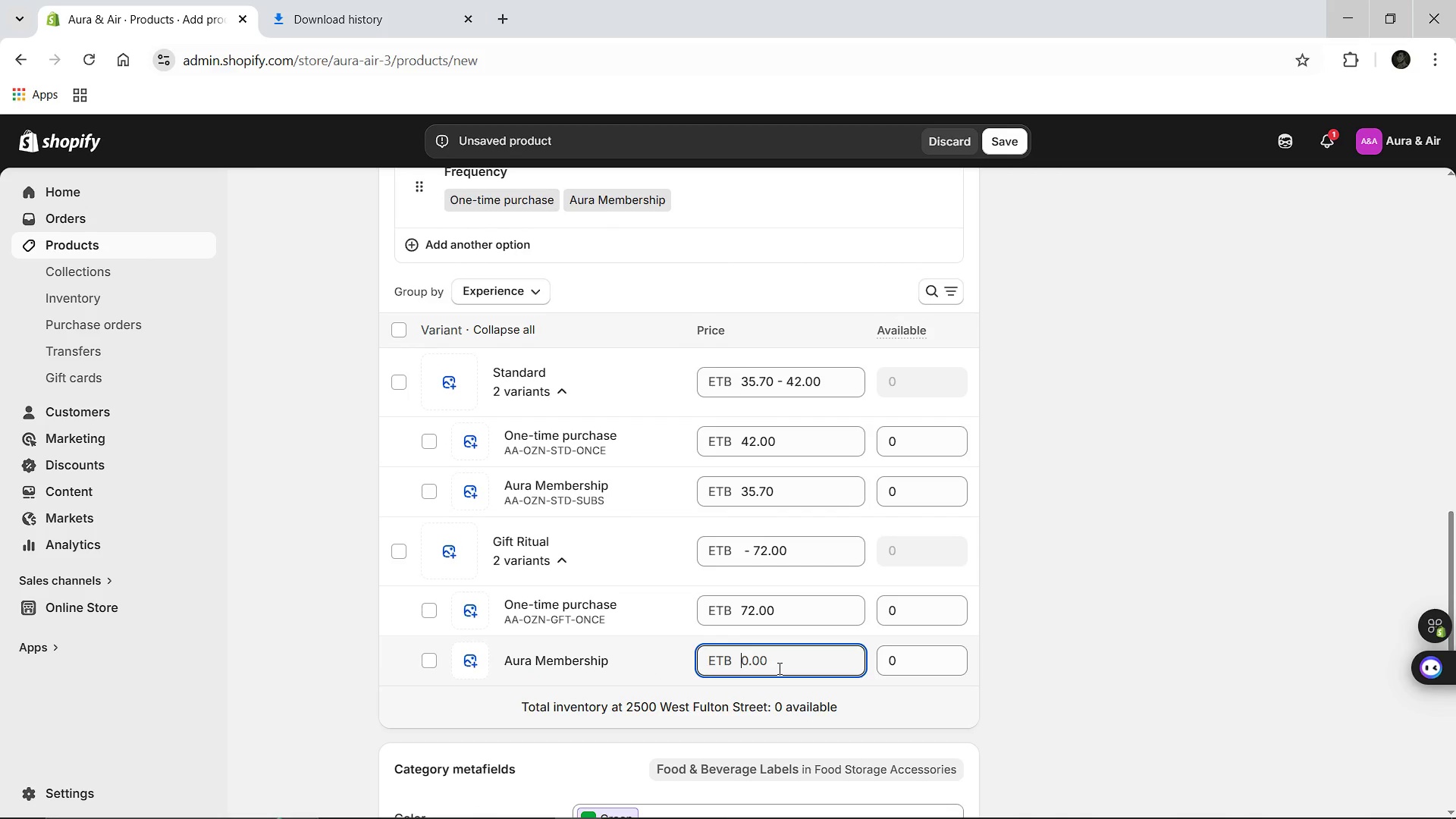 
hold_key(key=ControlLeft, duration=0.47)
 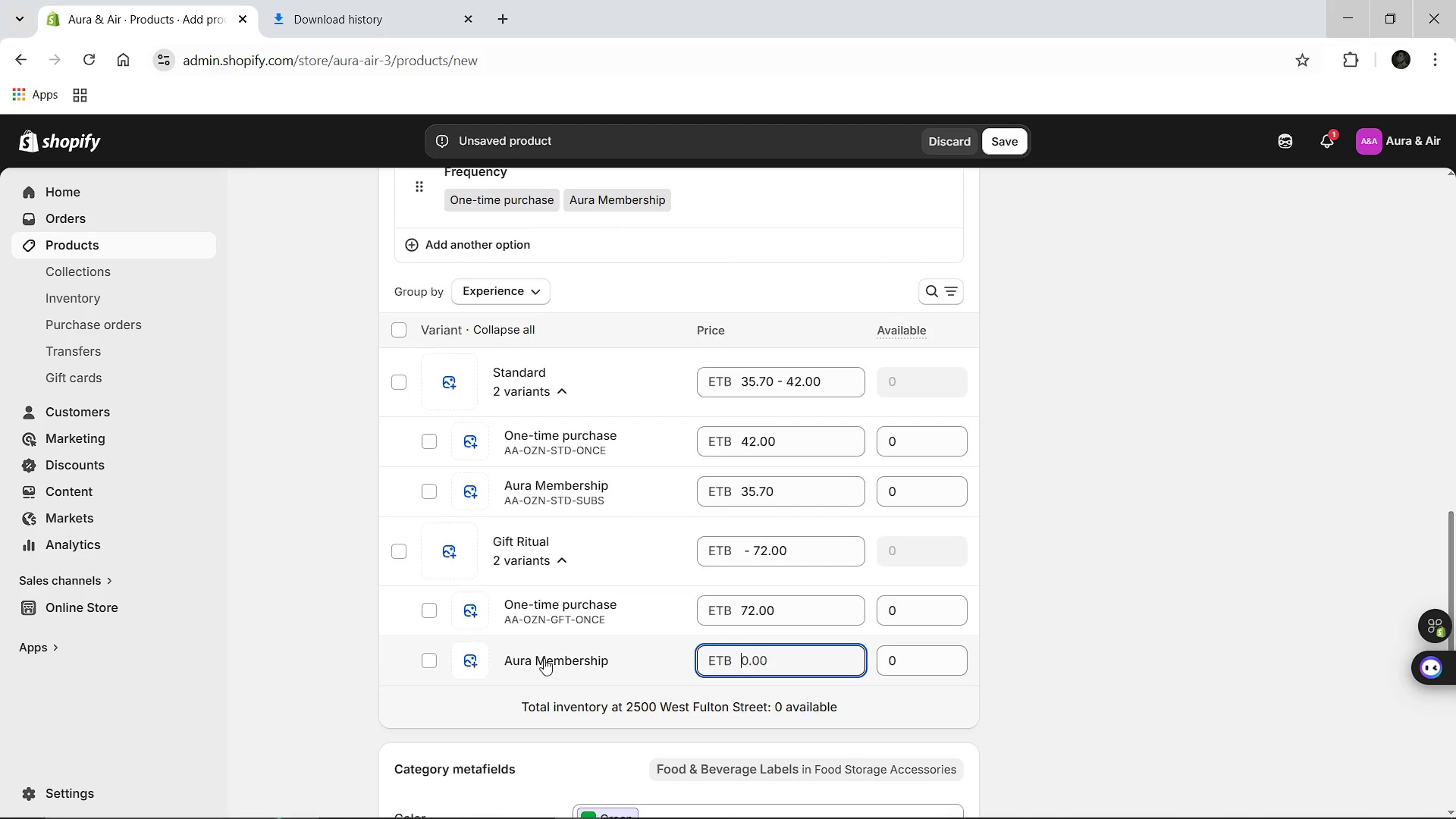 
left_click([544, 658])
 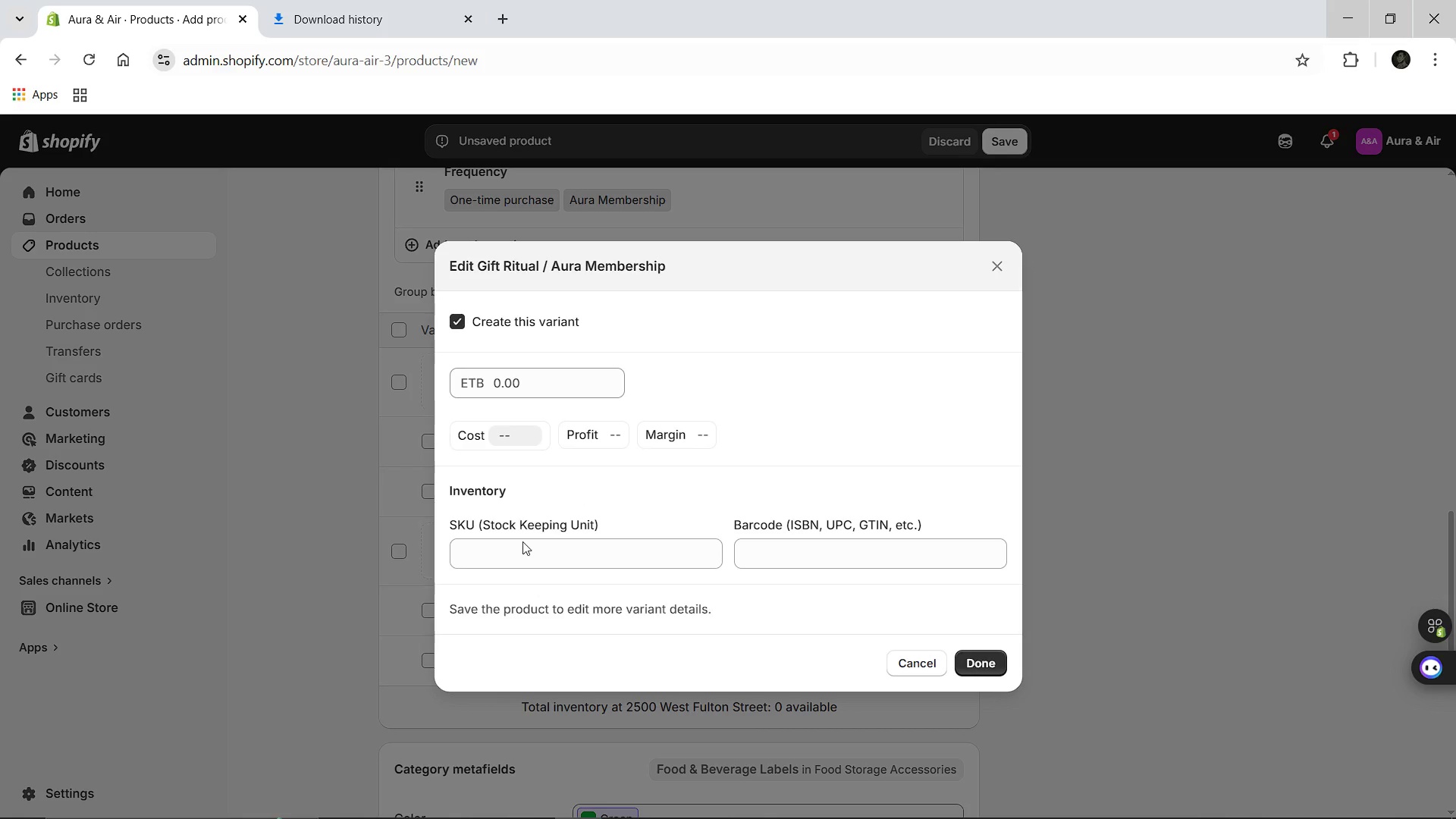 
left_click([520, 551])
 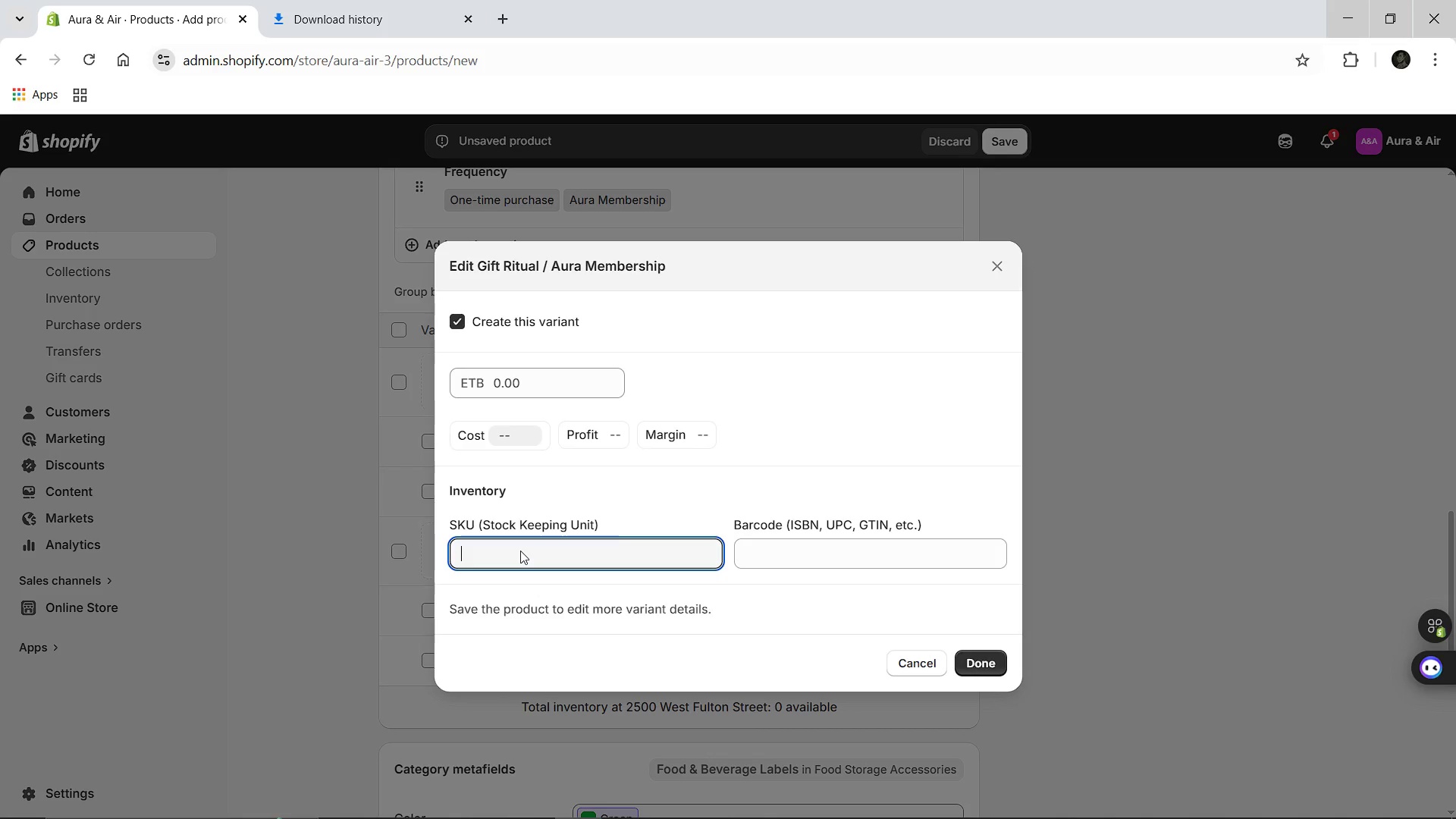 
key(Control+V)
 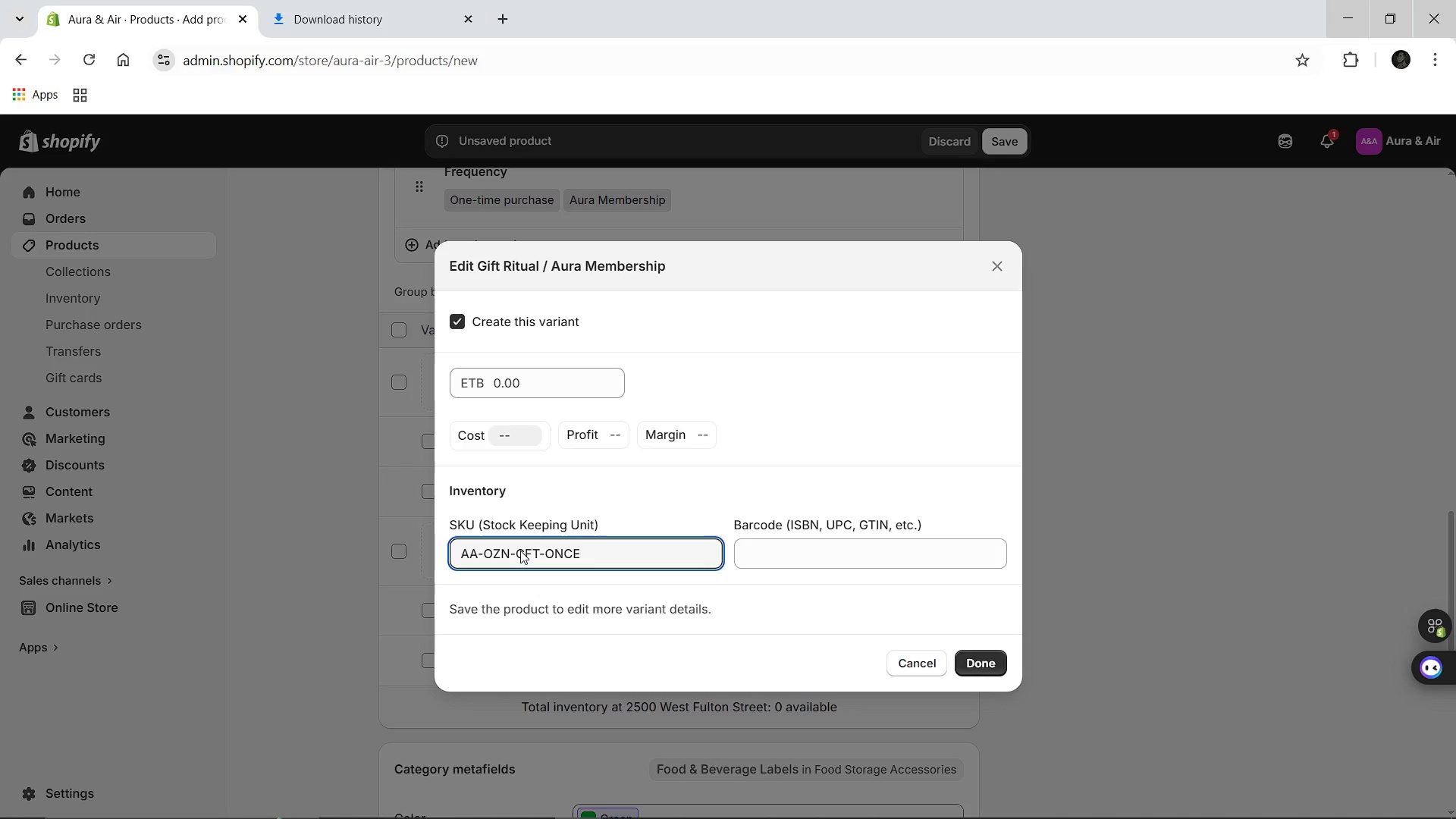 
key(Backspace)
key(Backspace)
key(Backspace)
key(Backspace)
type(SUBS)
 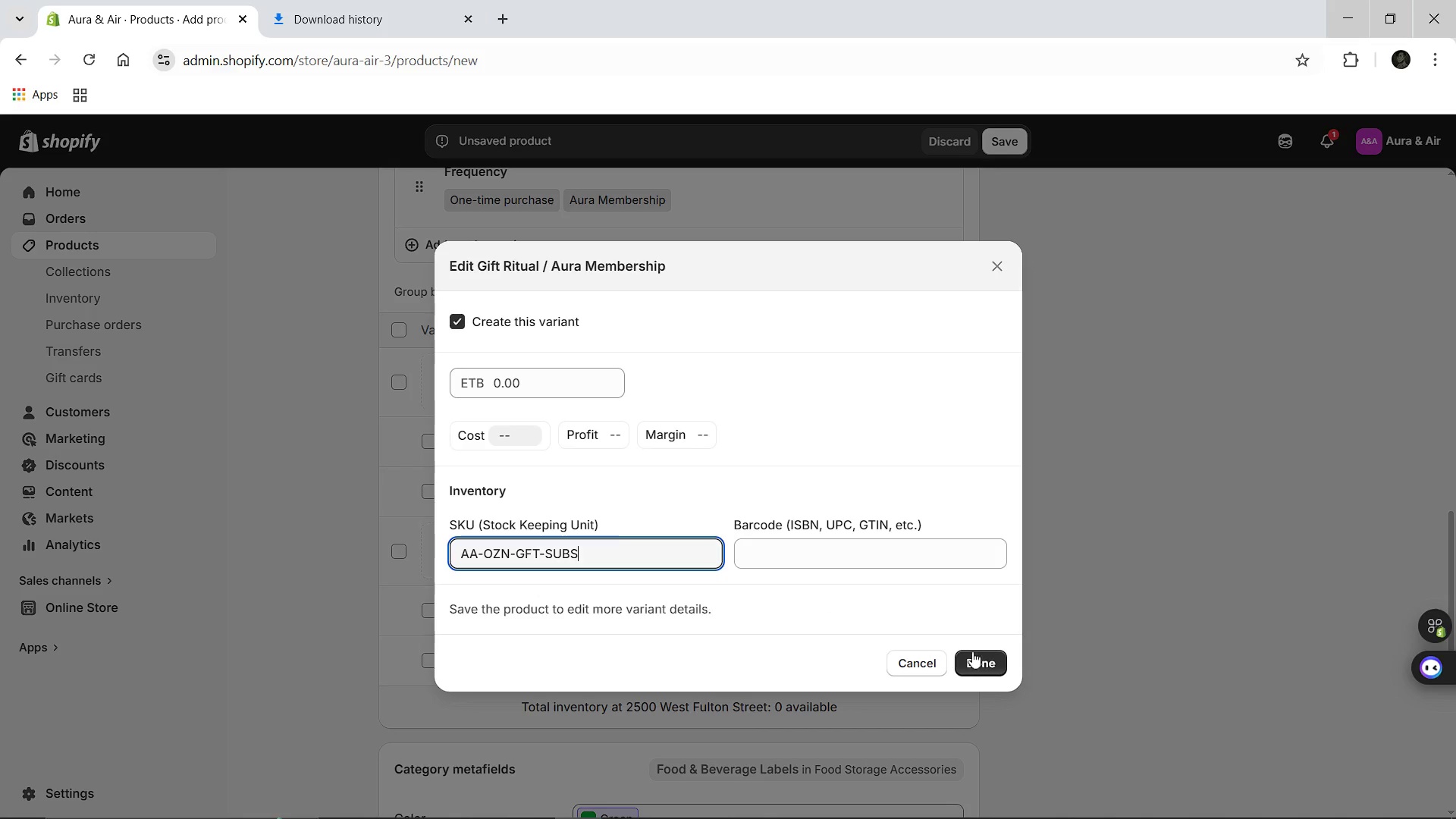 
left_click([971, 657])
 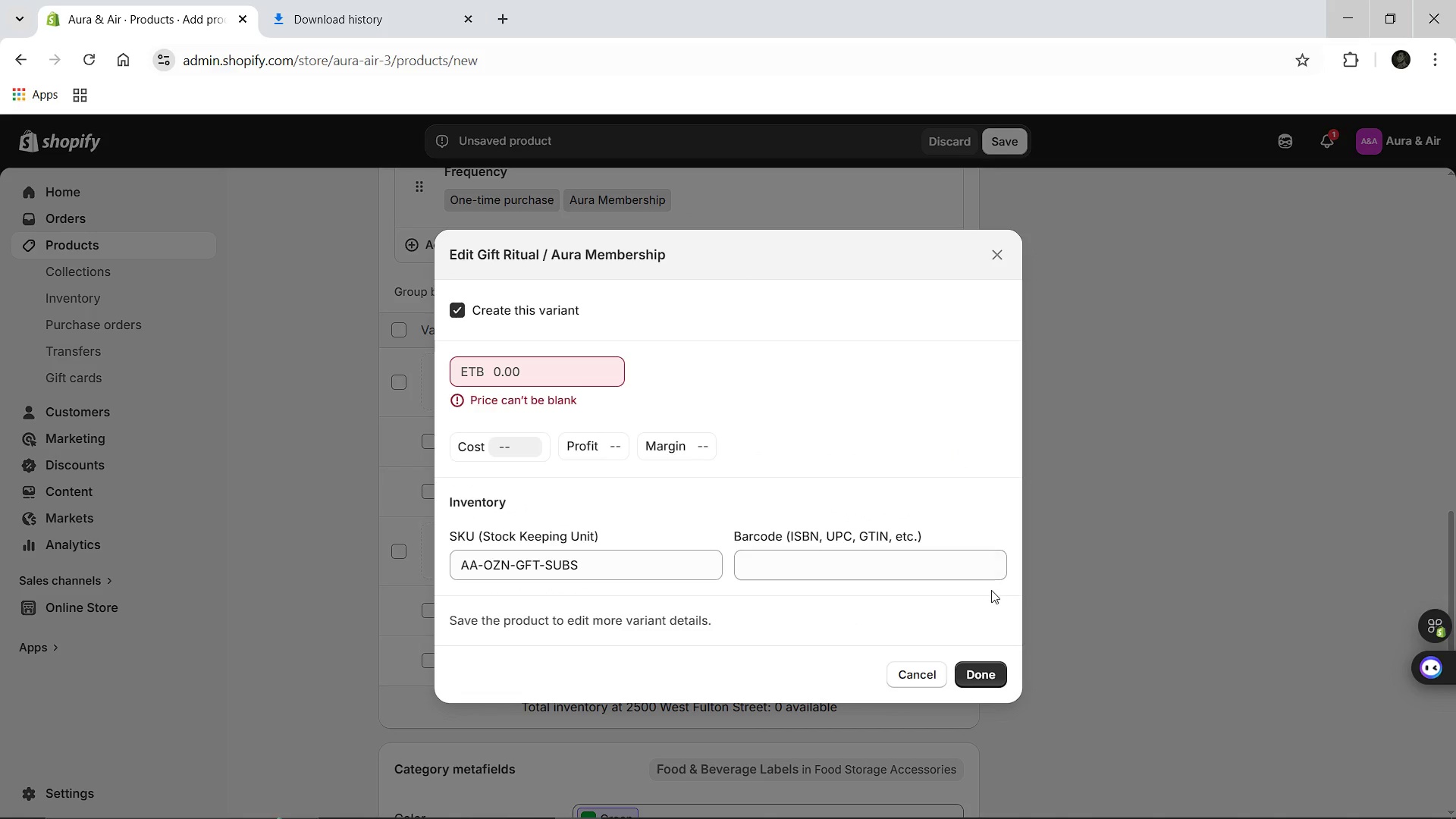 
left_click([971, 683])
 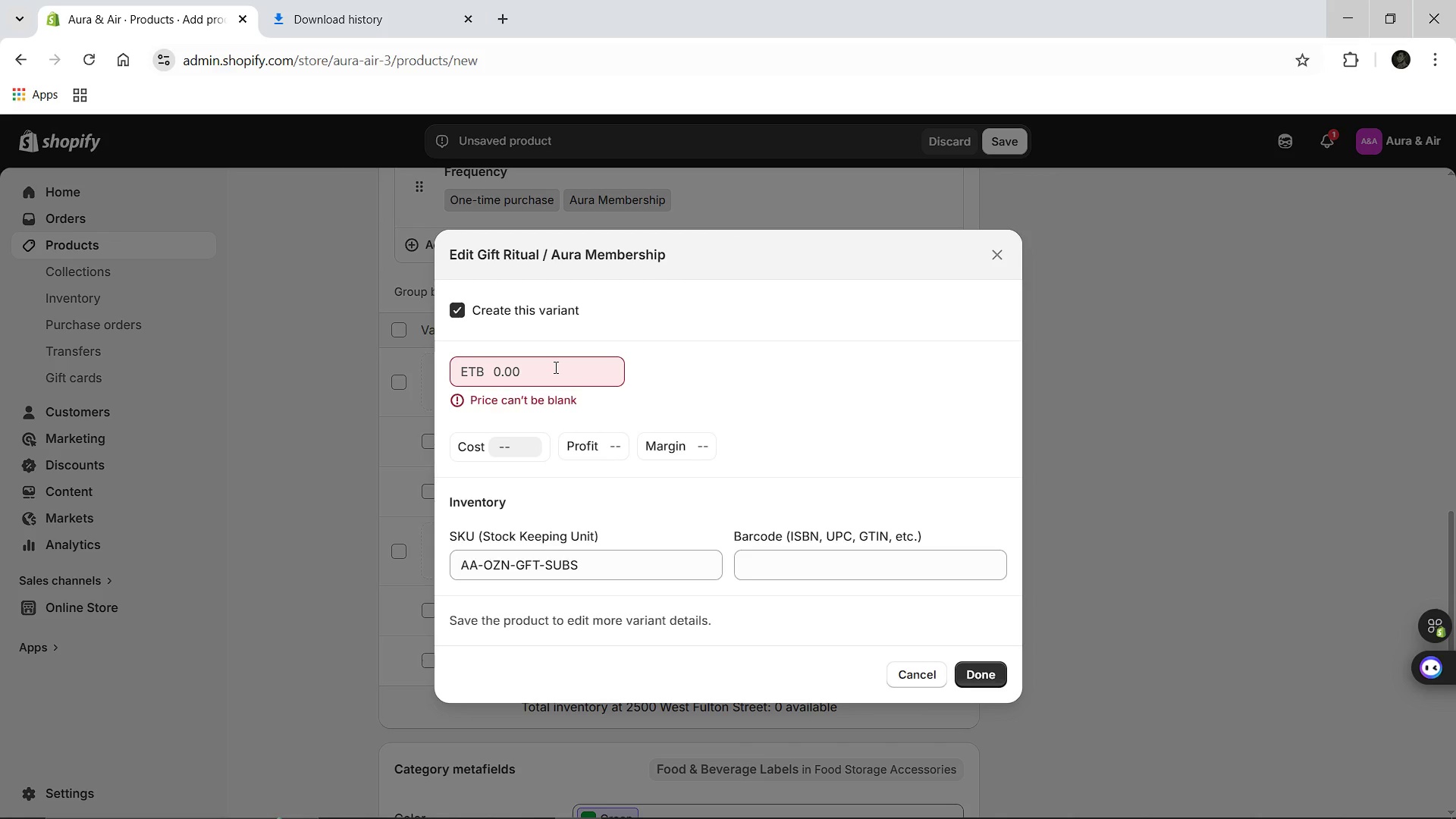 
left_click([515, 363])
 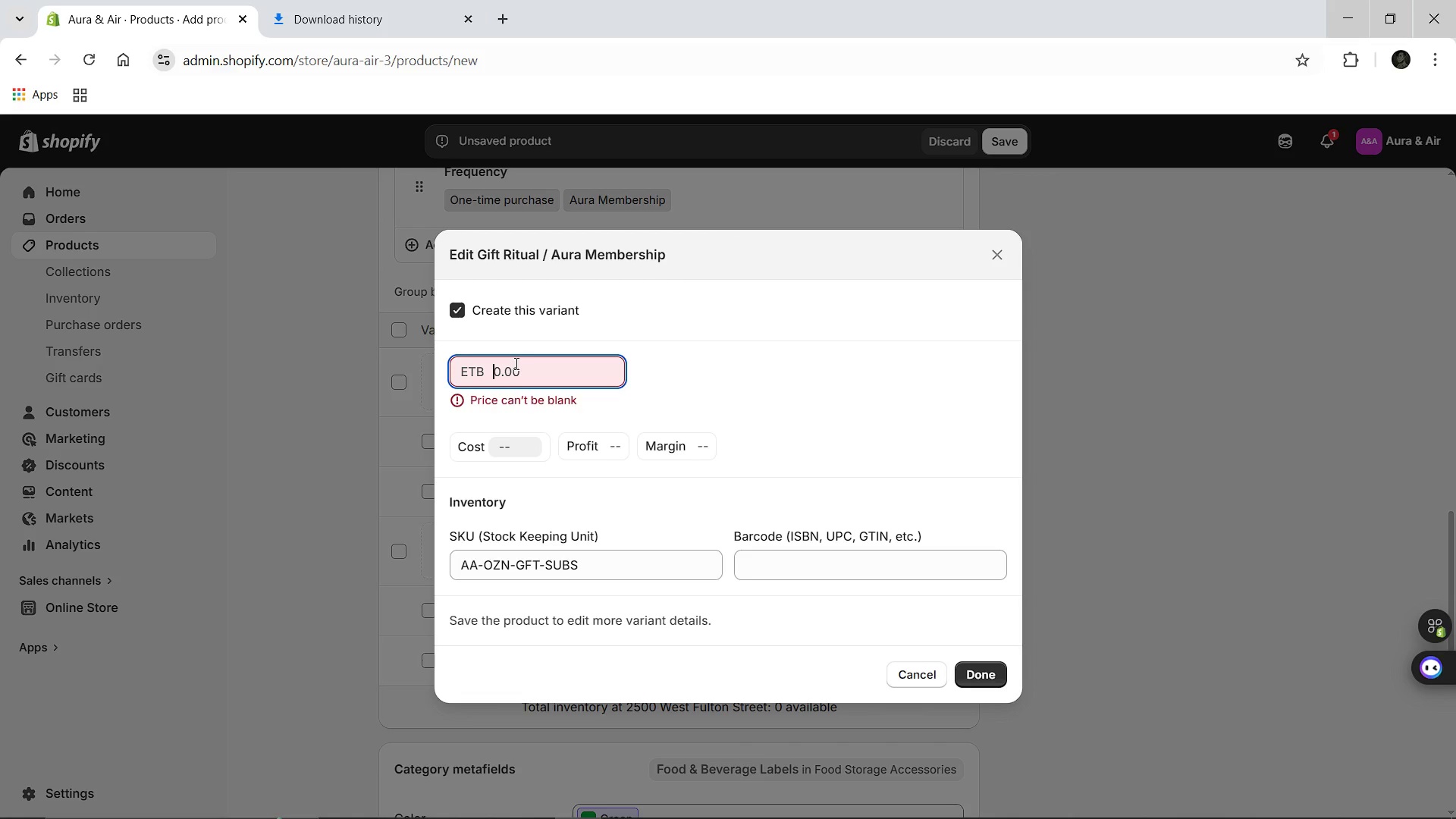 
type(61.20)
 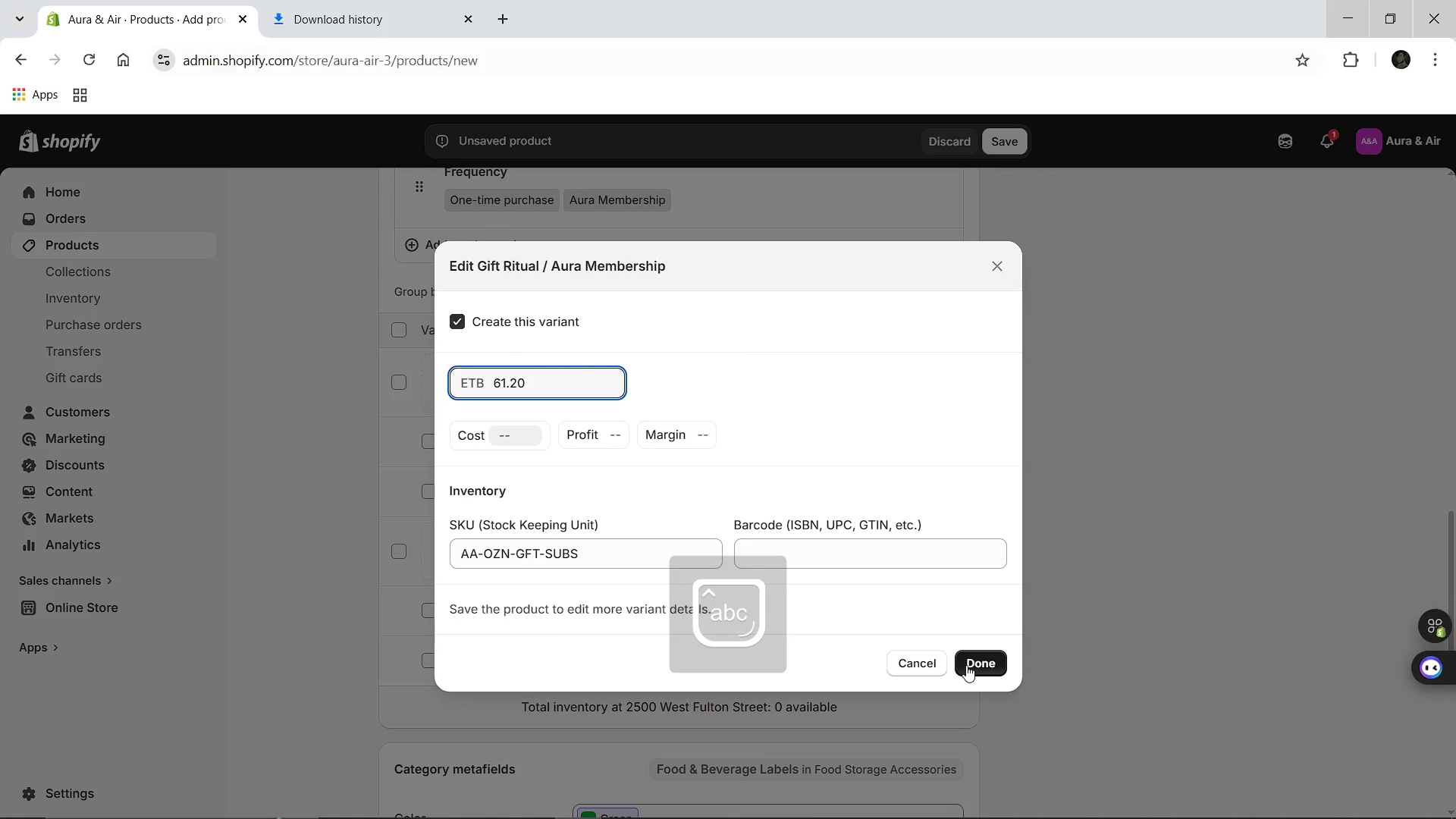 
left_click([969, 665])
 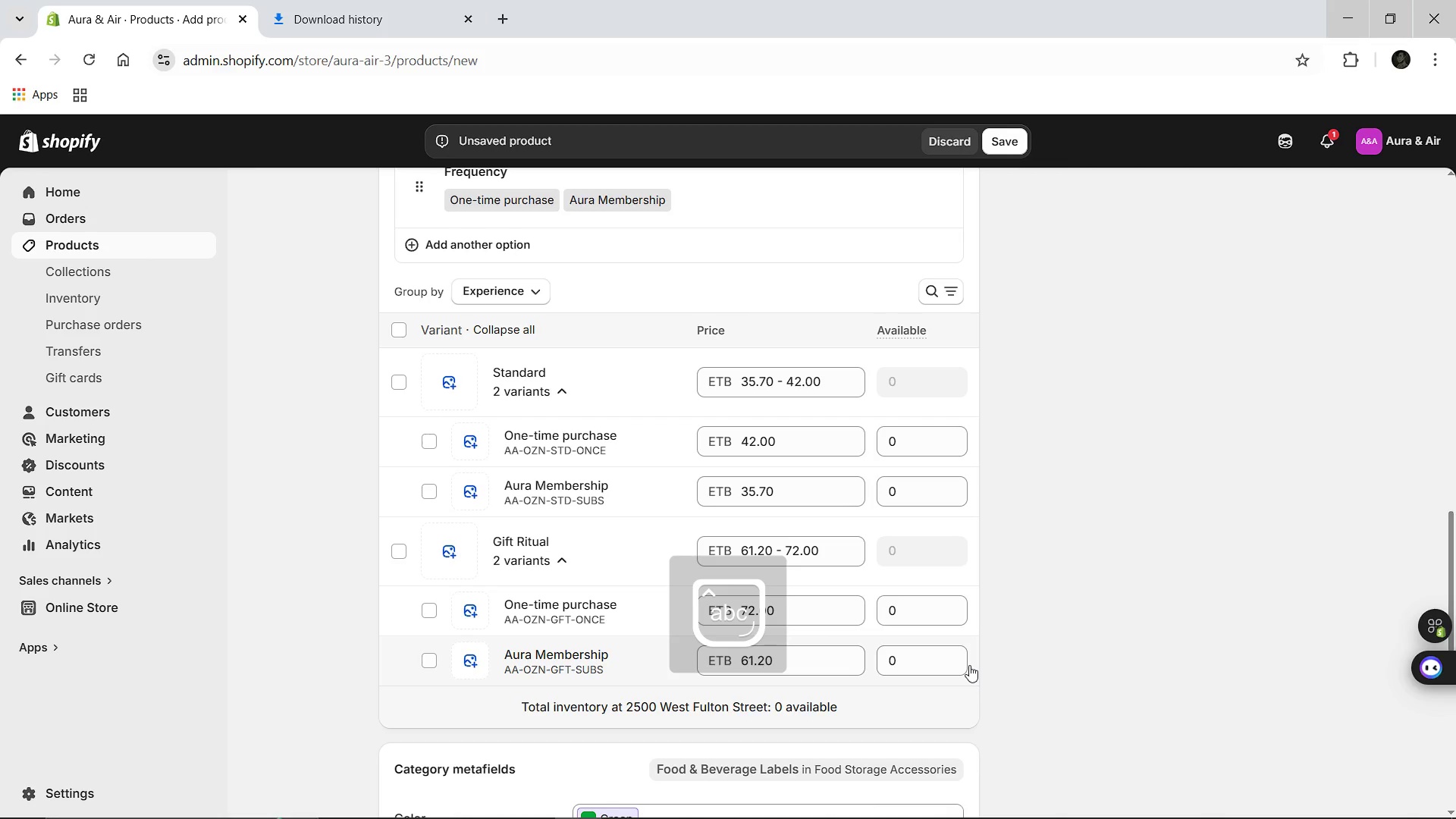 
mouse_move([993, 592])
 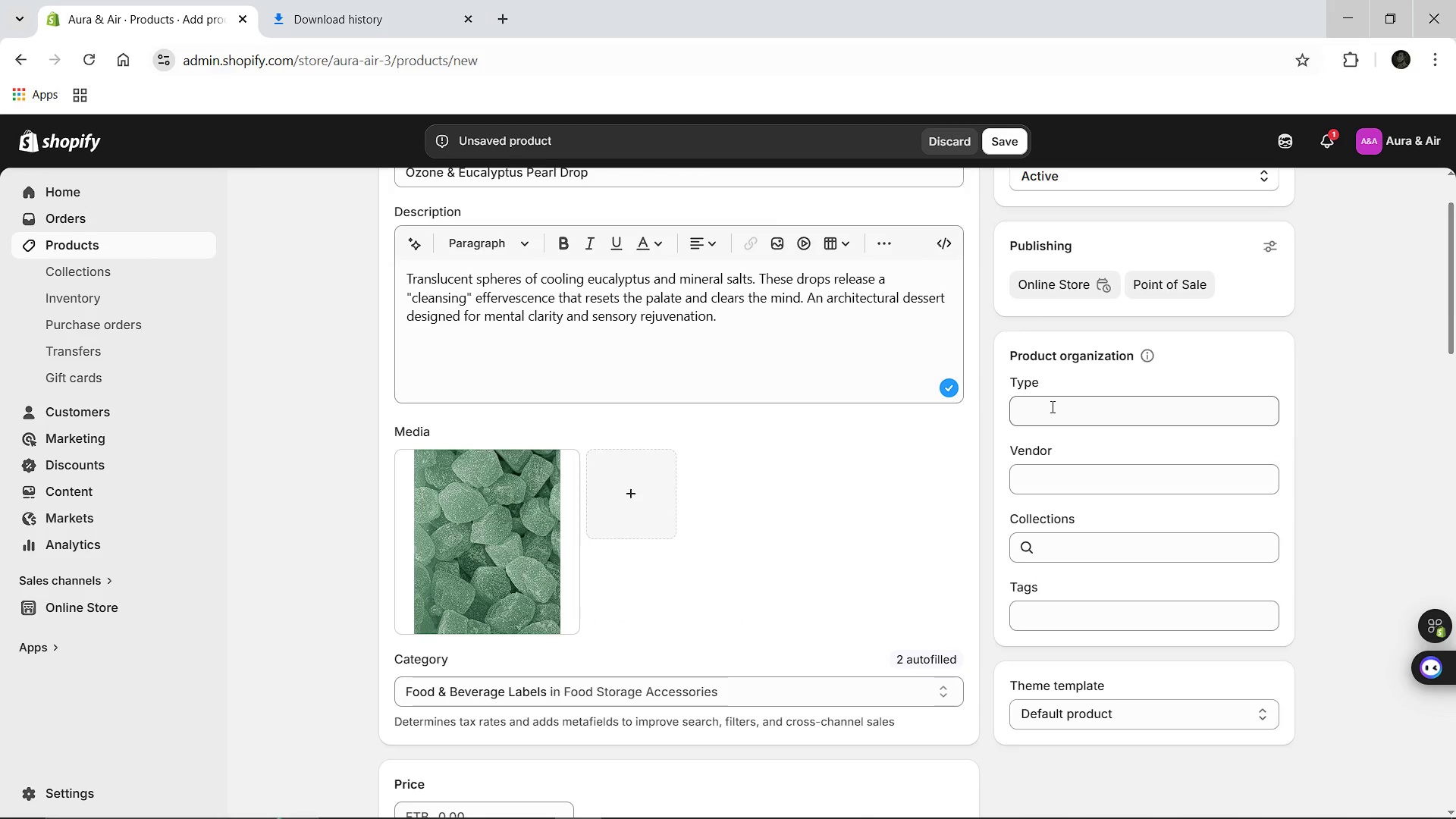 
left_click([1051, 406])
 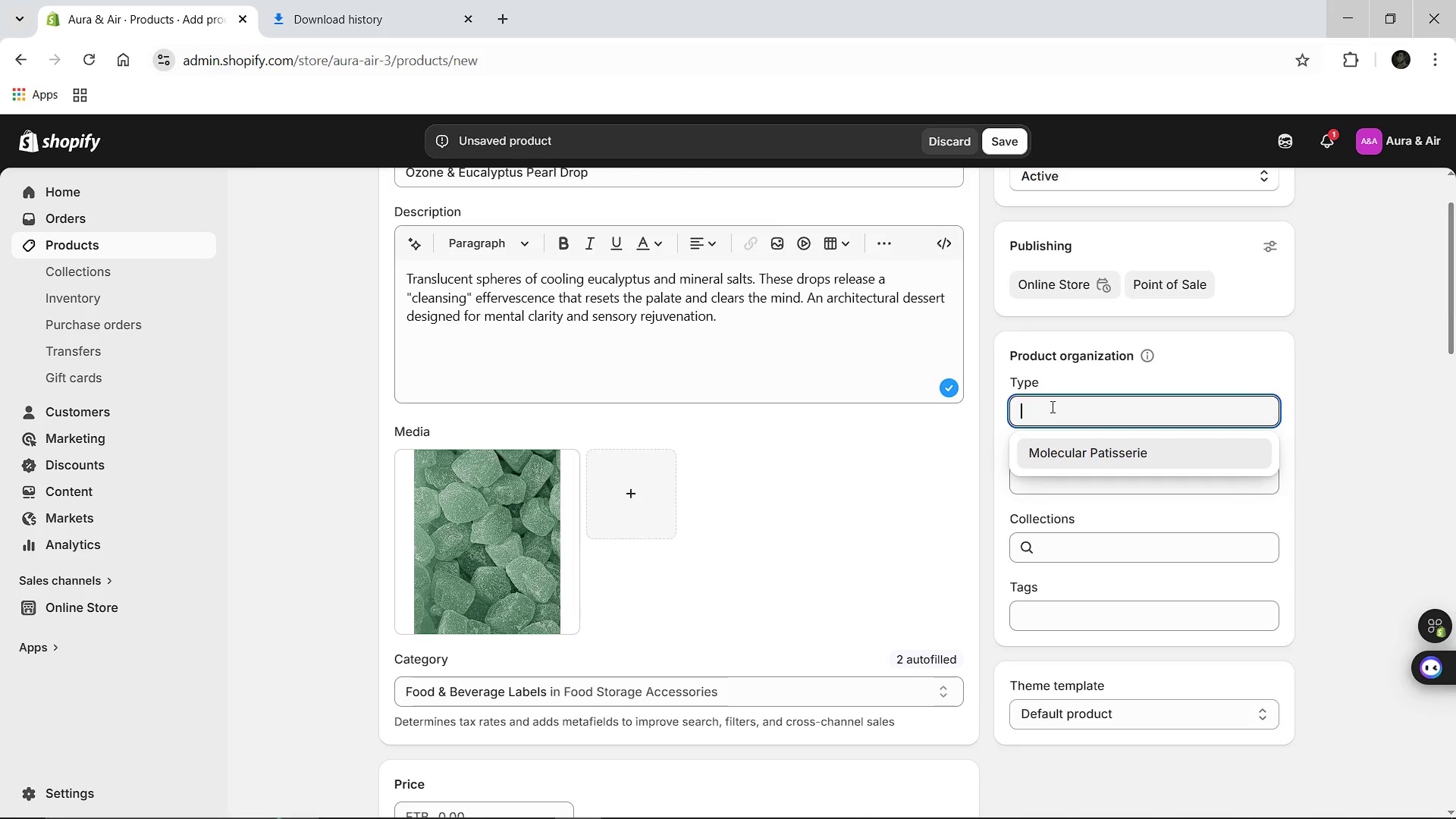 
key(Shift+M)
 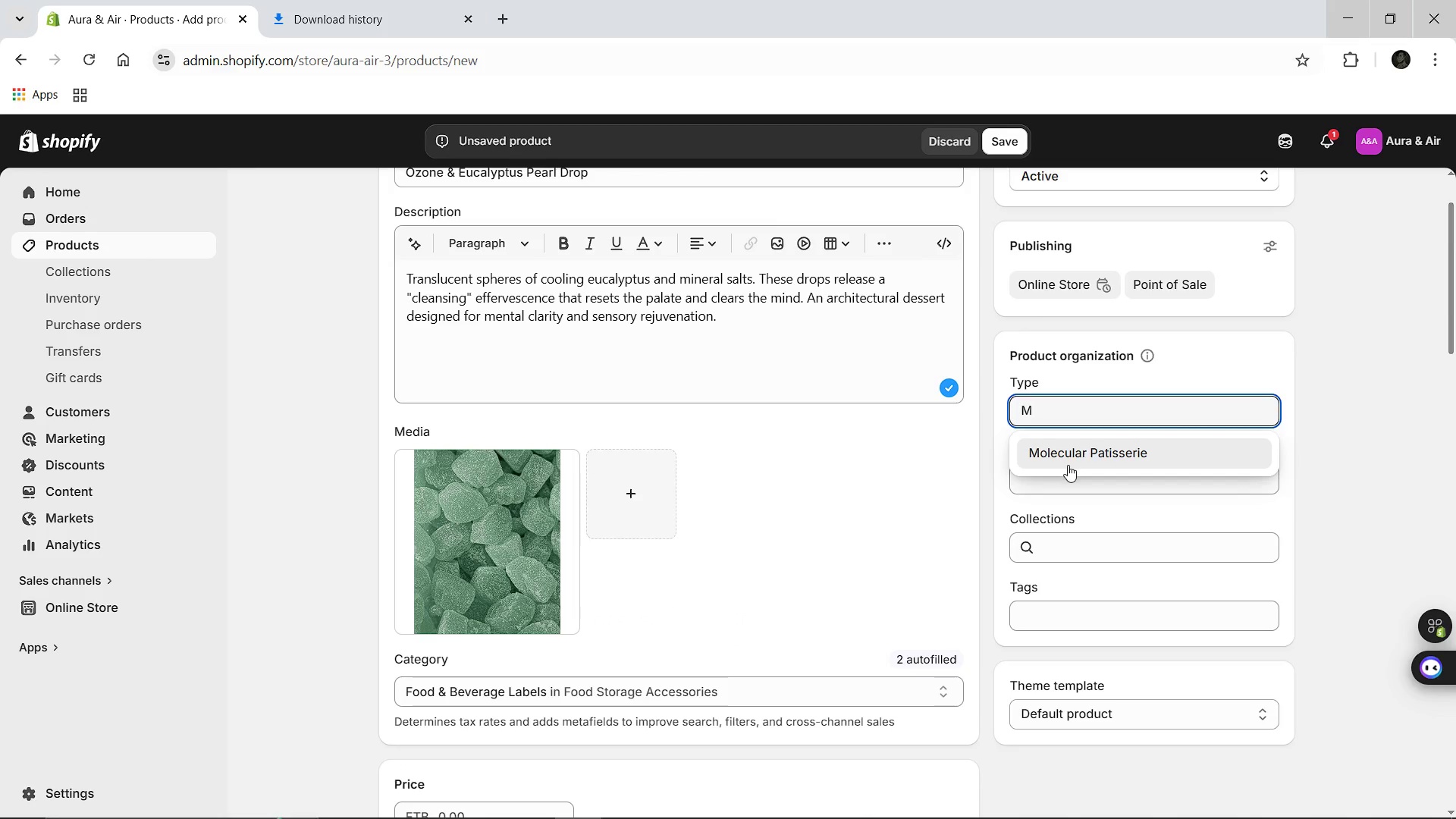 
left_click([1068, 465])
 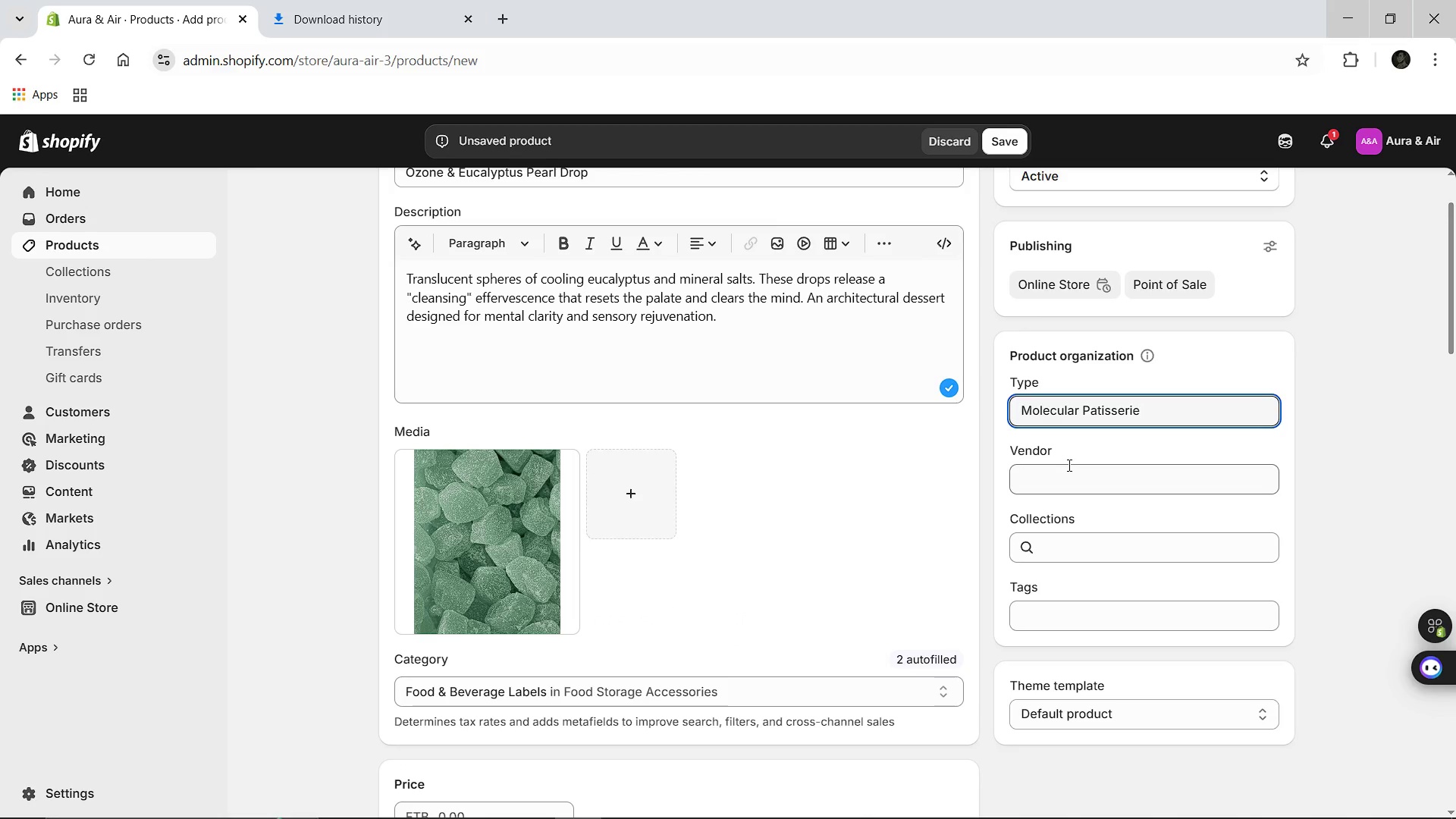 
left_click([1068, 465])
 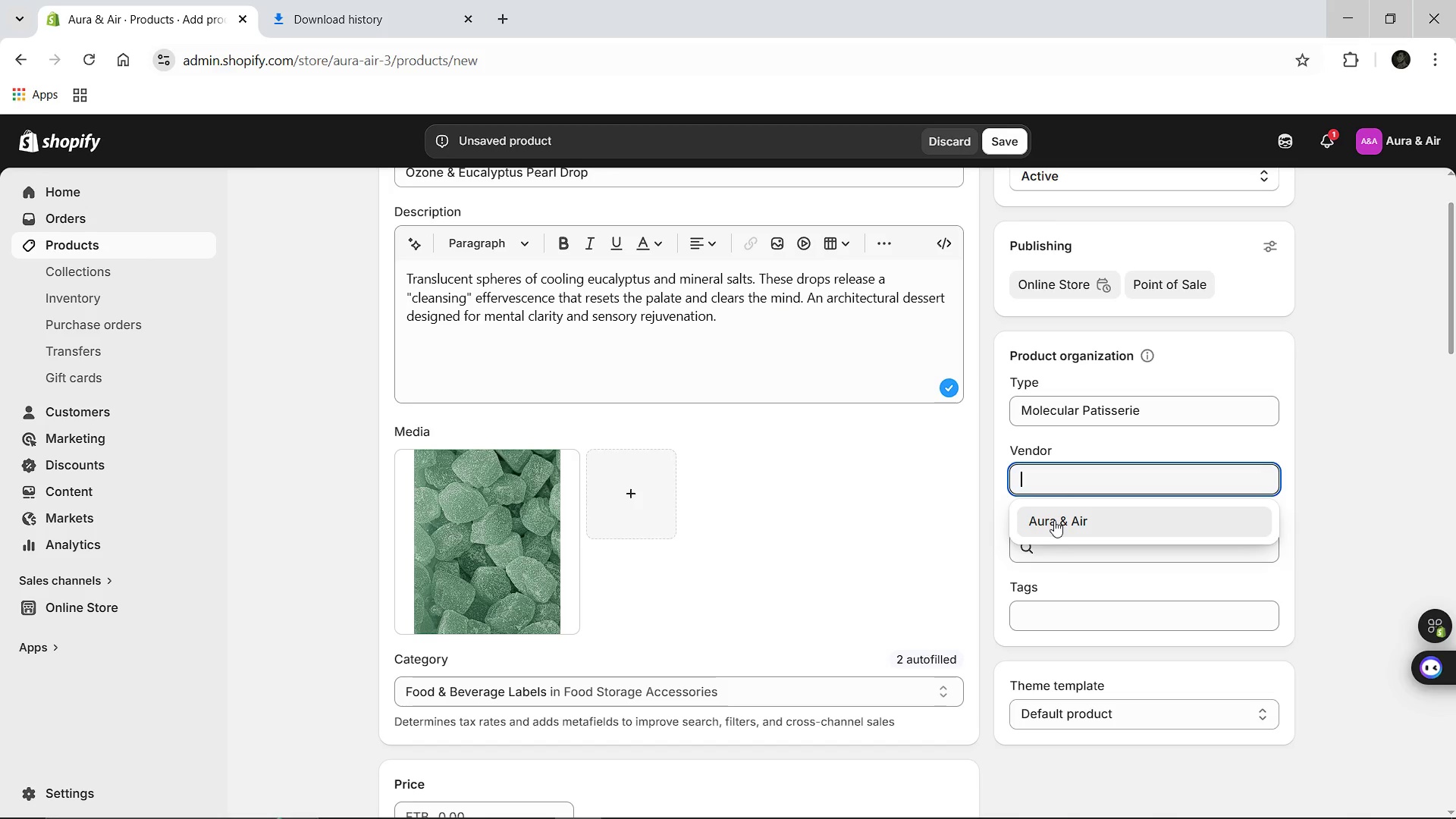 
left_click([1054, 520])
 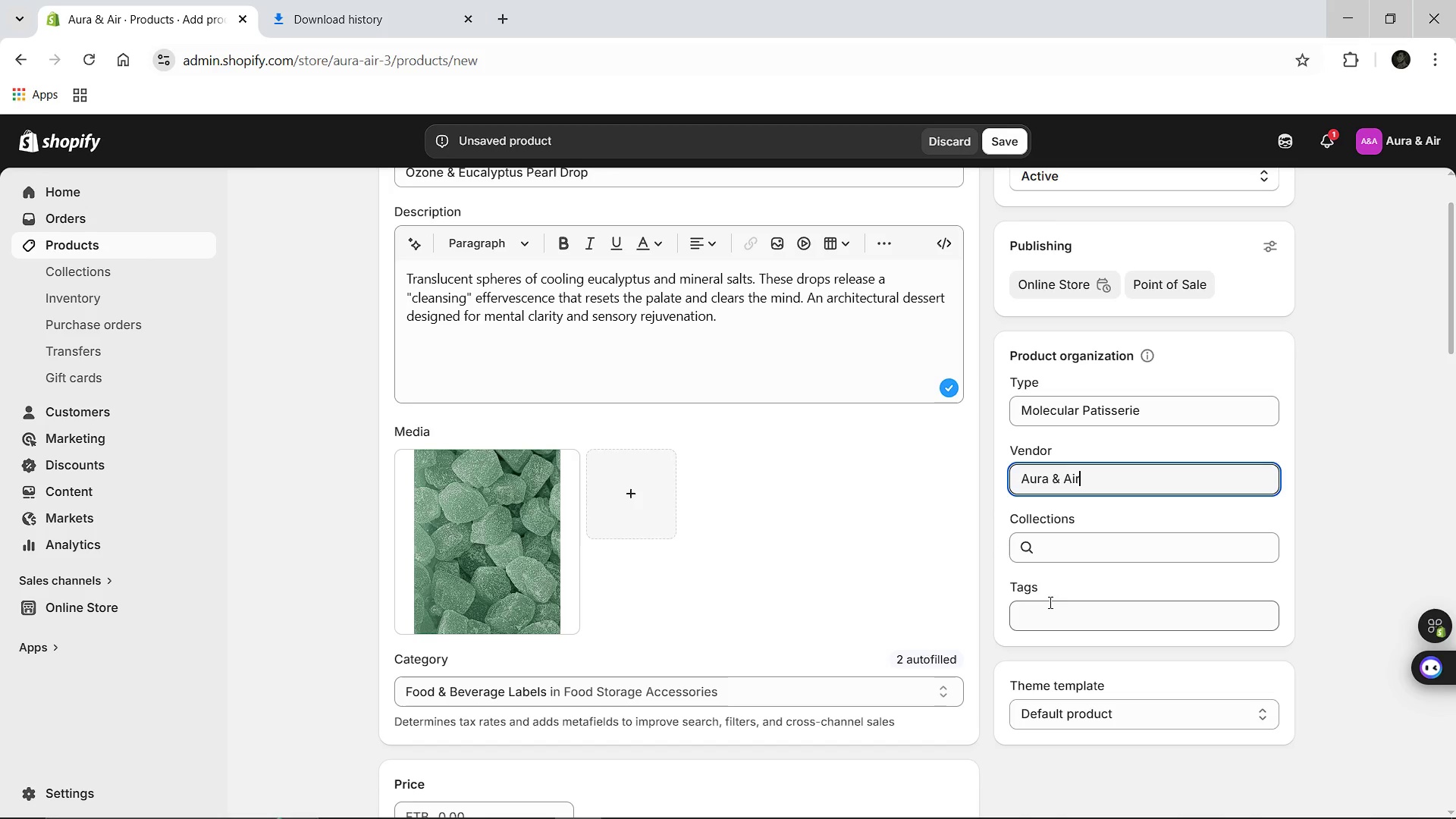 
left_click([1049, 607])
 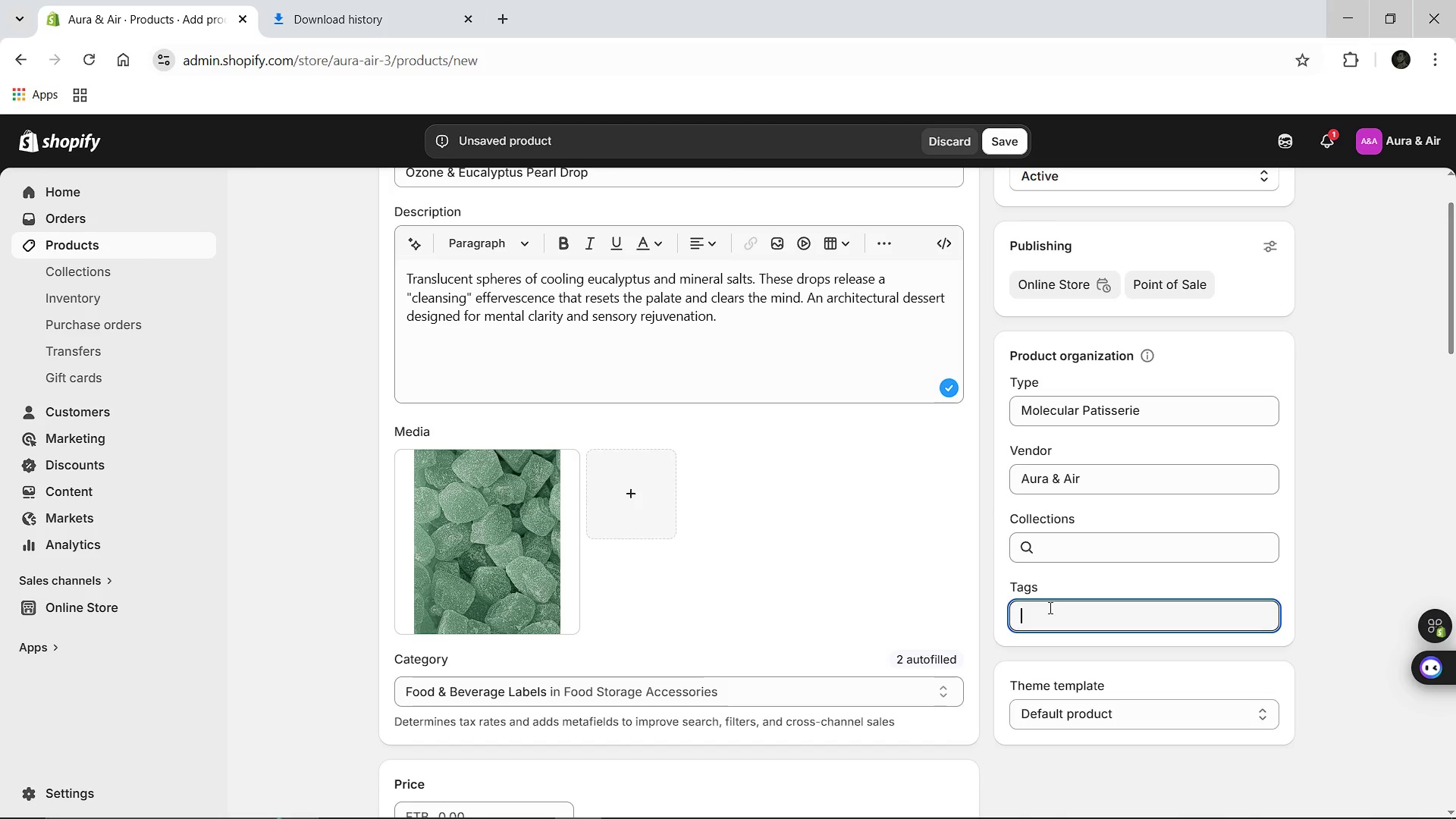 
type(Ef)
key(Backspace)
type(ffervescent)
 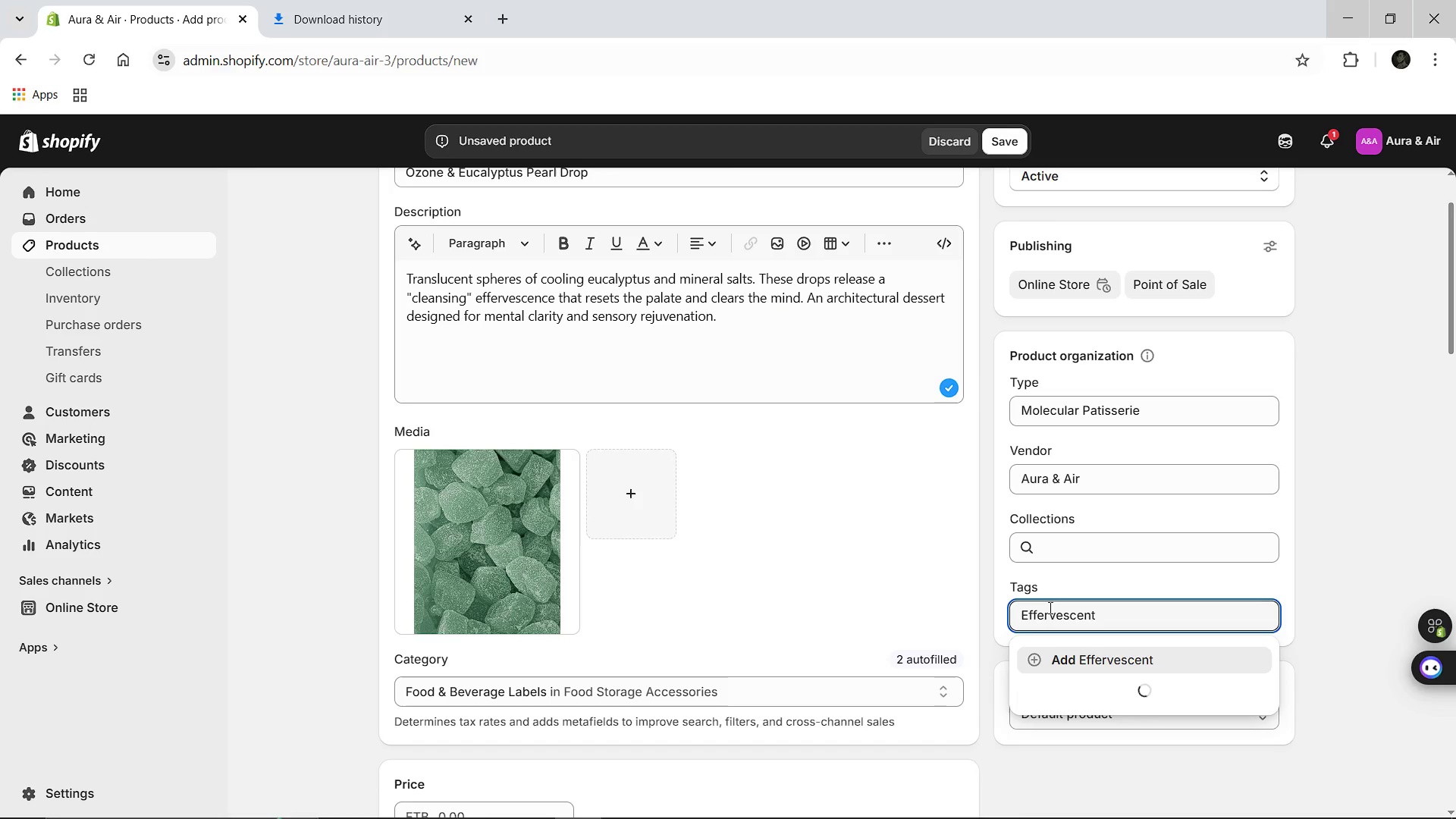 
key(Enter)
 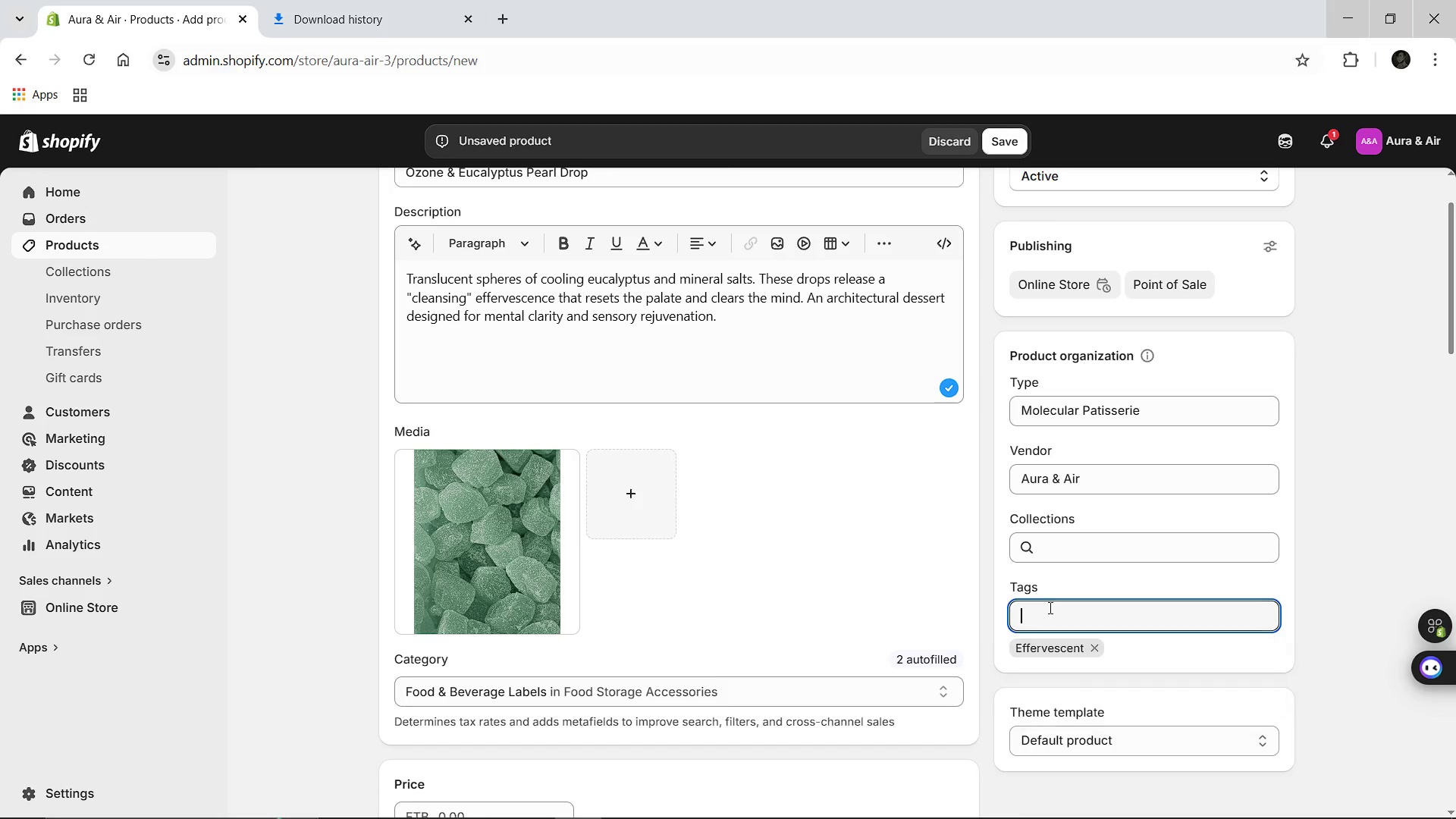 
type(Focus)
 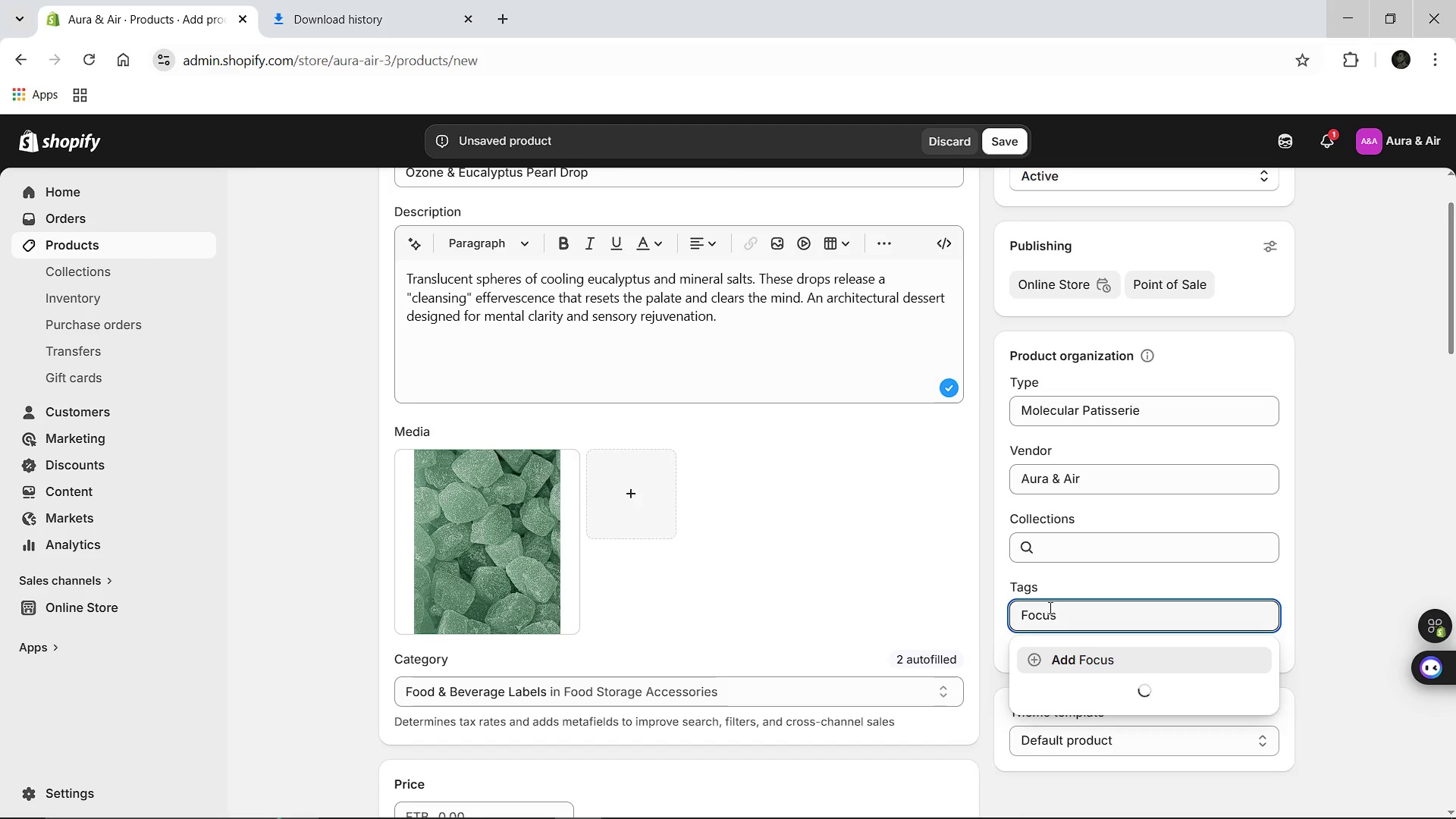 
key(Enter)
 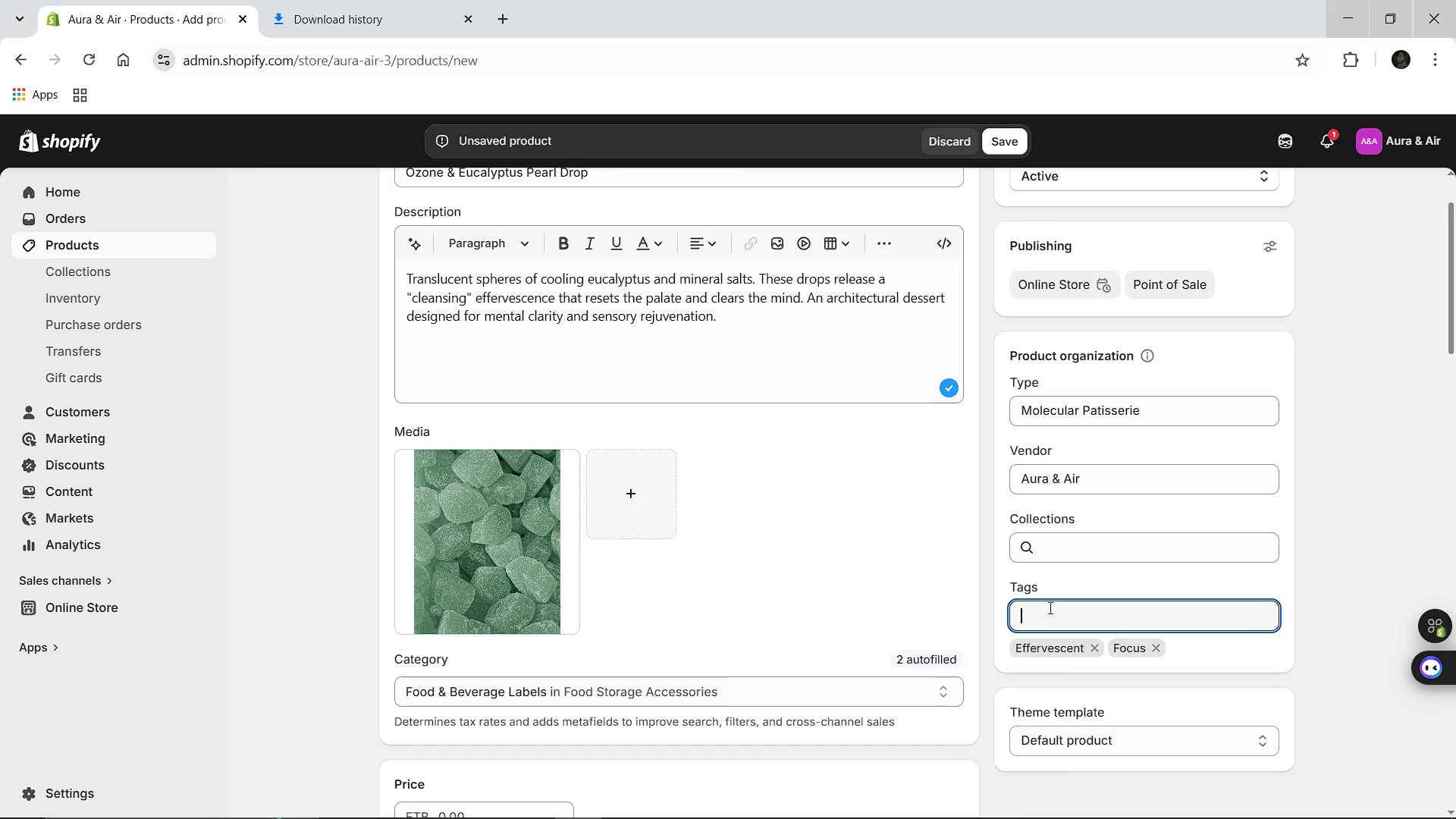 
type(Eucalyptus)
 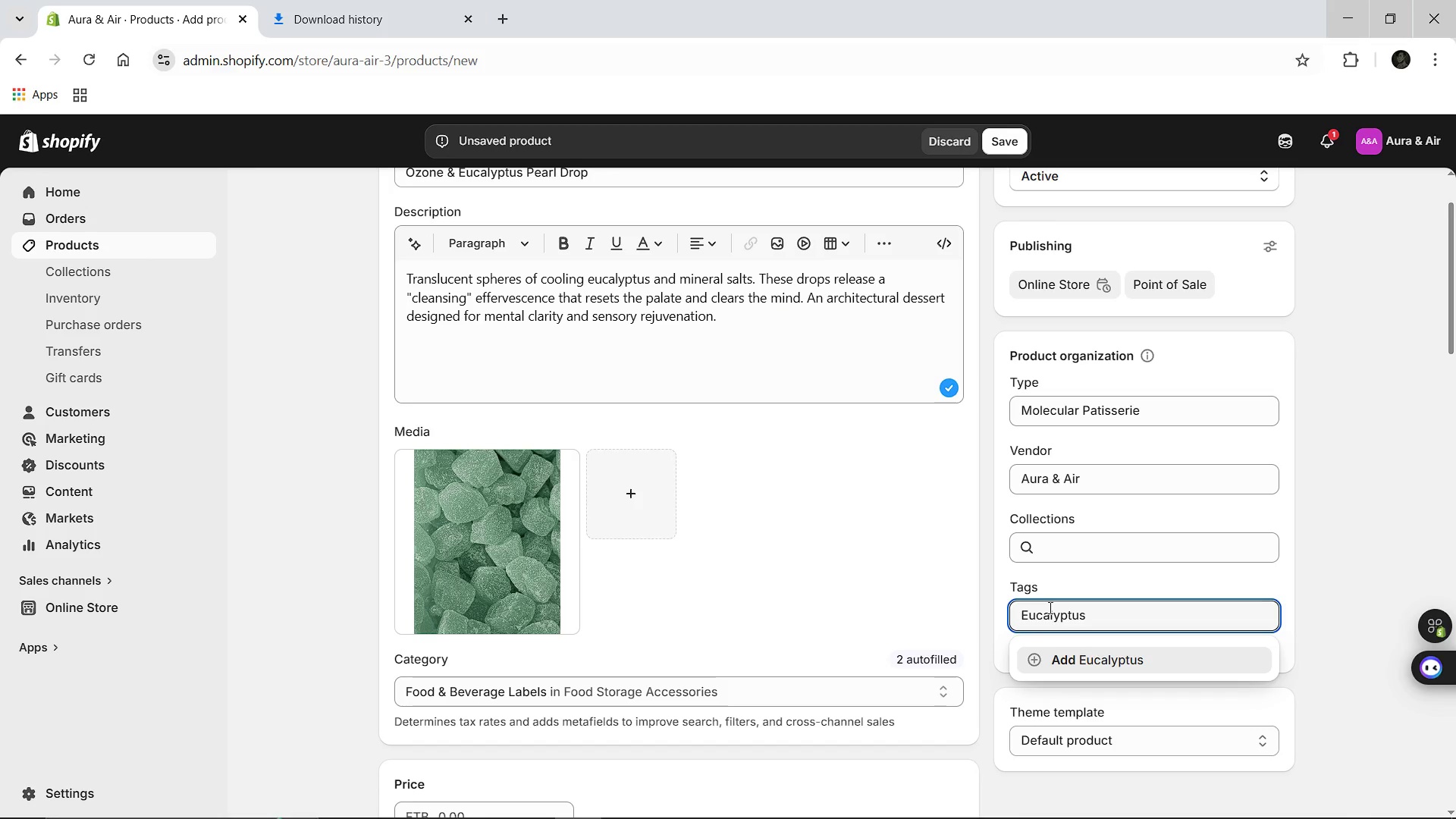 
key(Enter)
 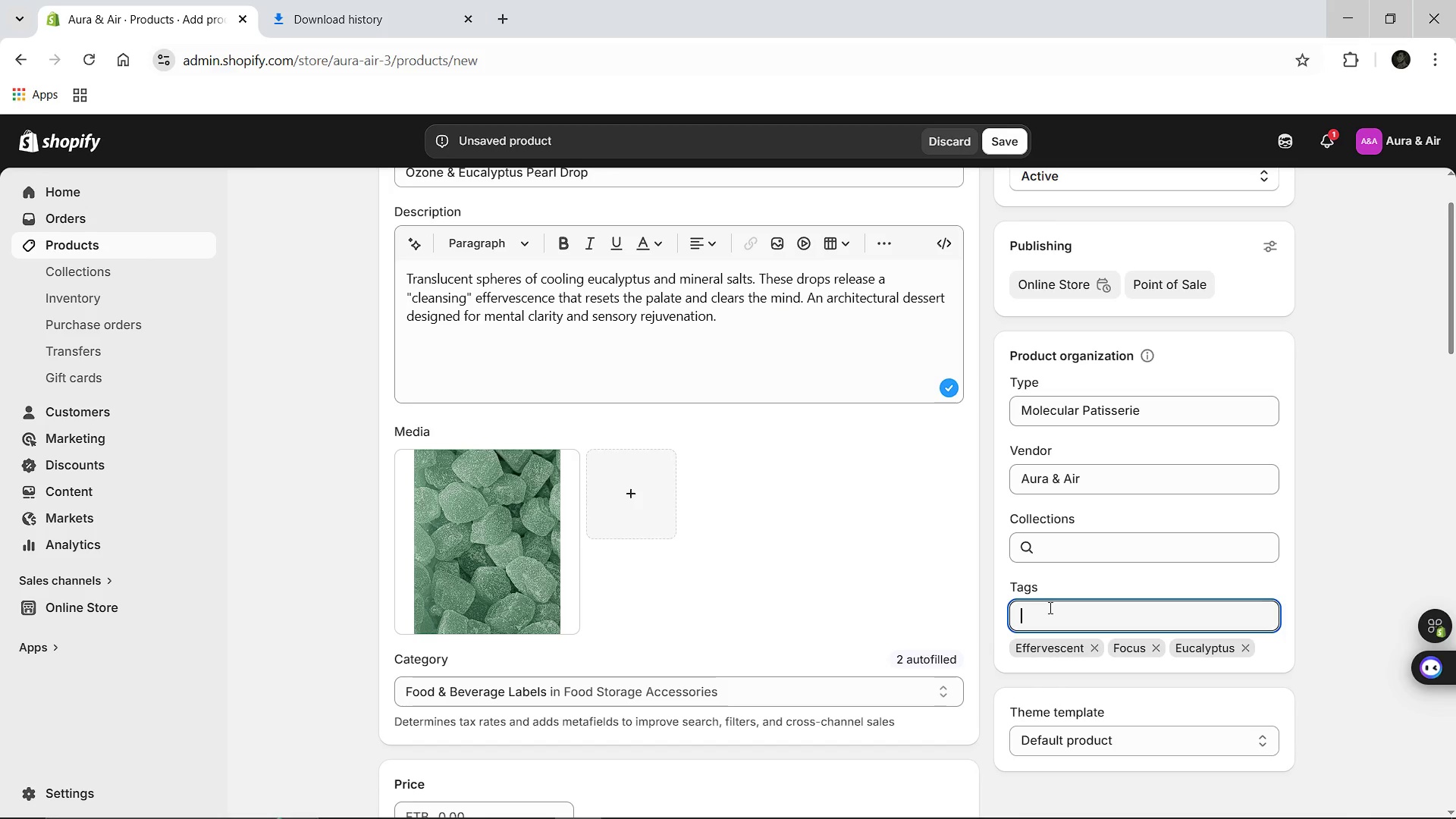 
type(Ozone)
 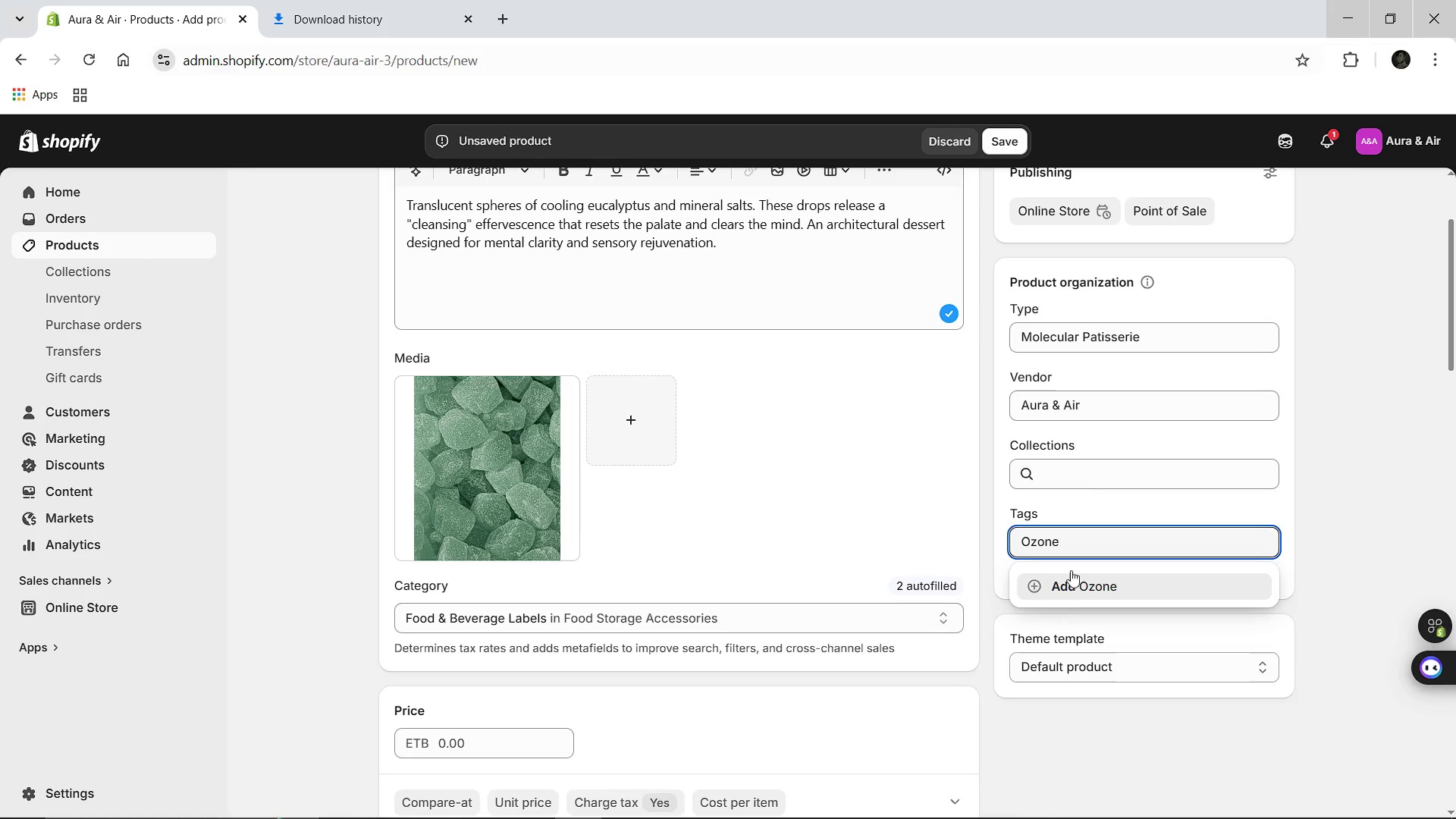 
left_click([1064, 595])
 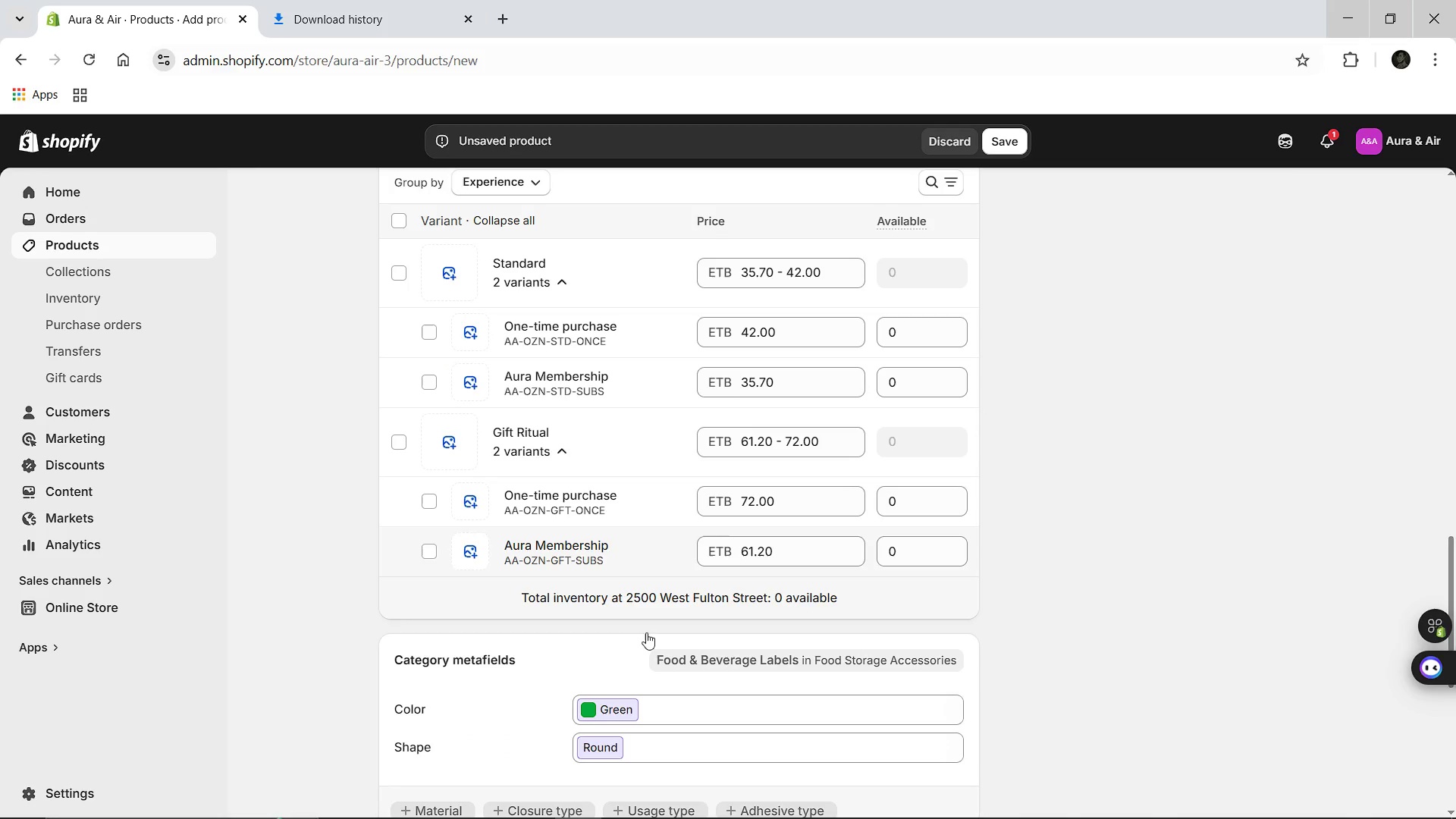 
wait(13.14)
 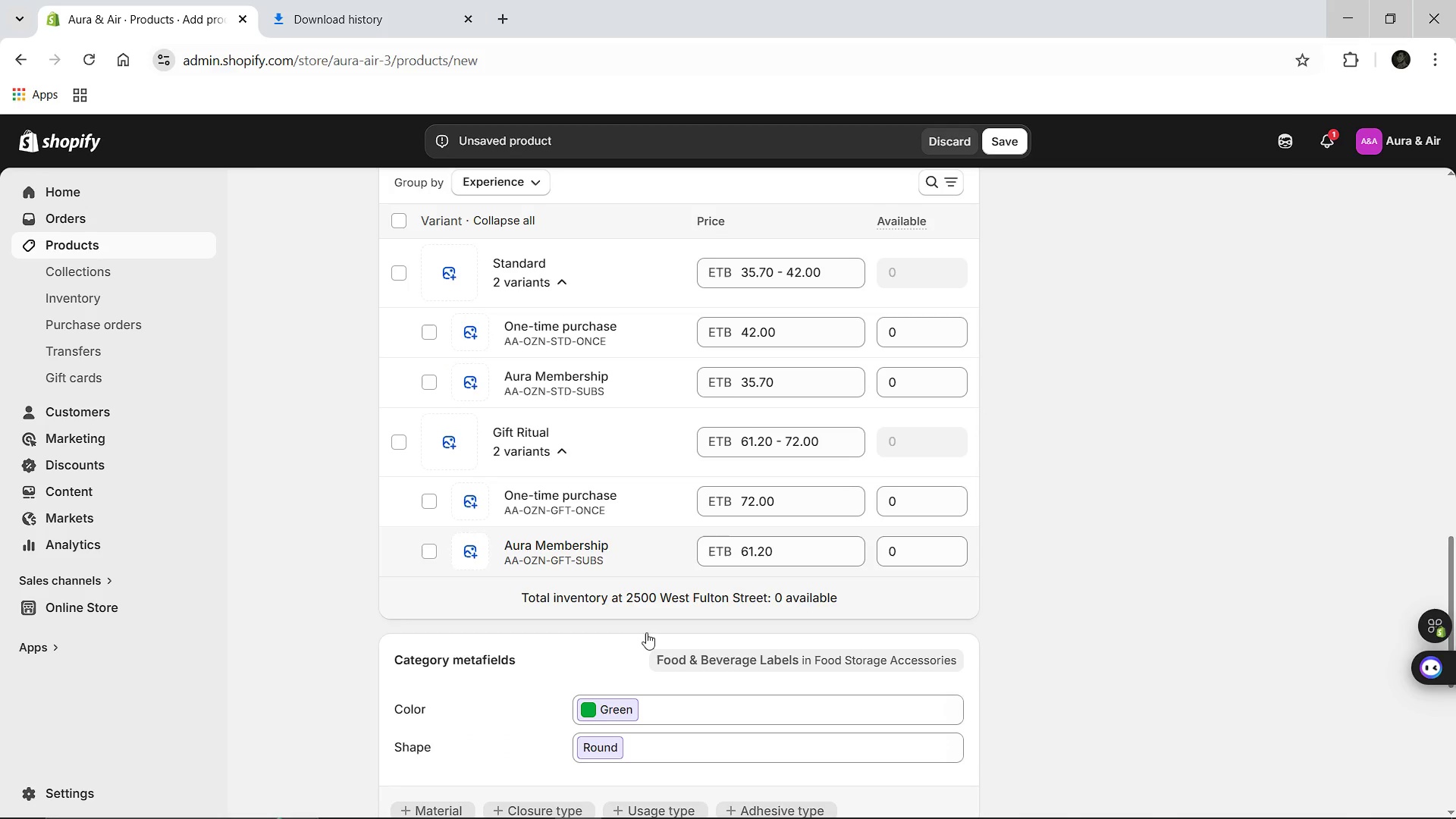 
left_click([601, 706])
 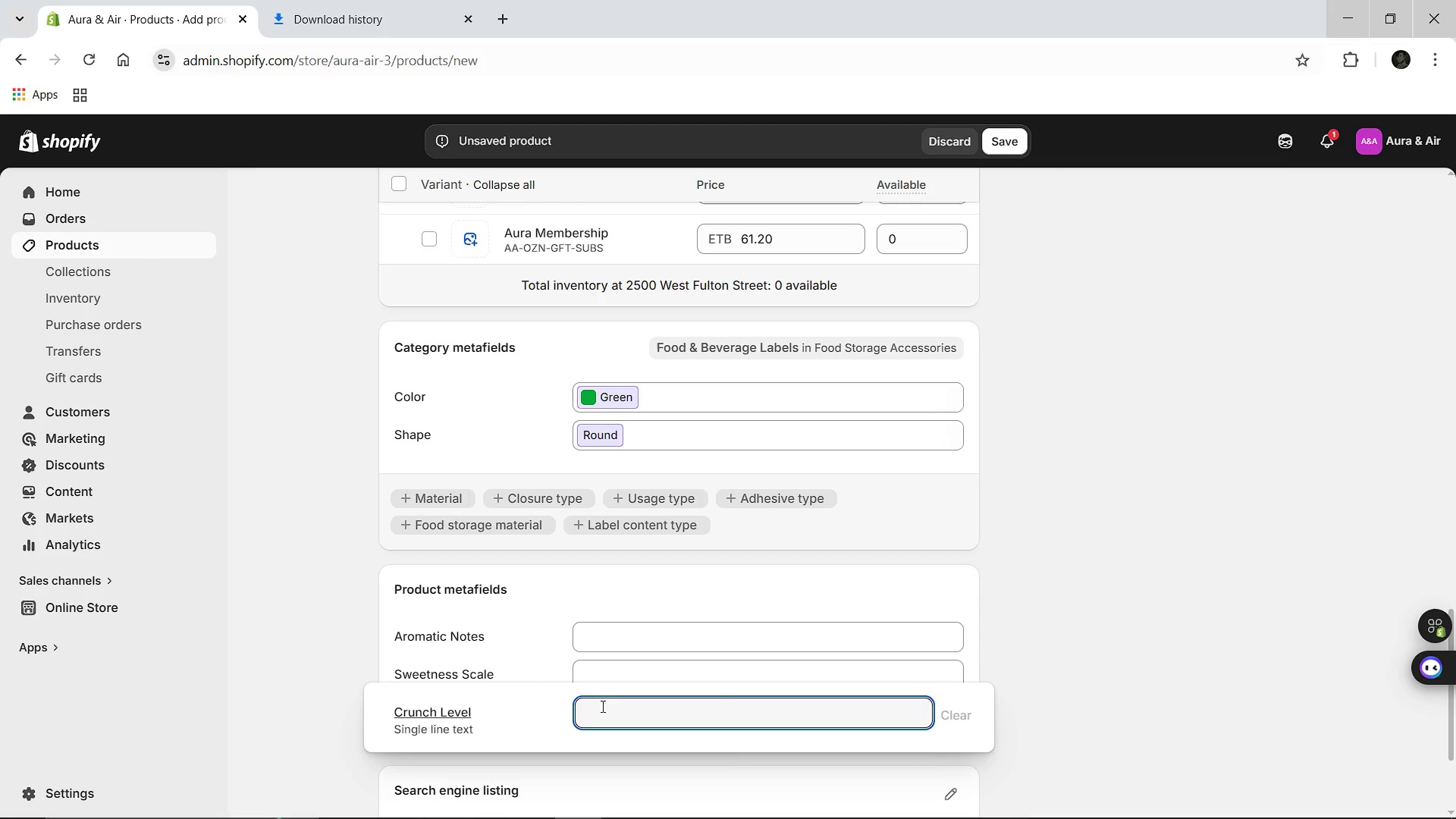 
key(3)
 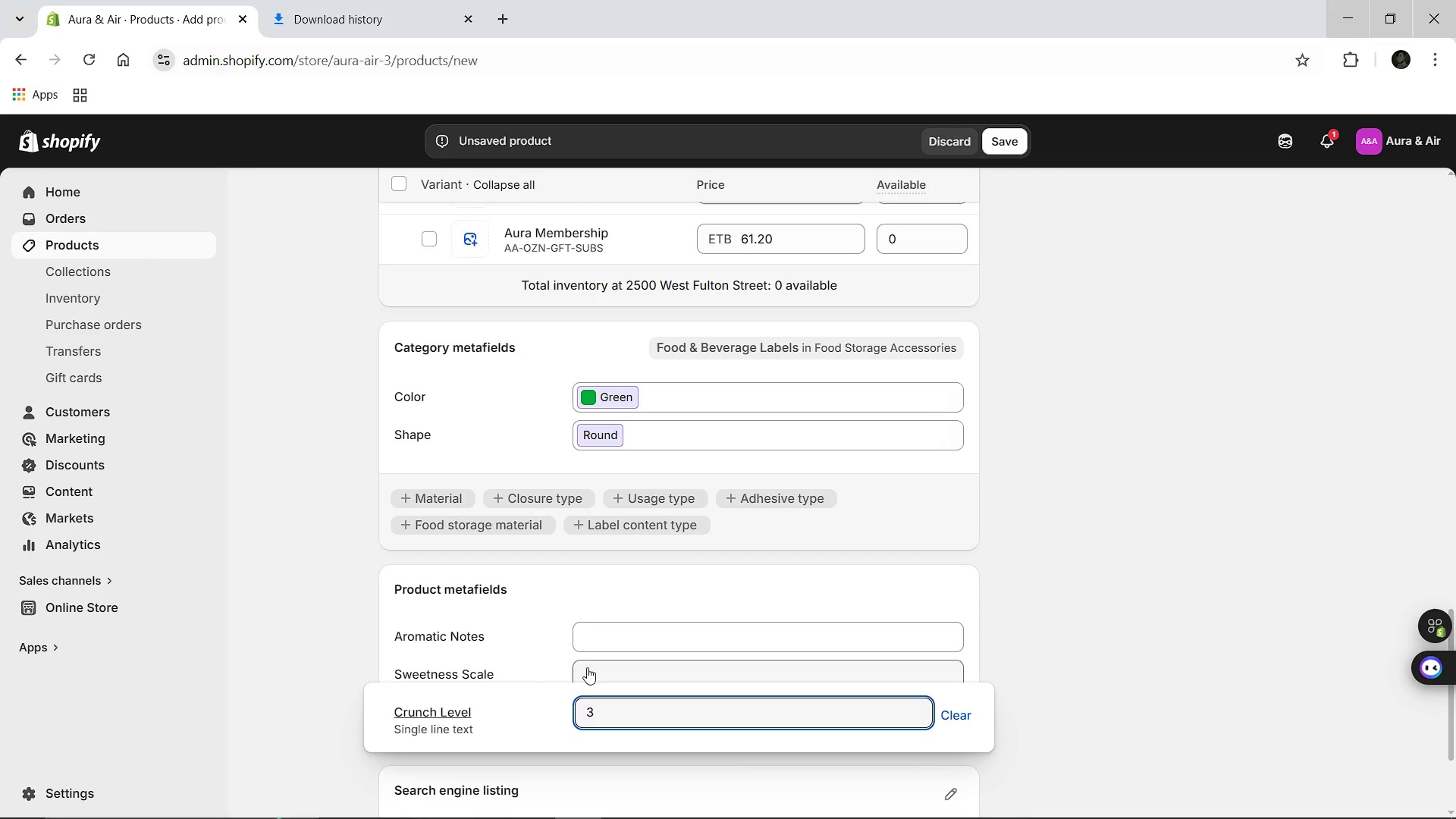 
left_click([587, 667])
 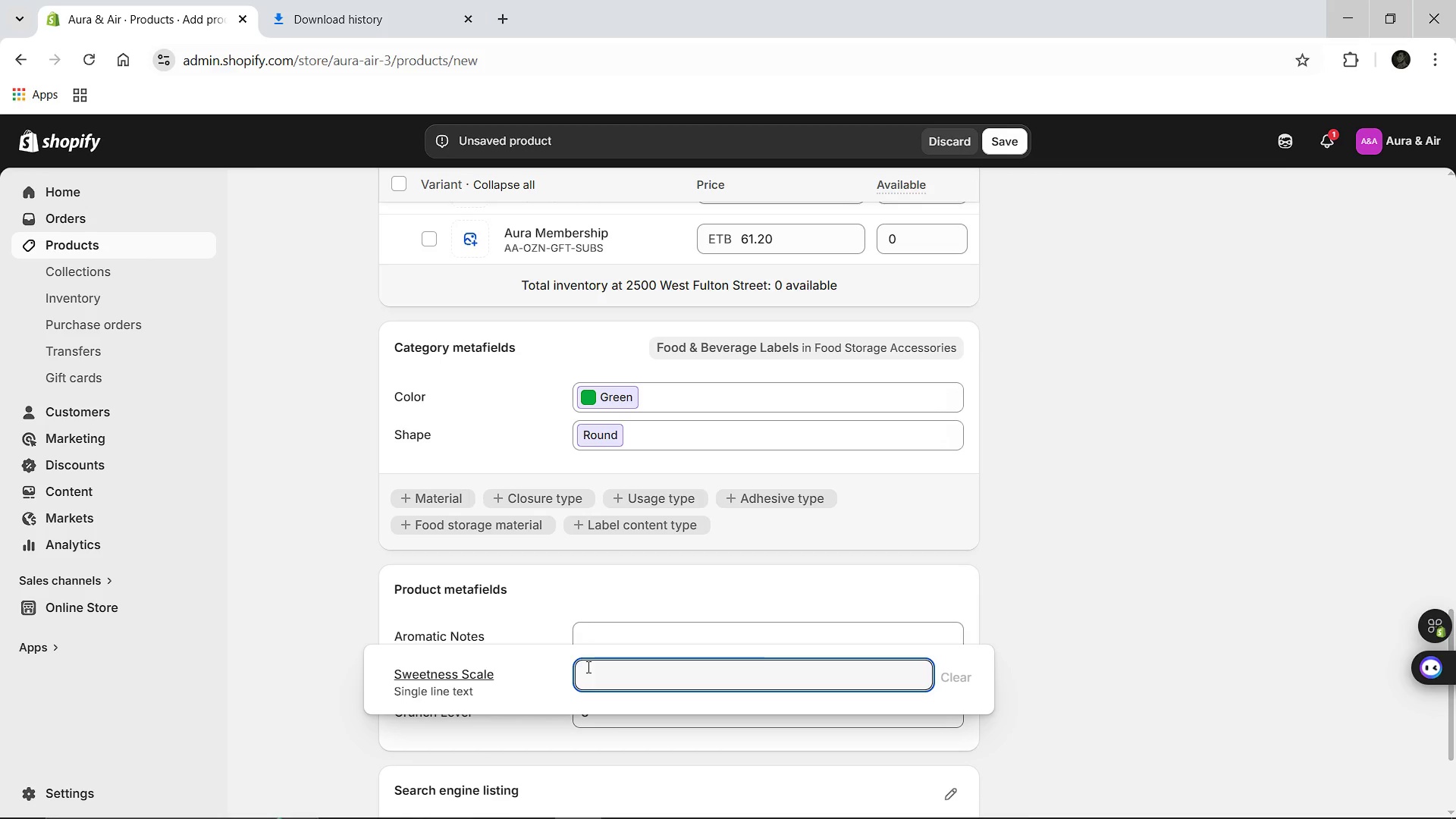 
type(Low)
 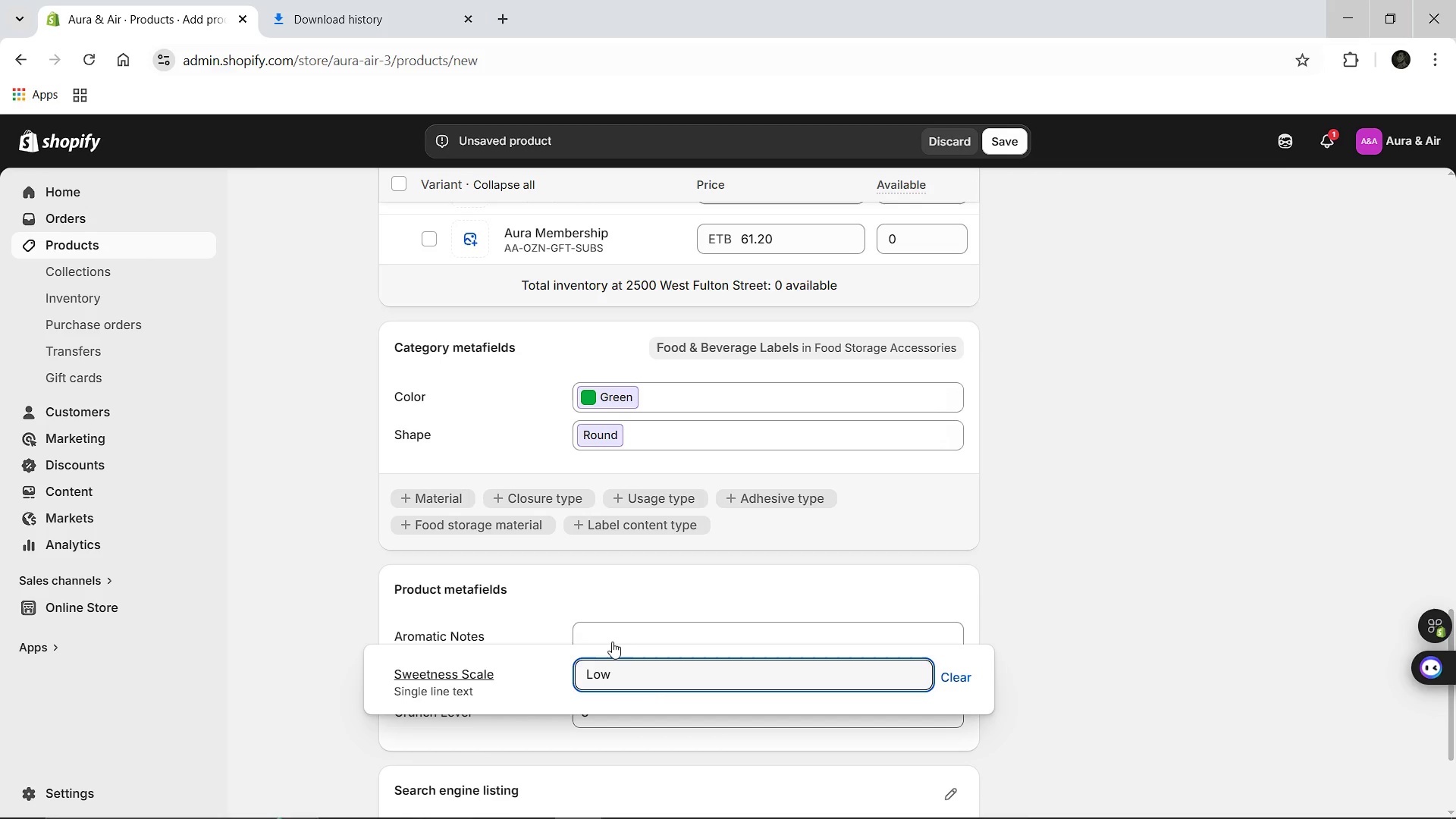 
left_click([613, 635])
 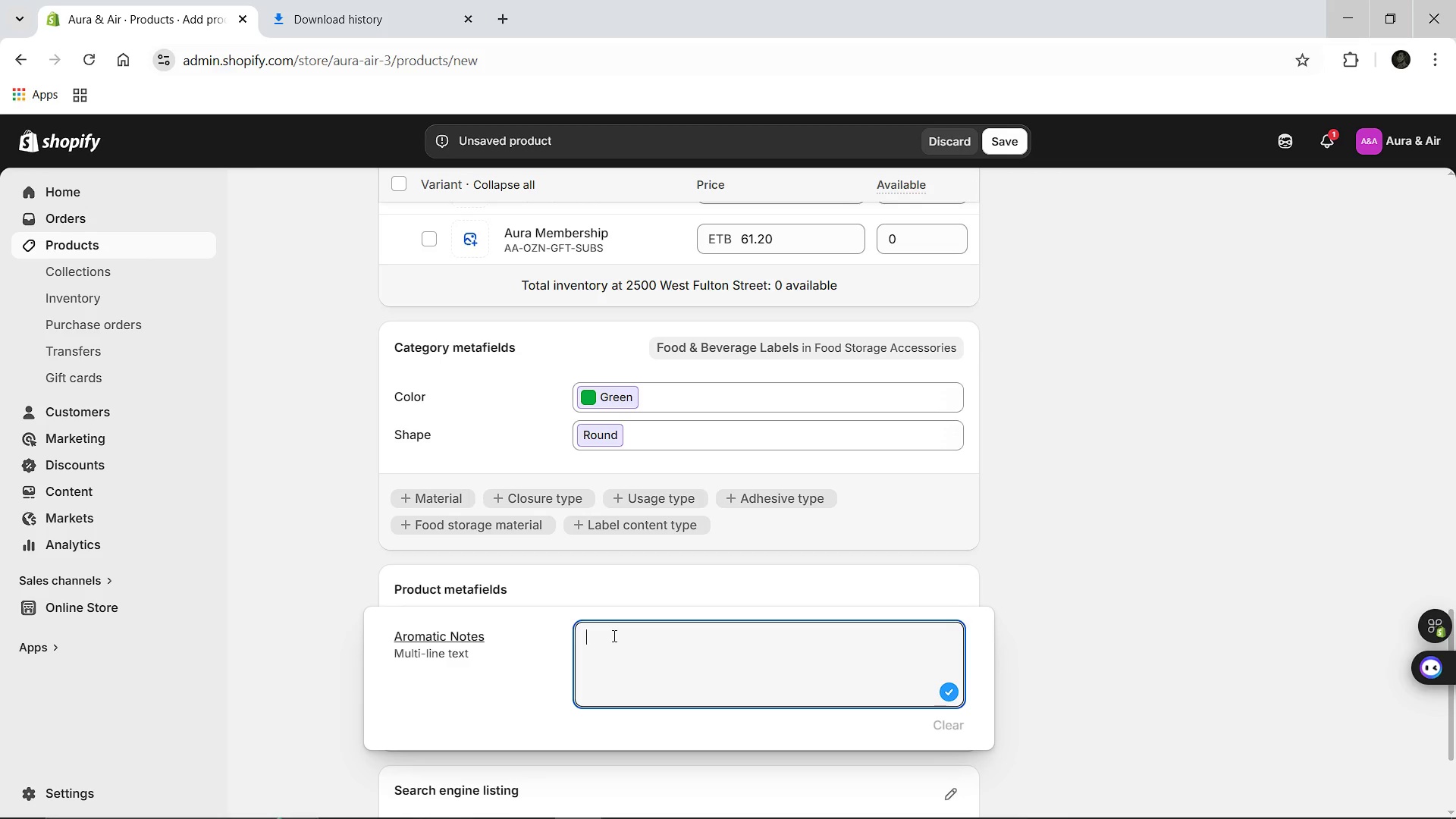 
type(Fresh Rain, Menthol, and Chilled Stone)
 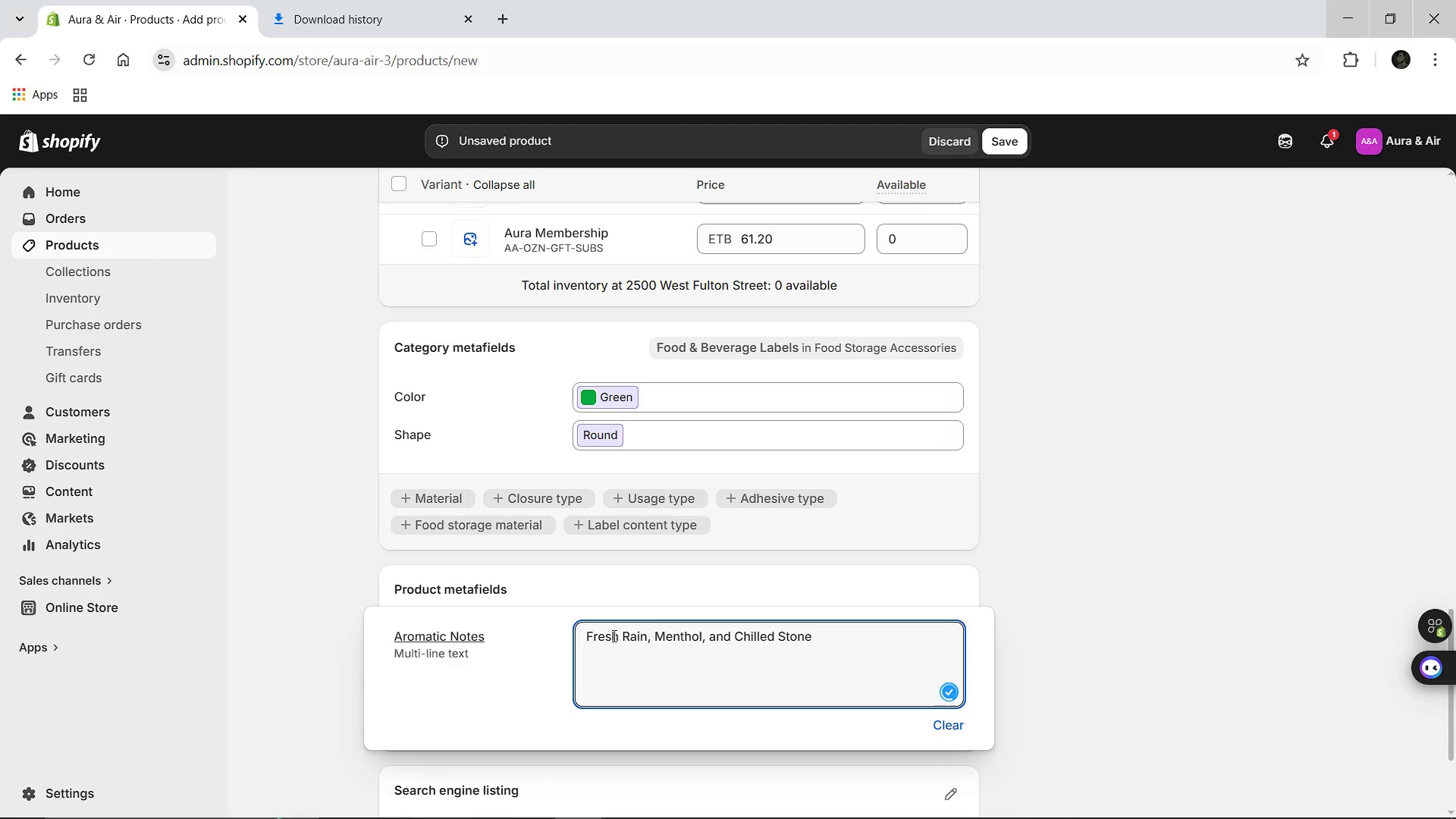 
left_click([998, 632])
 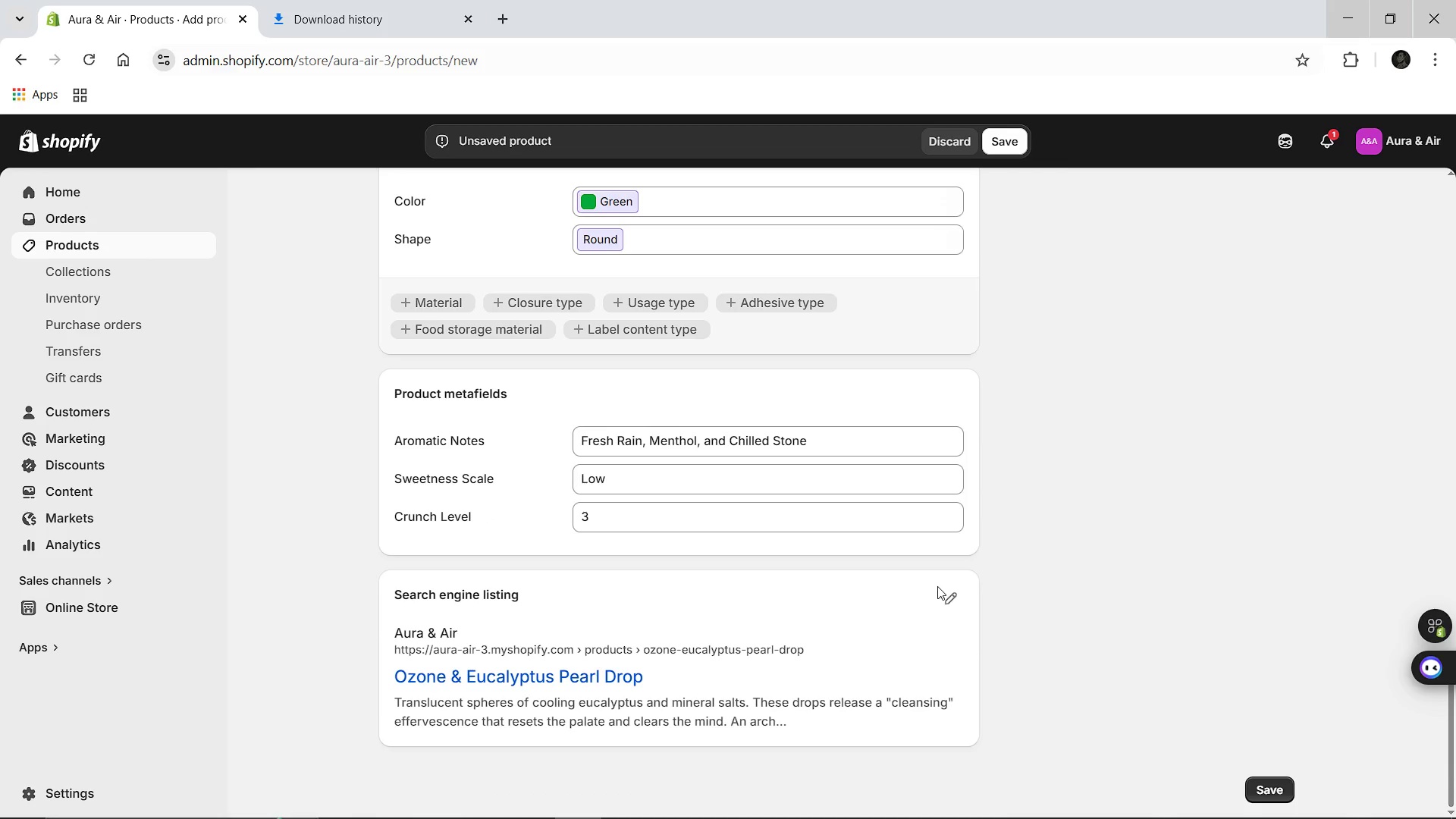 
left_click([952, 603])
 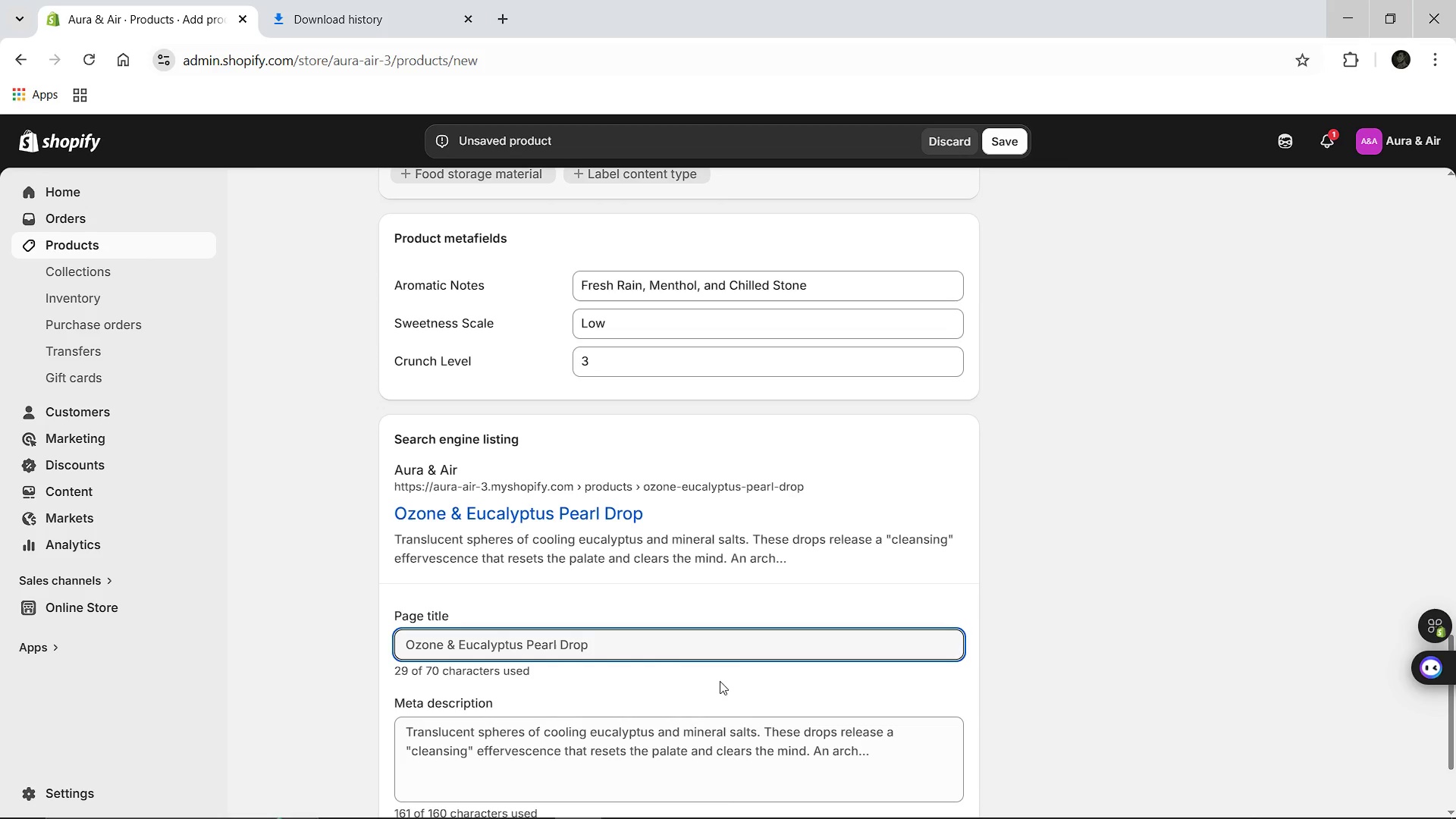 
wait(5.72)
 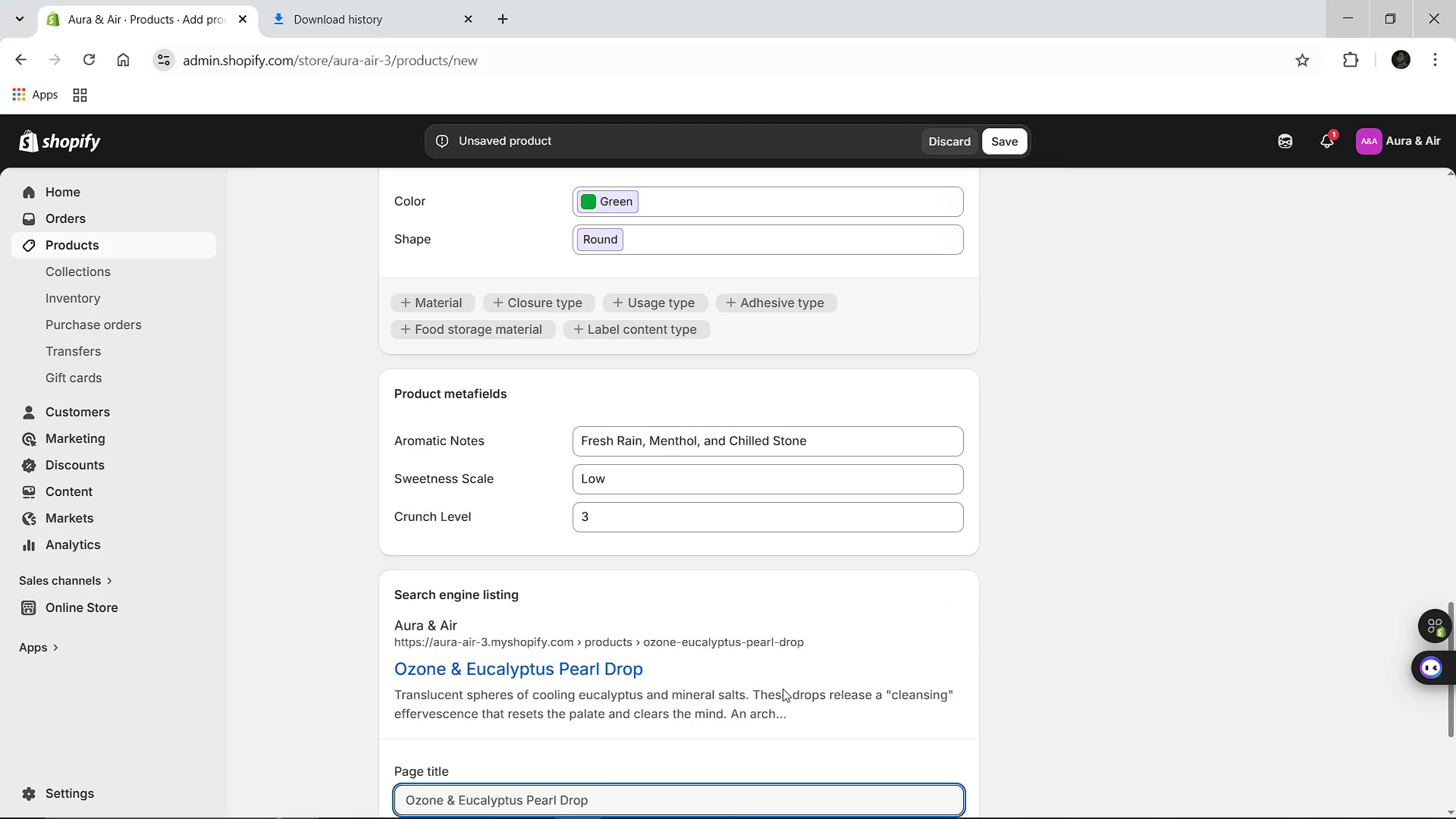 
left_click([617, 620])
 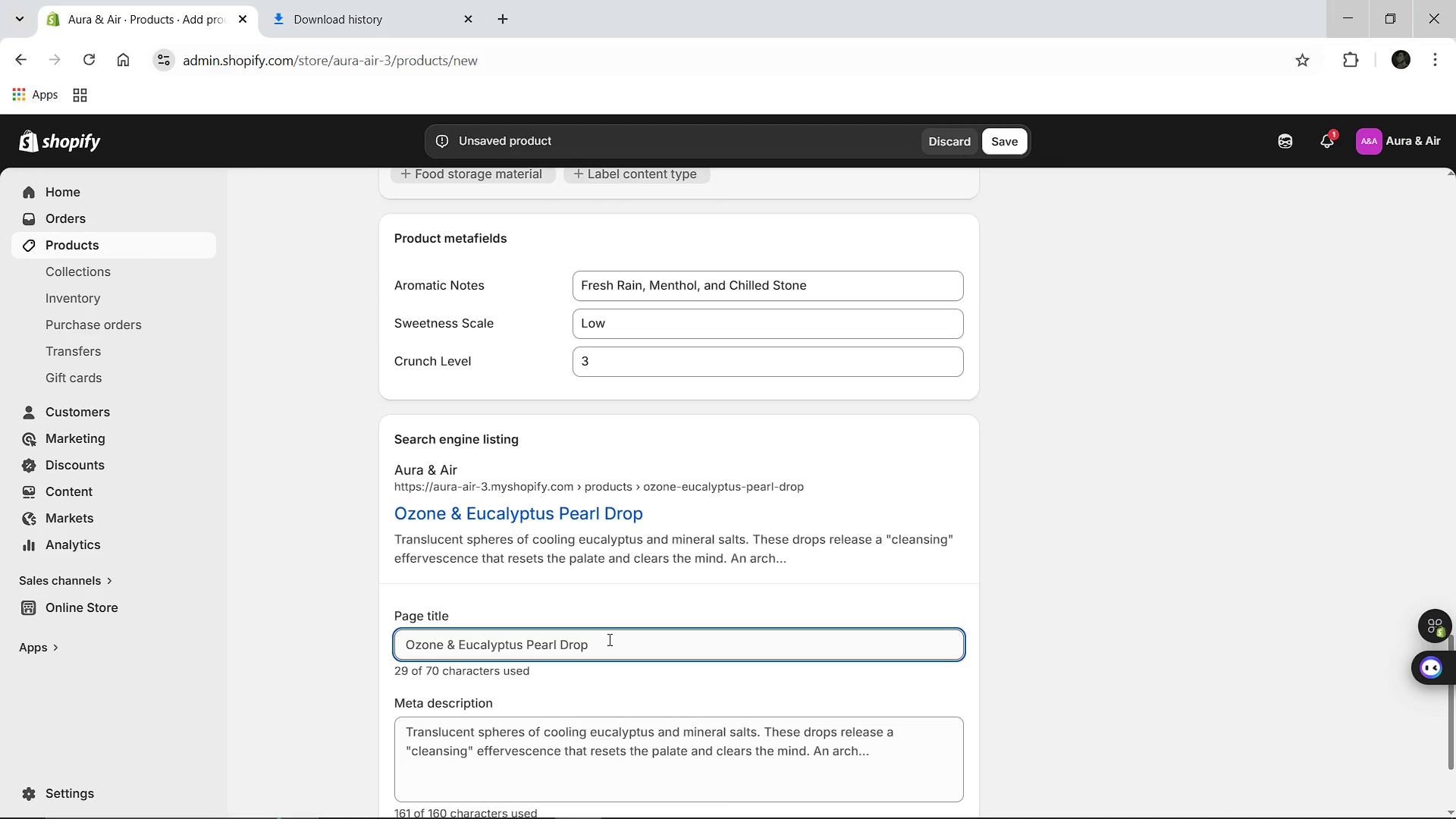 
left_click([608, 639])
 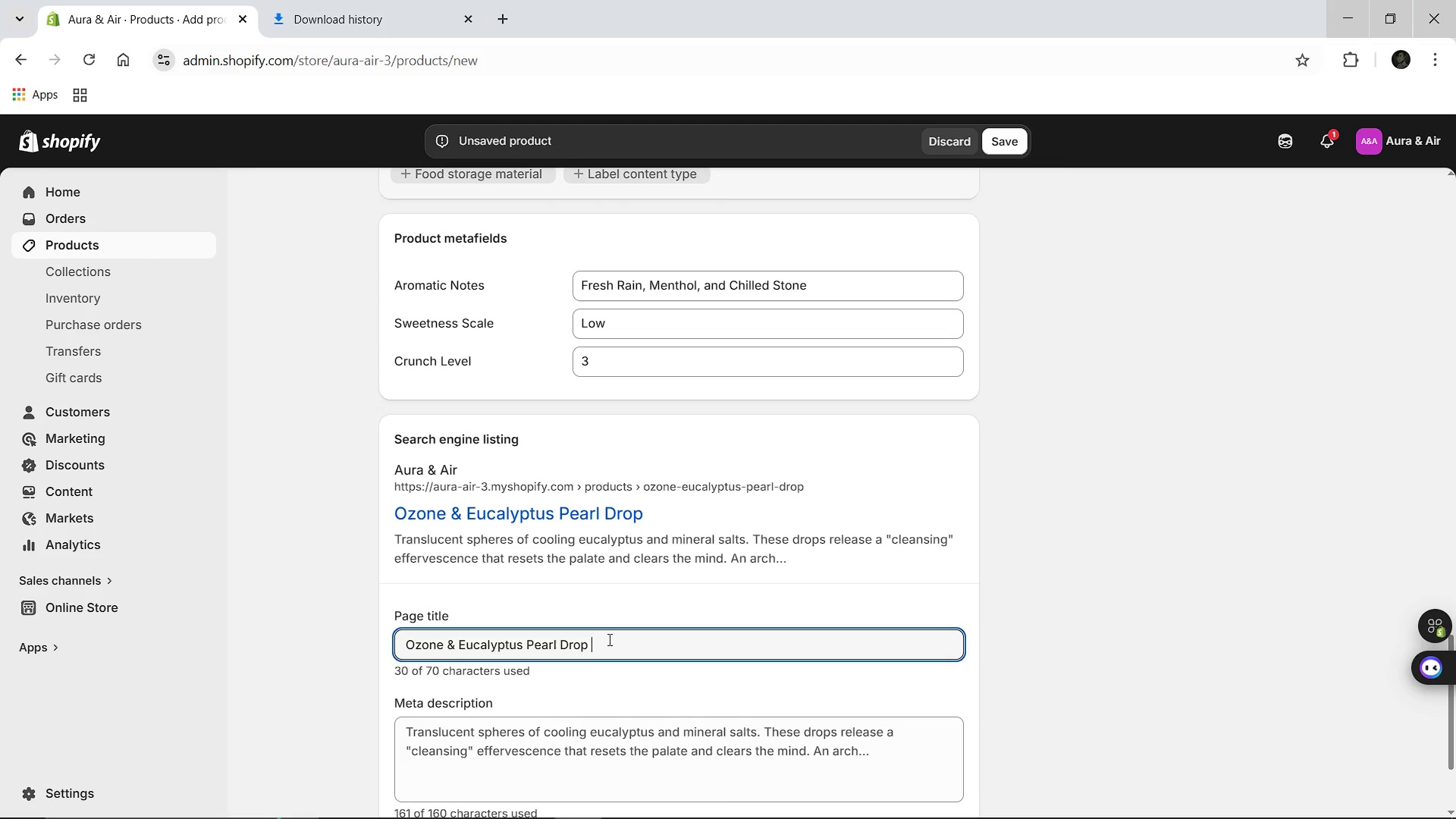 
type( [Break] Sensory Palate Cleansers)
 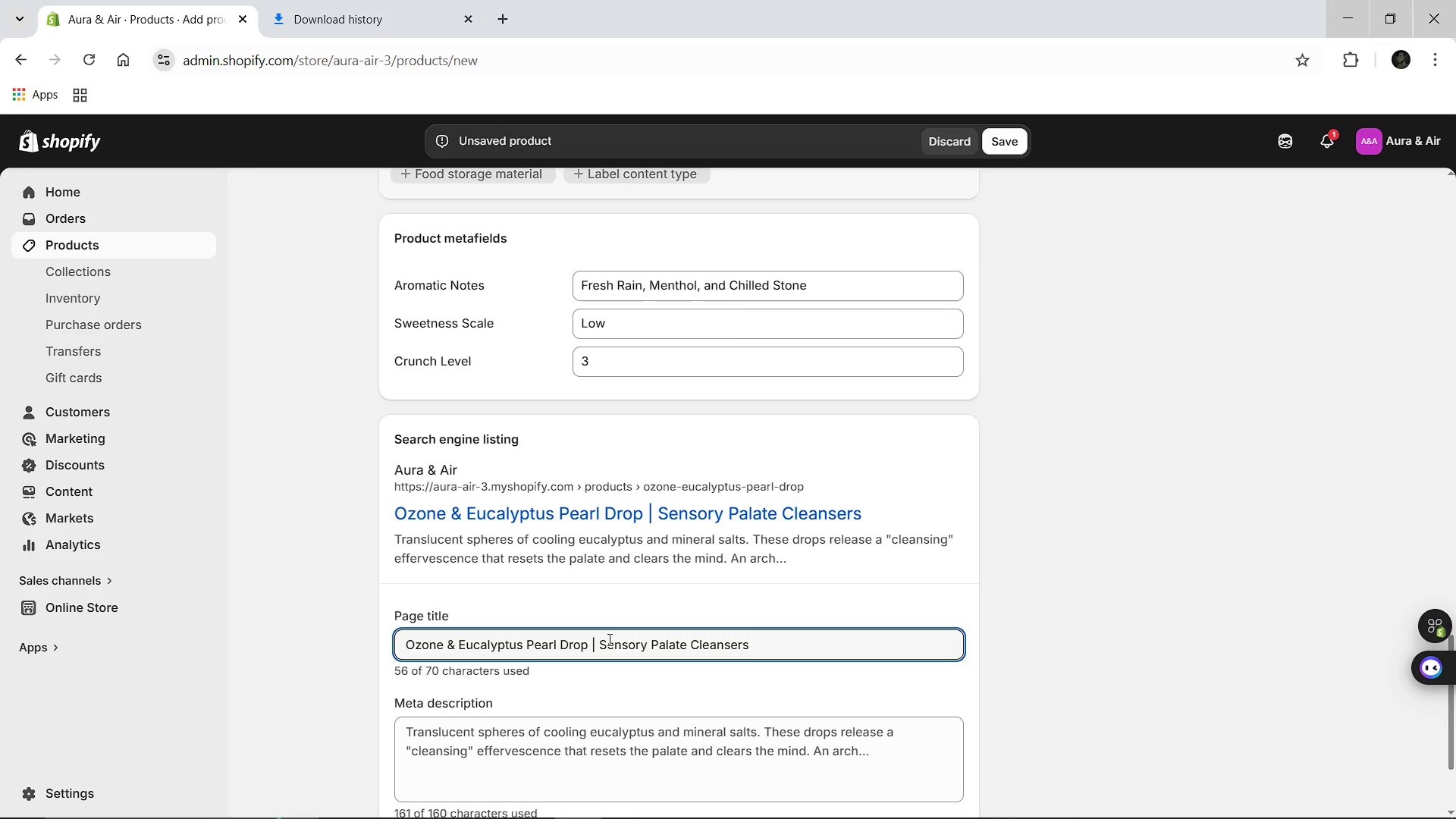 
left_click([560, 750])
 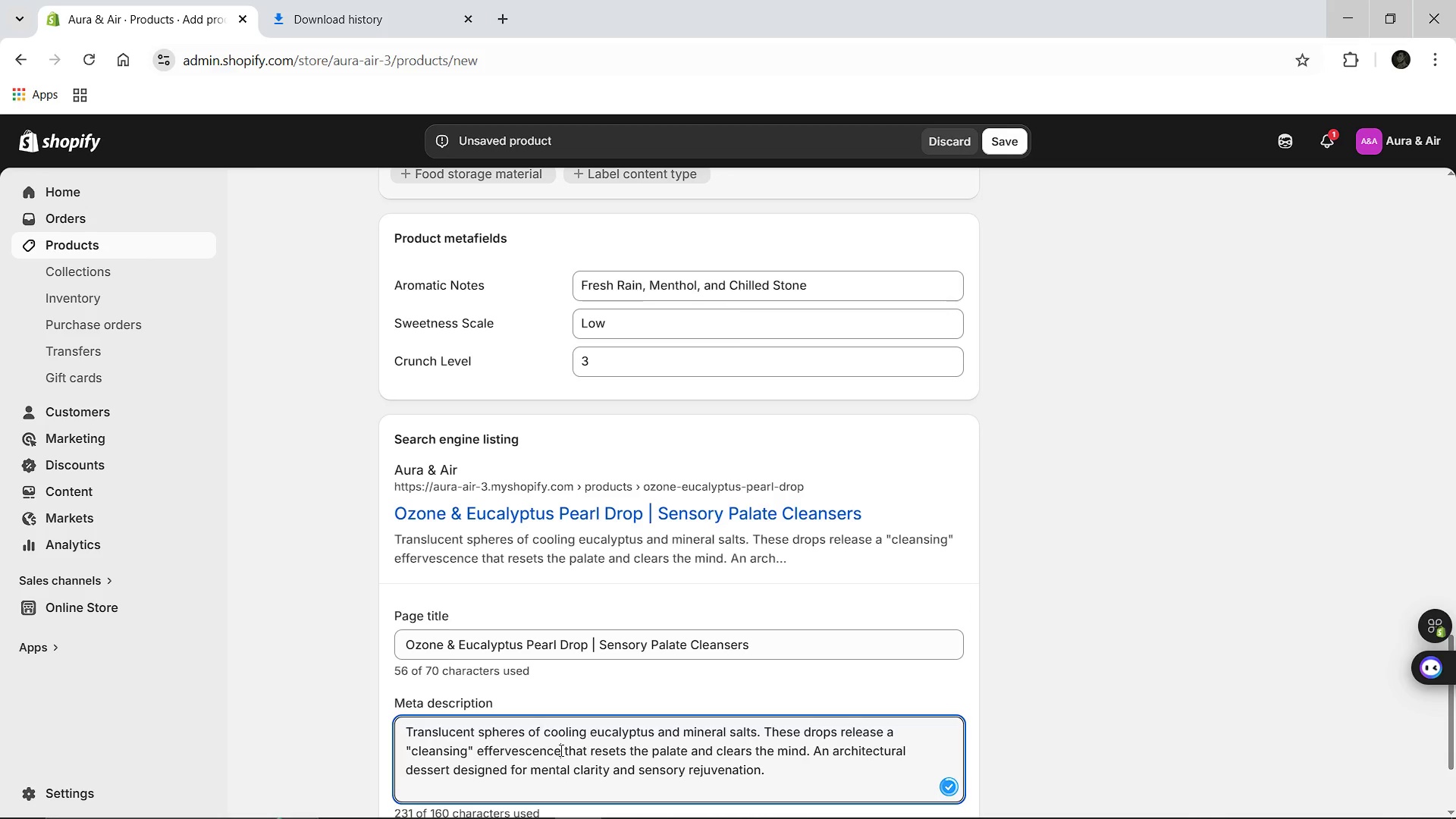 
key(Control+A)
 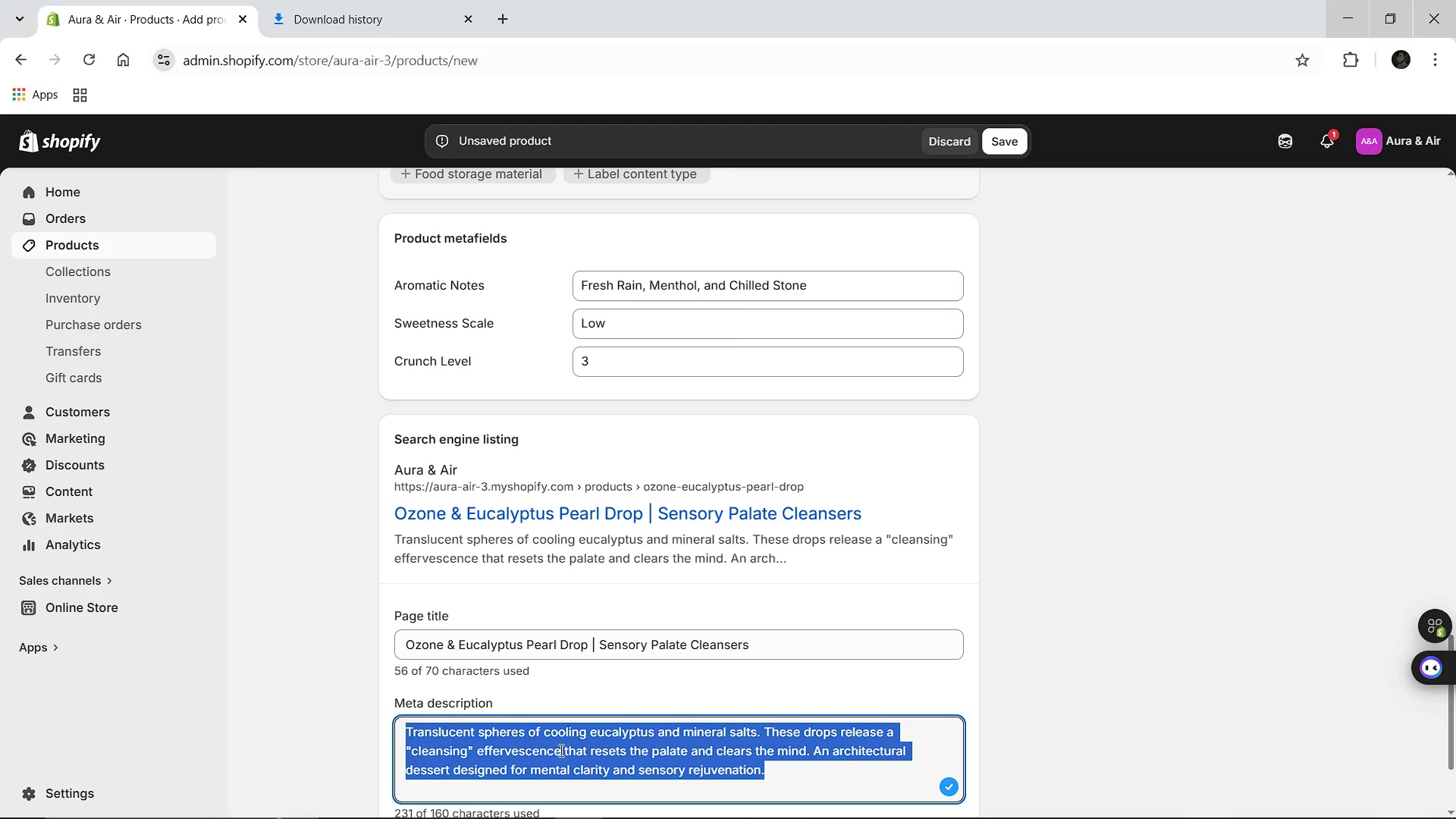 
type(Translucent molecular spheres of eucalptus and ozone. Refresh your st)
key(Backspace)
type(ens)
key(Backspace)
type(ses with our high-end, effervescent pearld)
key(Backspace)
type( drop )
key(Backspace)
type(s designed for the modern gourmand)
 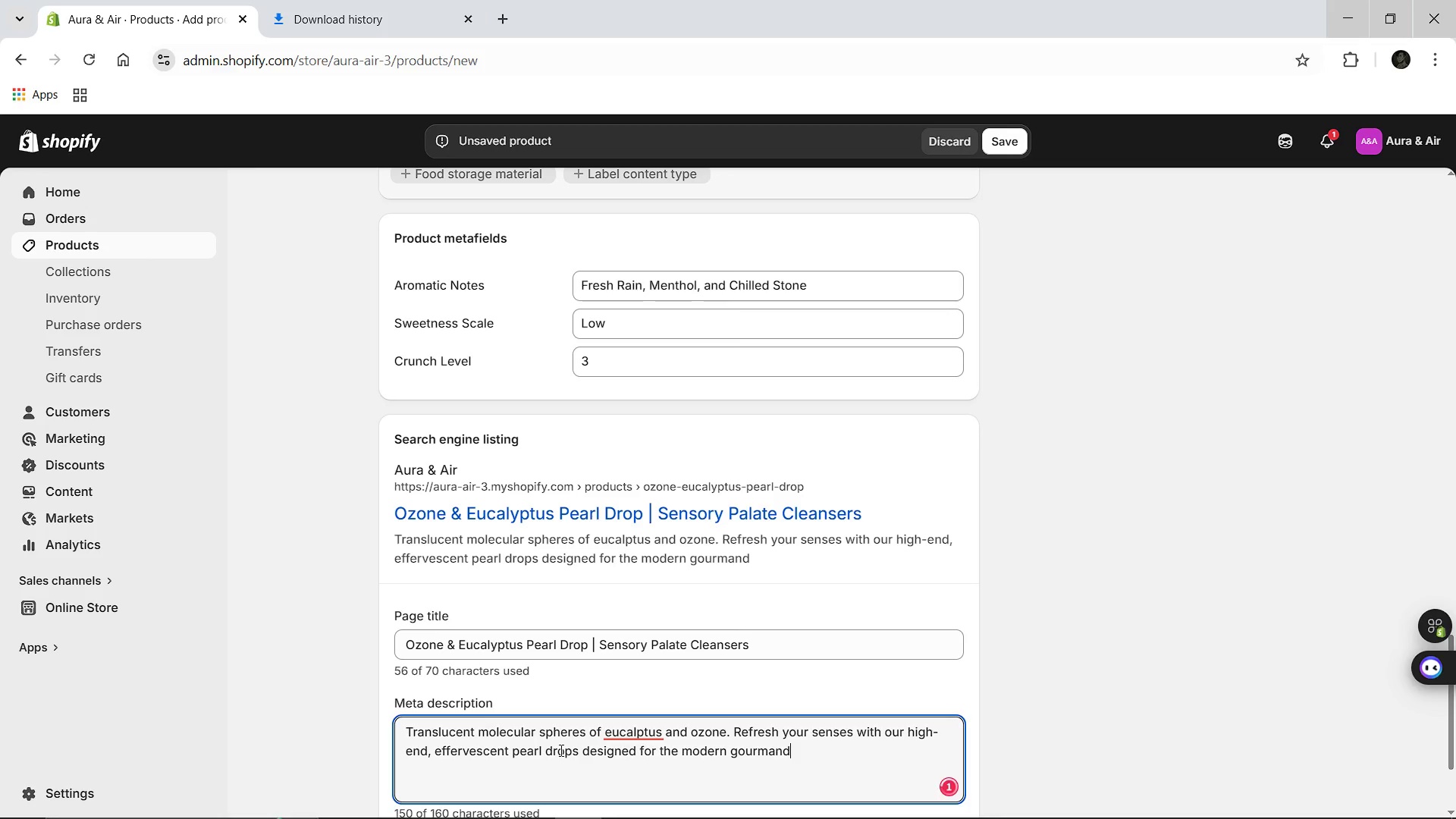 
left_click([630, 730])
 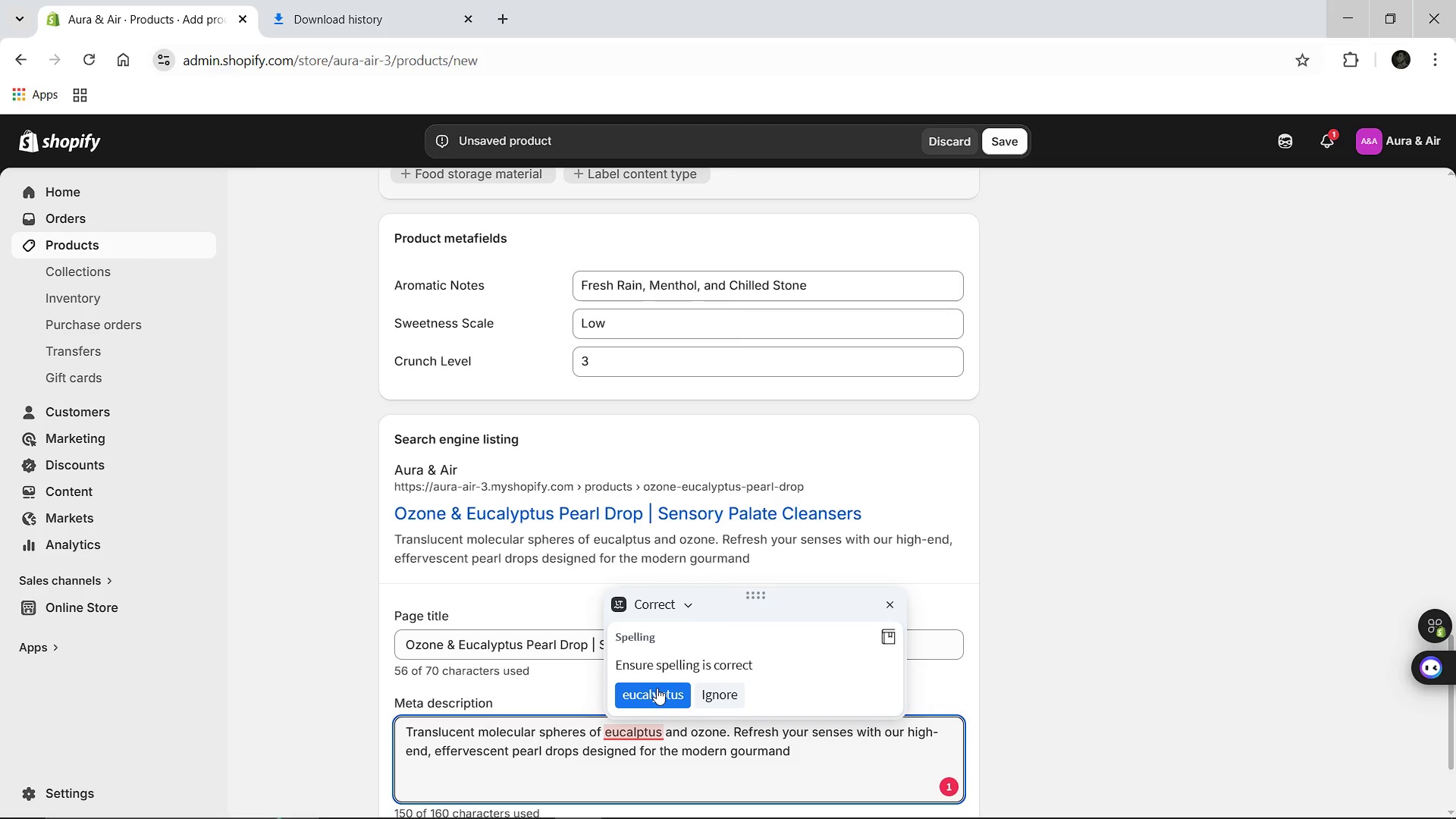 
left_click([657, 688])
 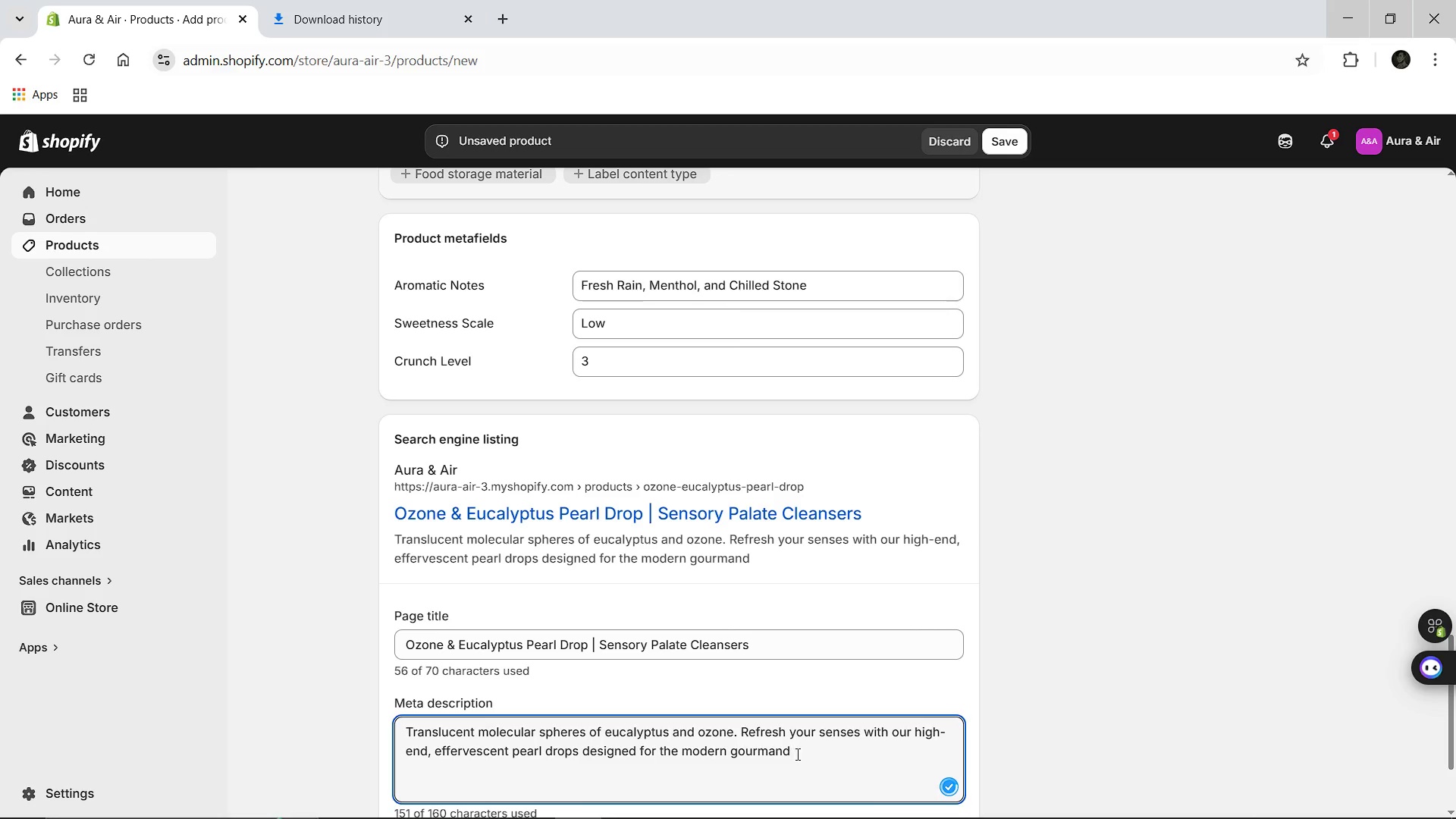 
left_click([796, 754])
 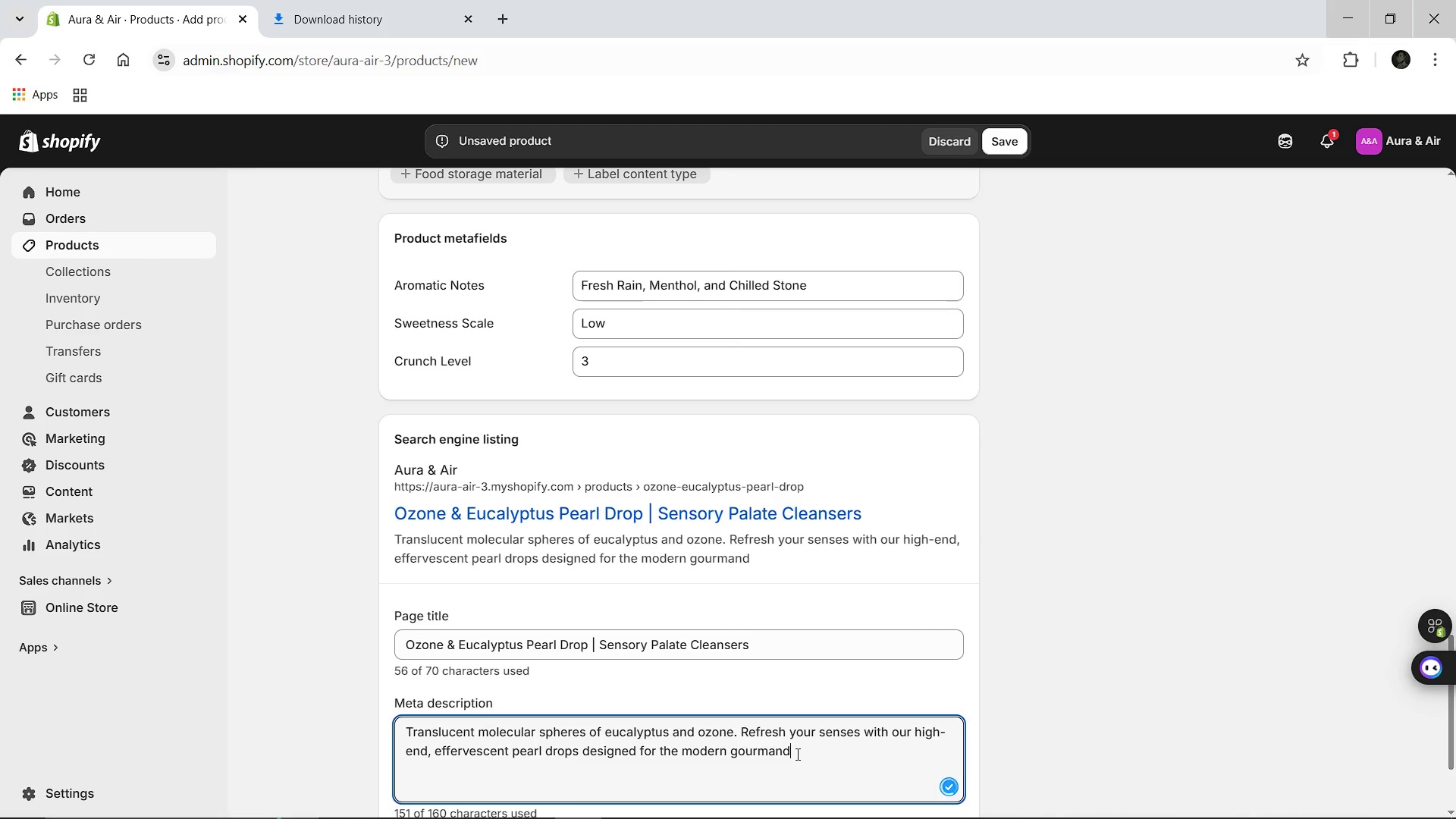 
key(Period)
 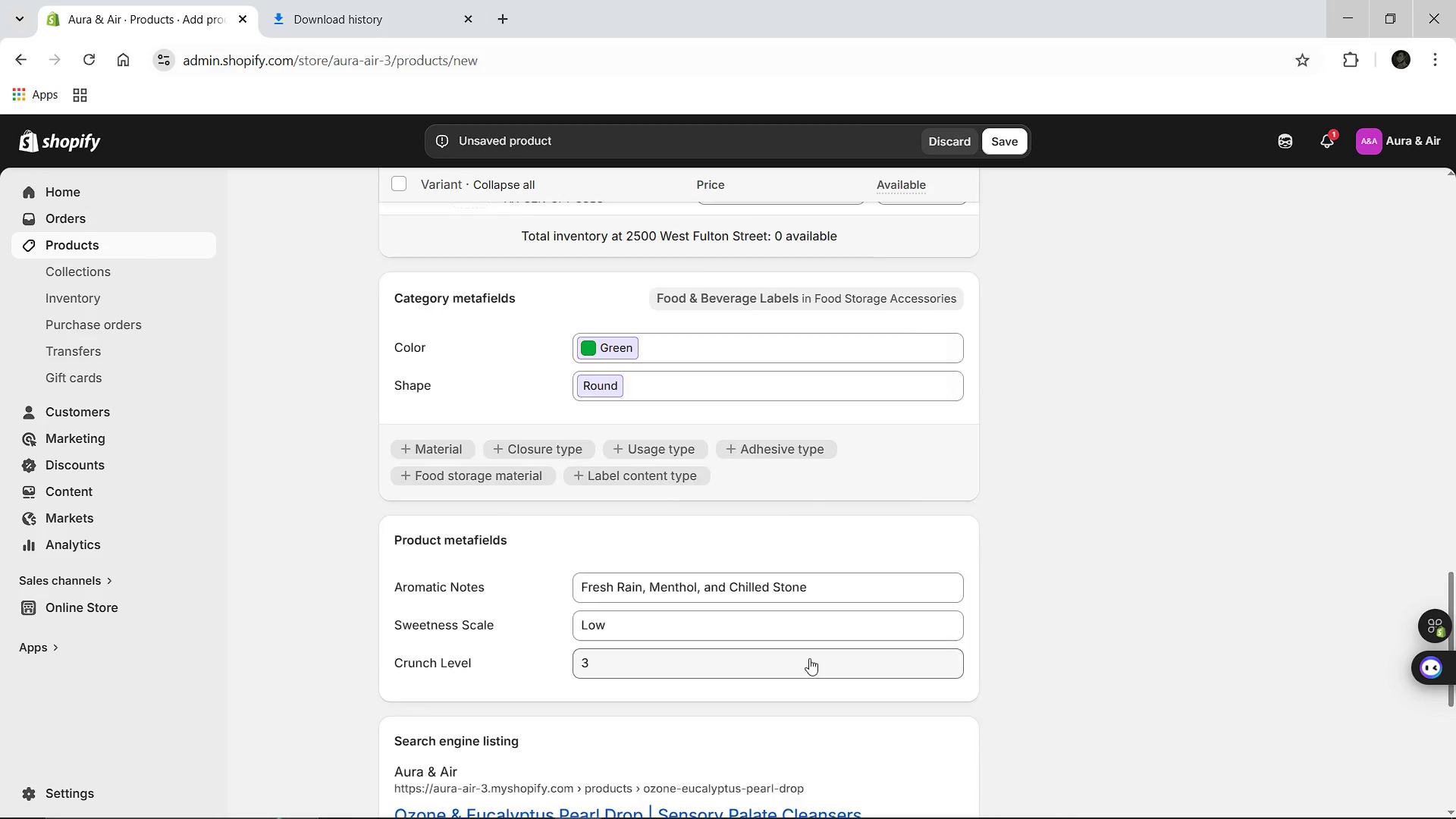 
wait(10.0)
 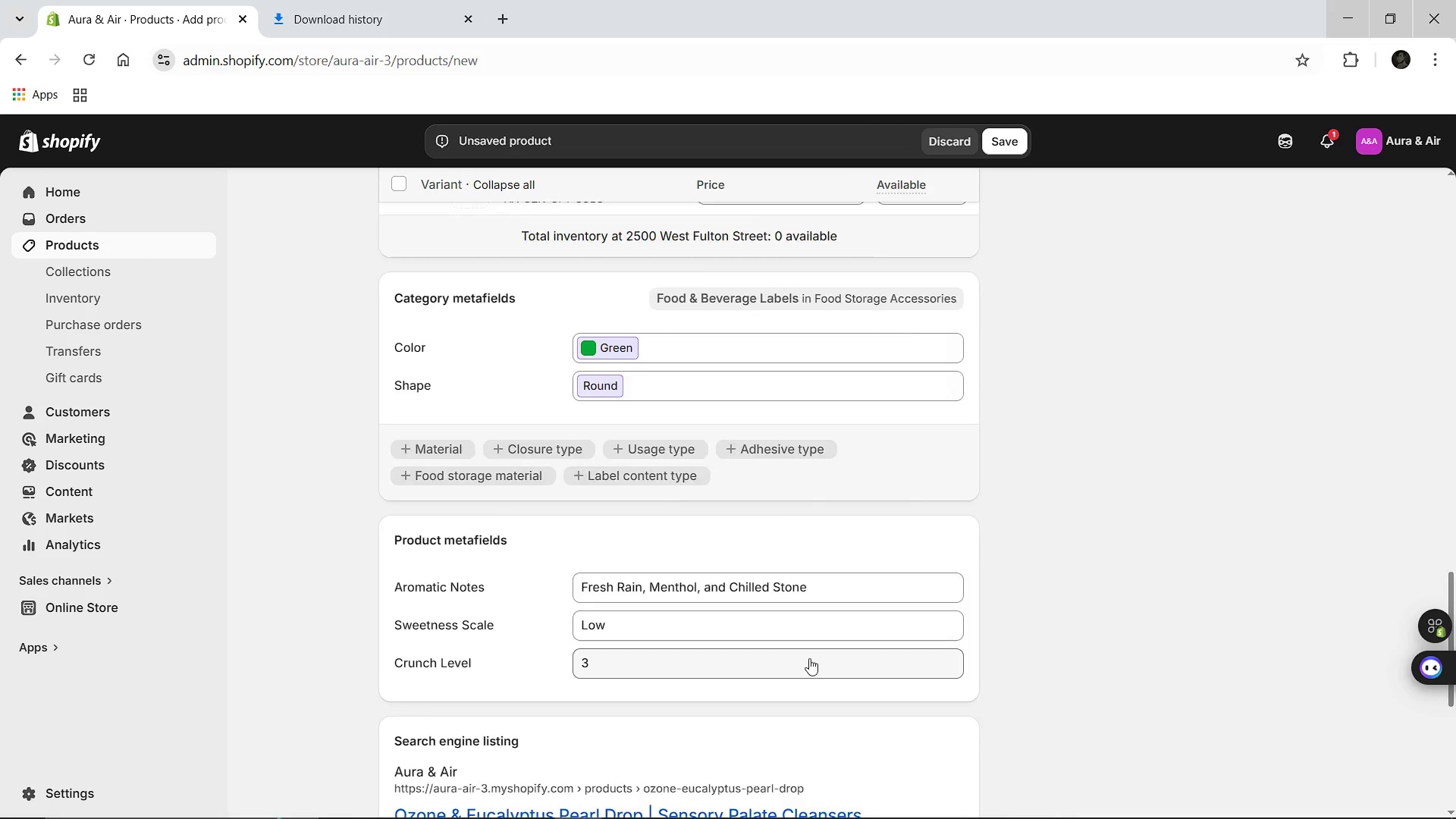 
left_click([1002, 146])
 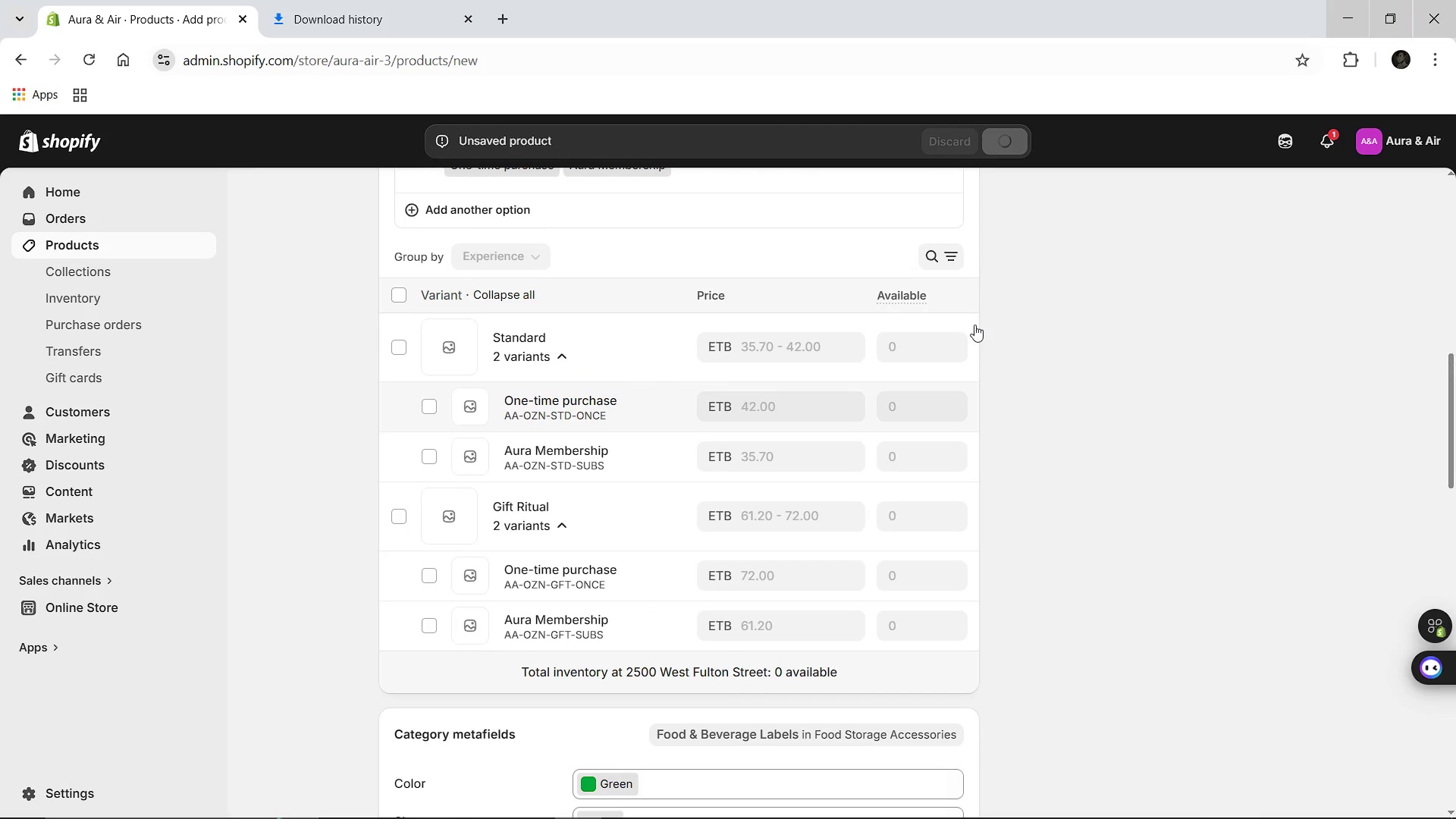 
wait(12.67)
 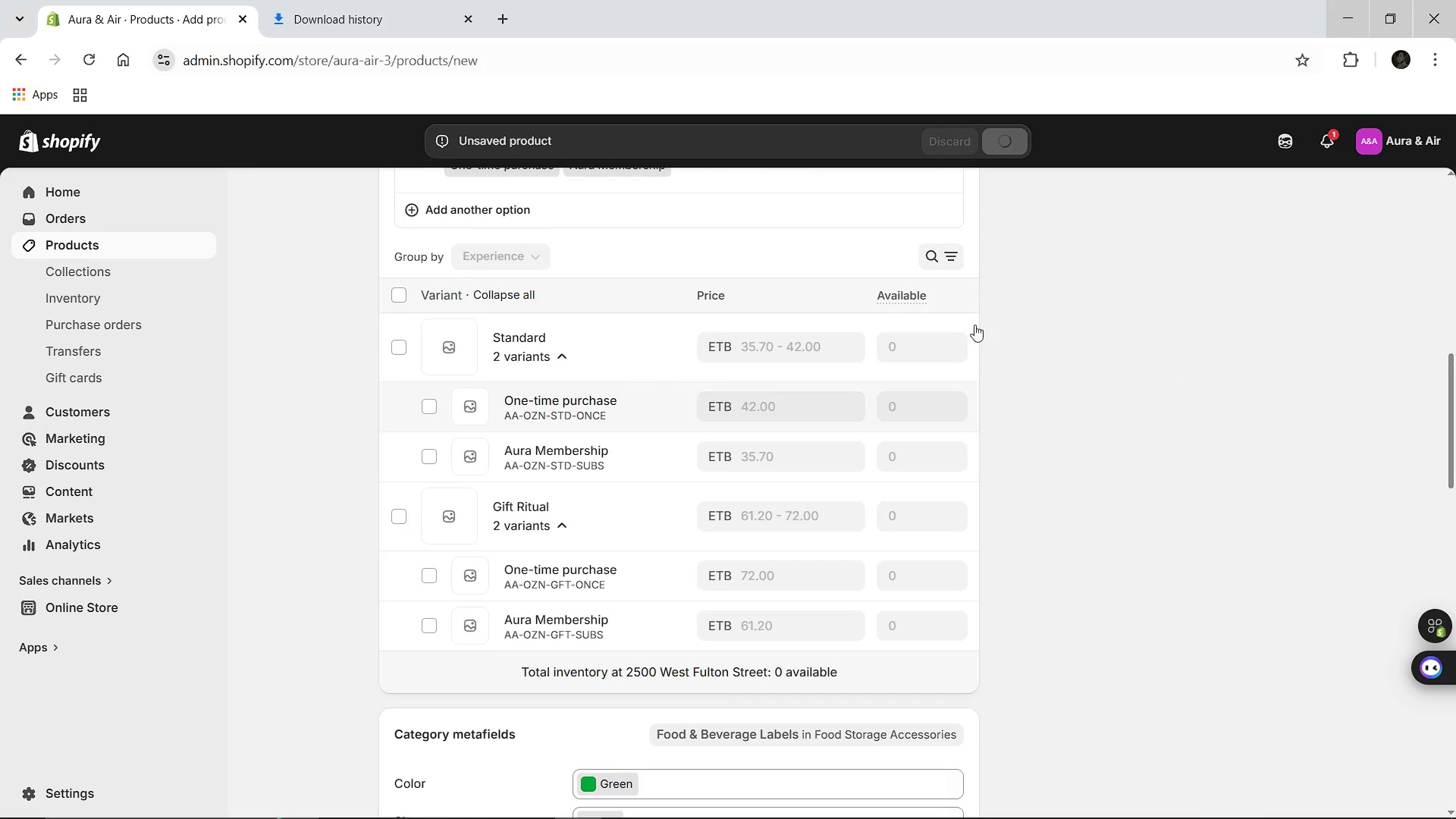 
left_click([393, 202])
 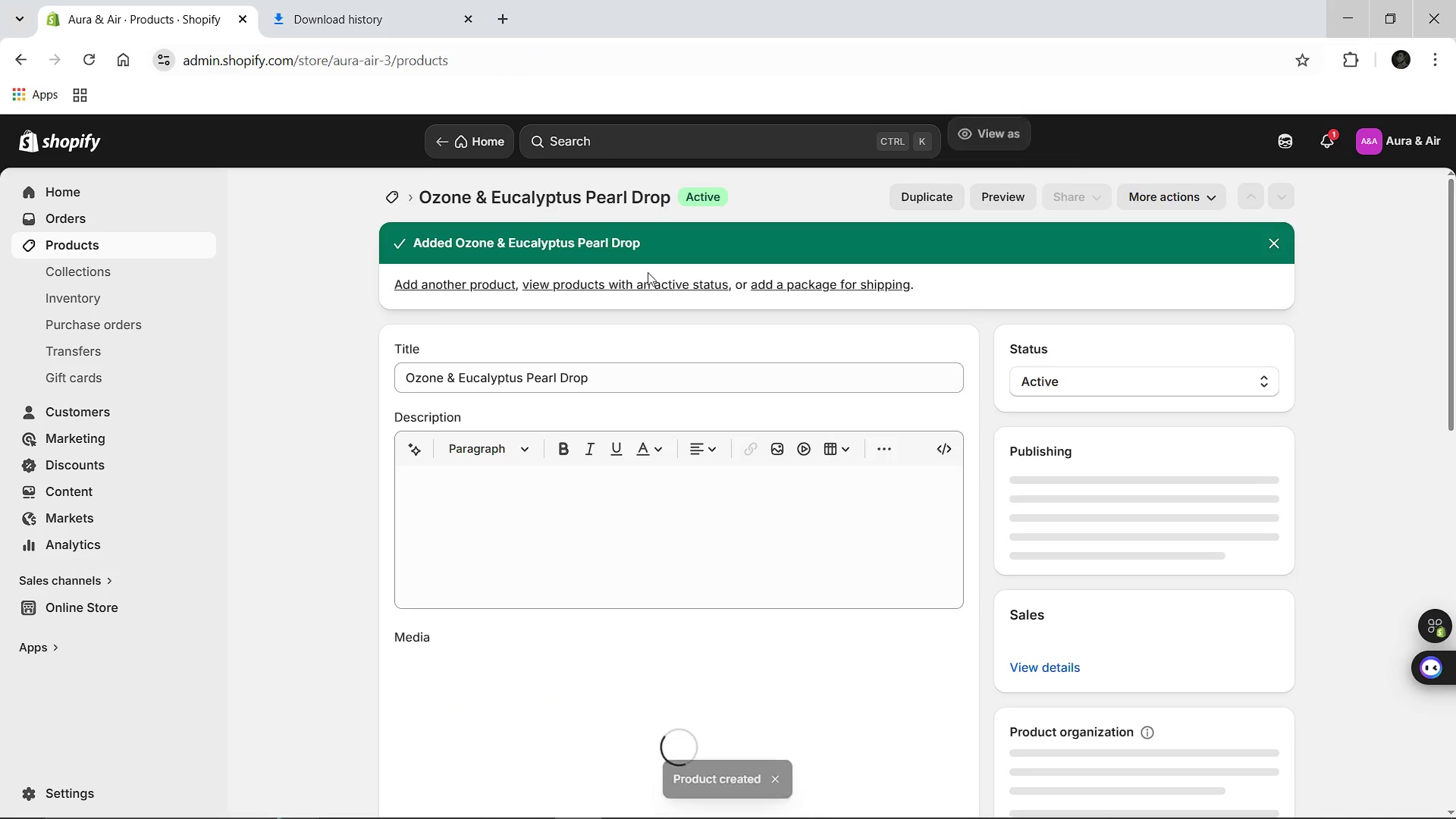 
mouse_move([584, 271])
 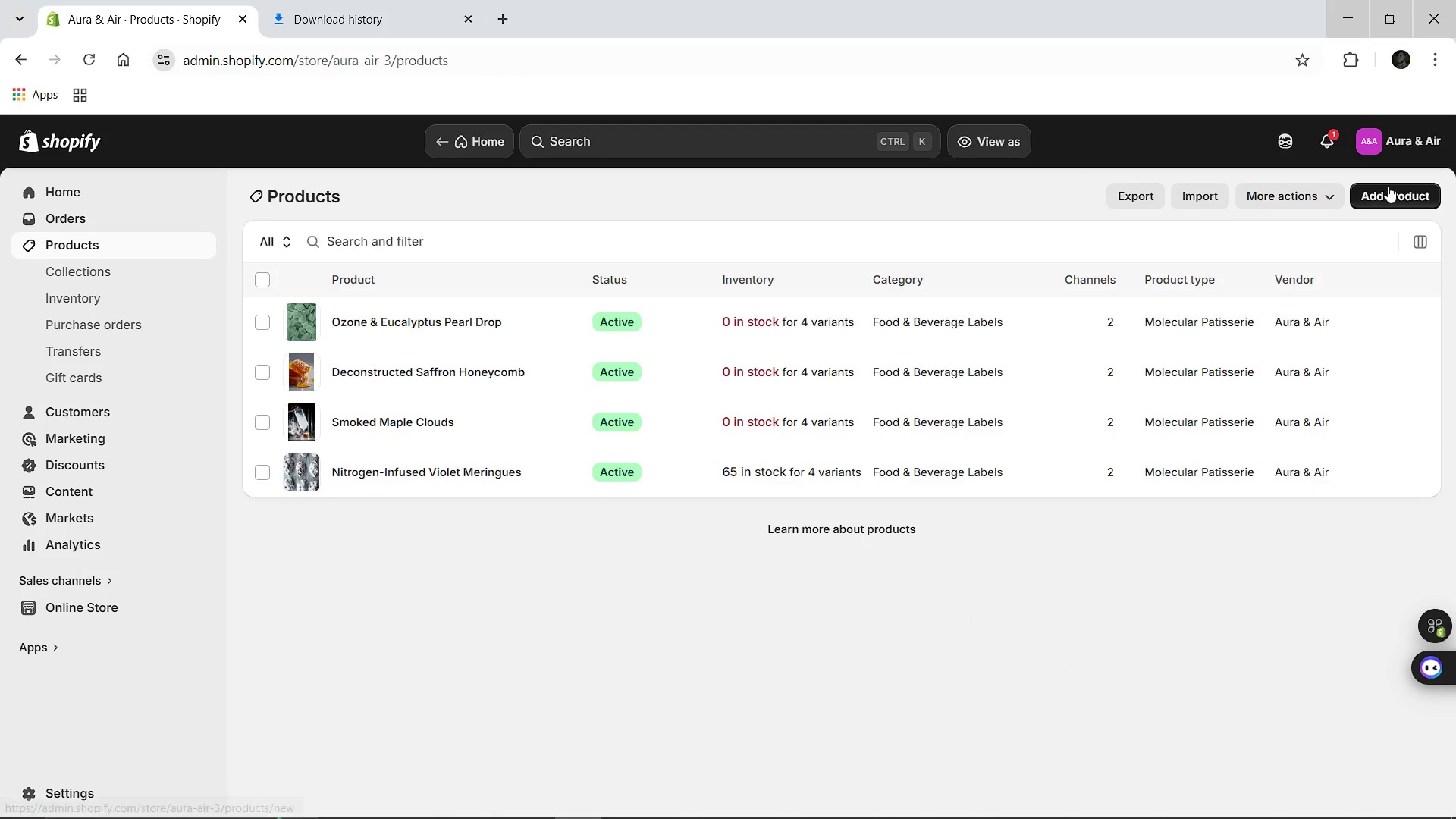 
left_click([1388, 186])
 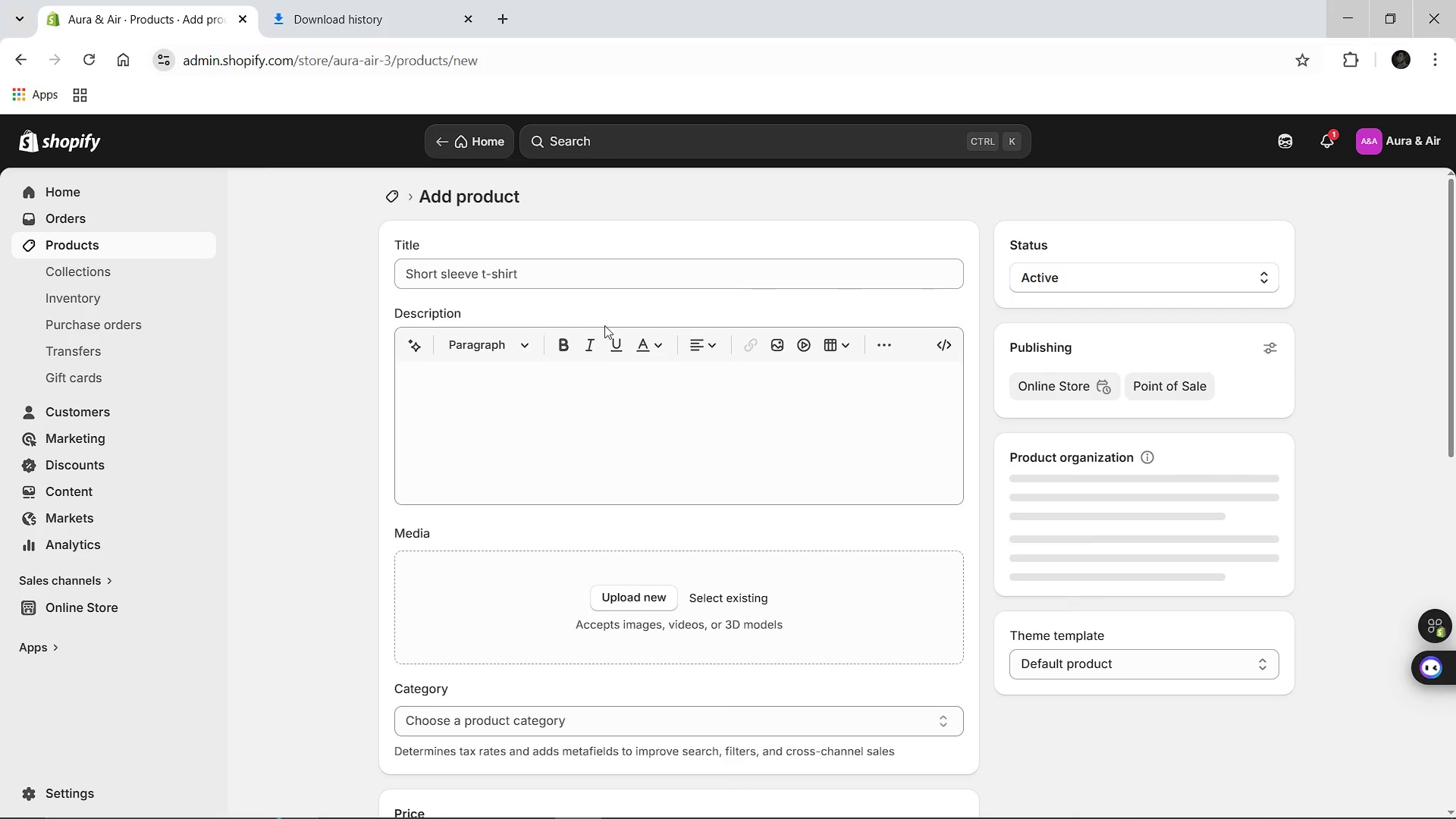 
left_click([535, 275])
 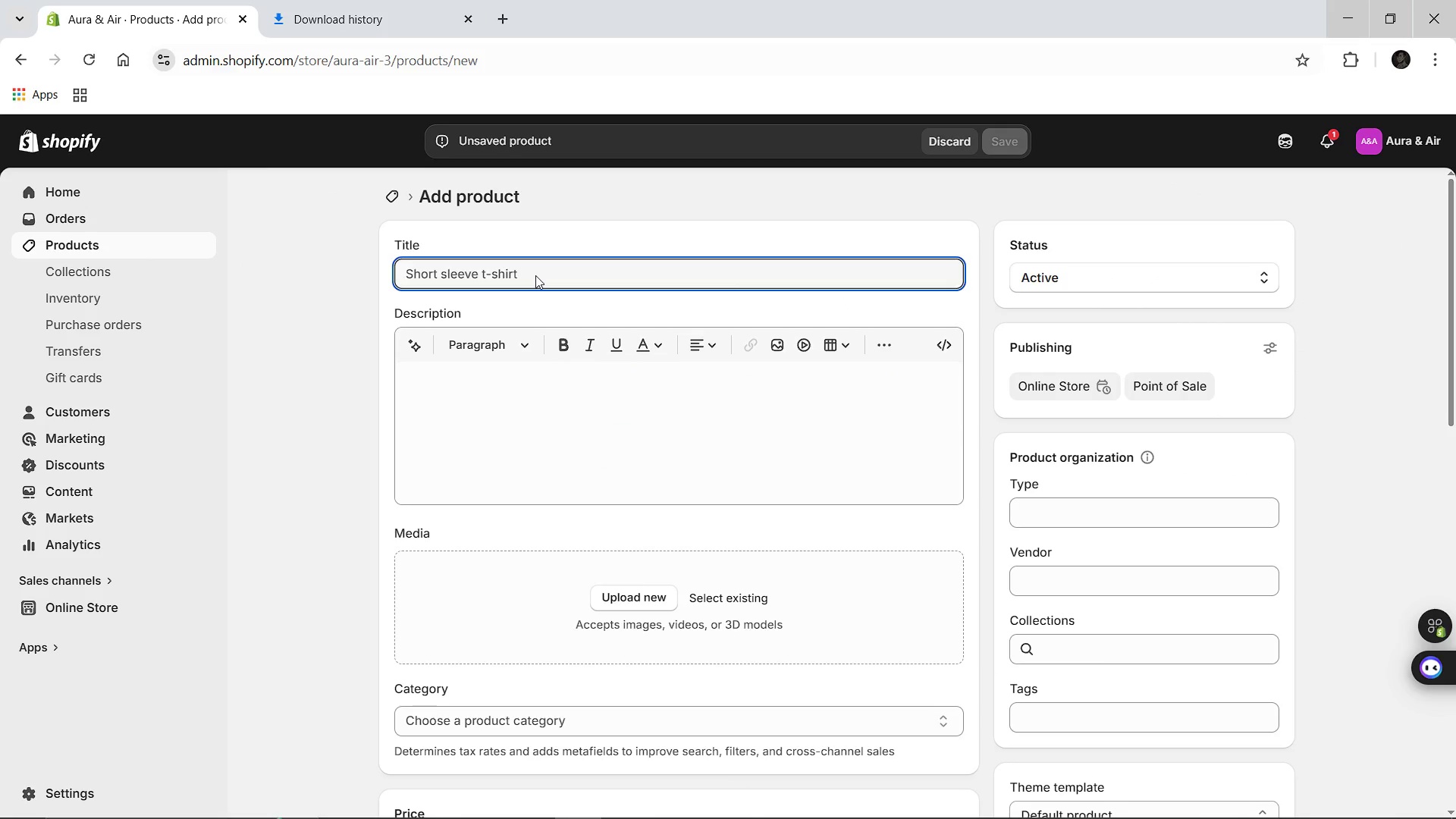 
type(Charred Oak & Velvet Cacao)
 